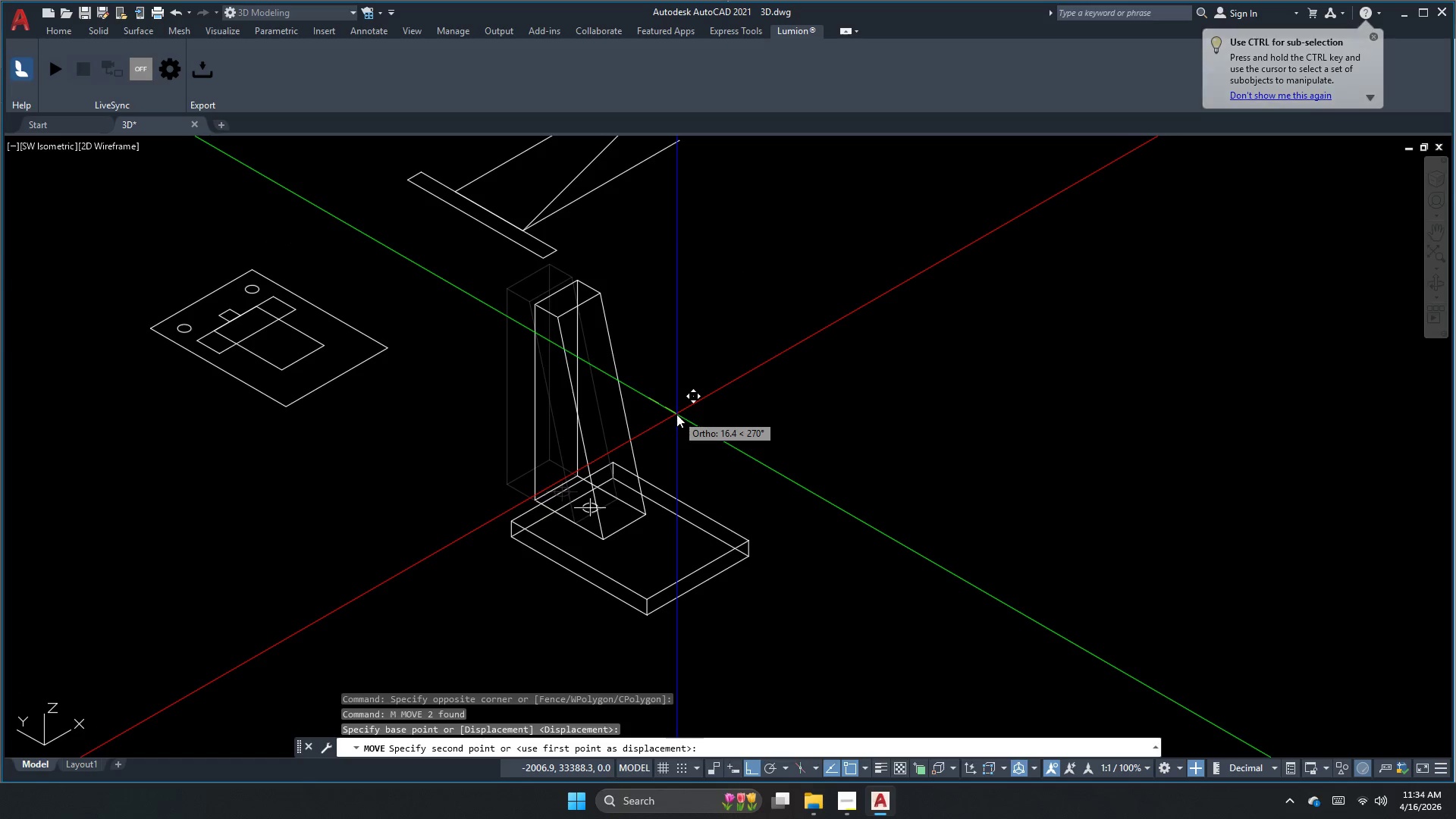 
key(Numpad4)
 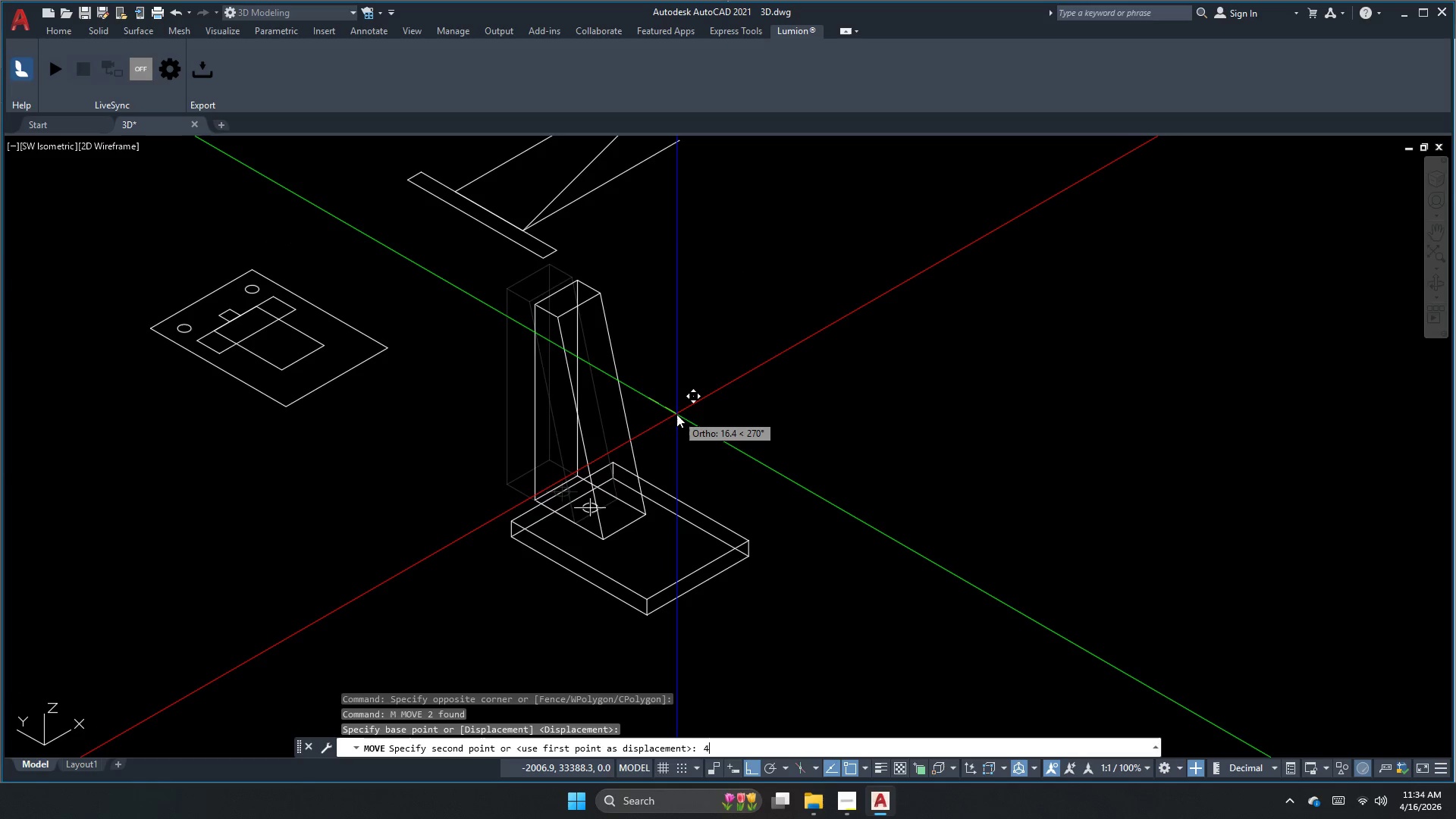 
key(Numpad0)
 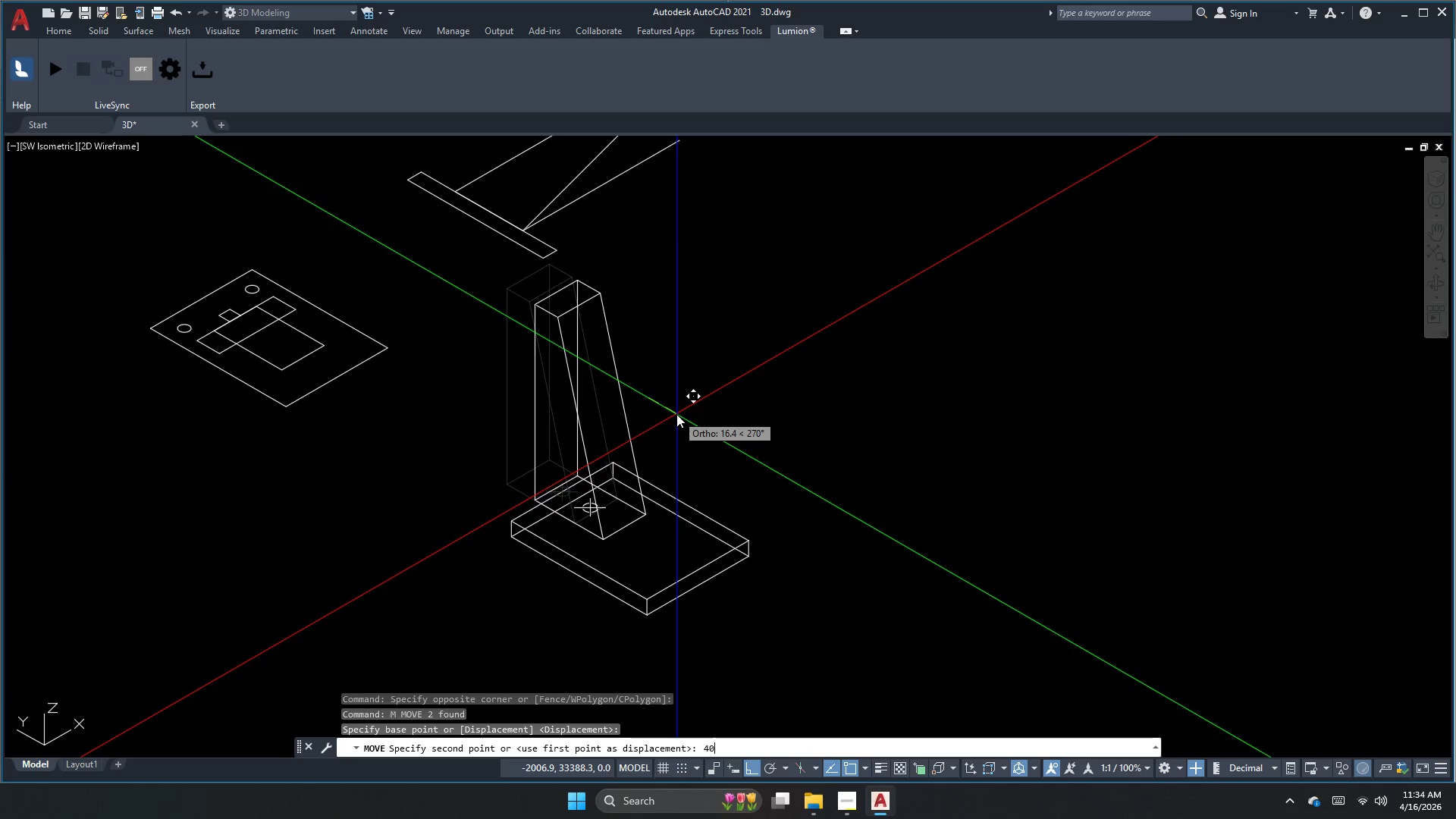 
key(NumpadEnter)
 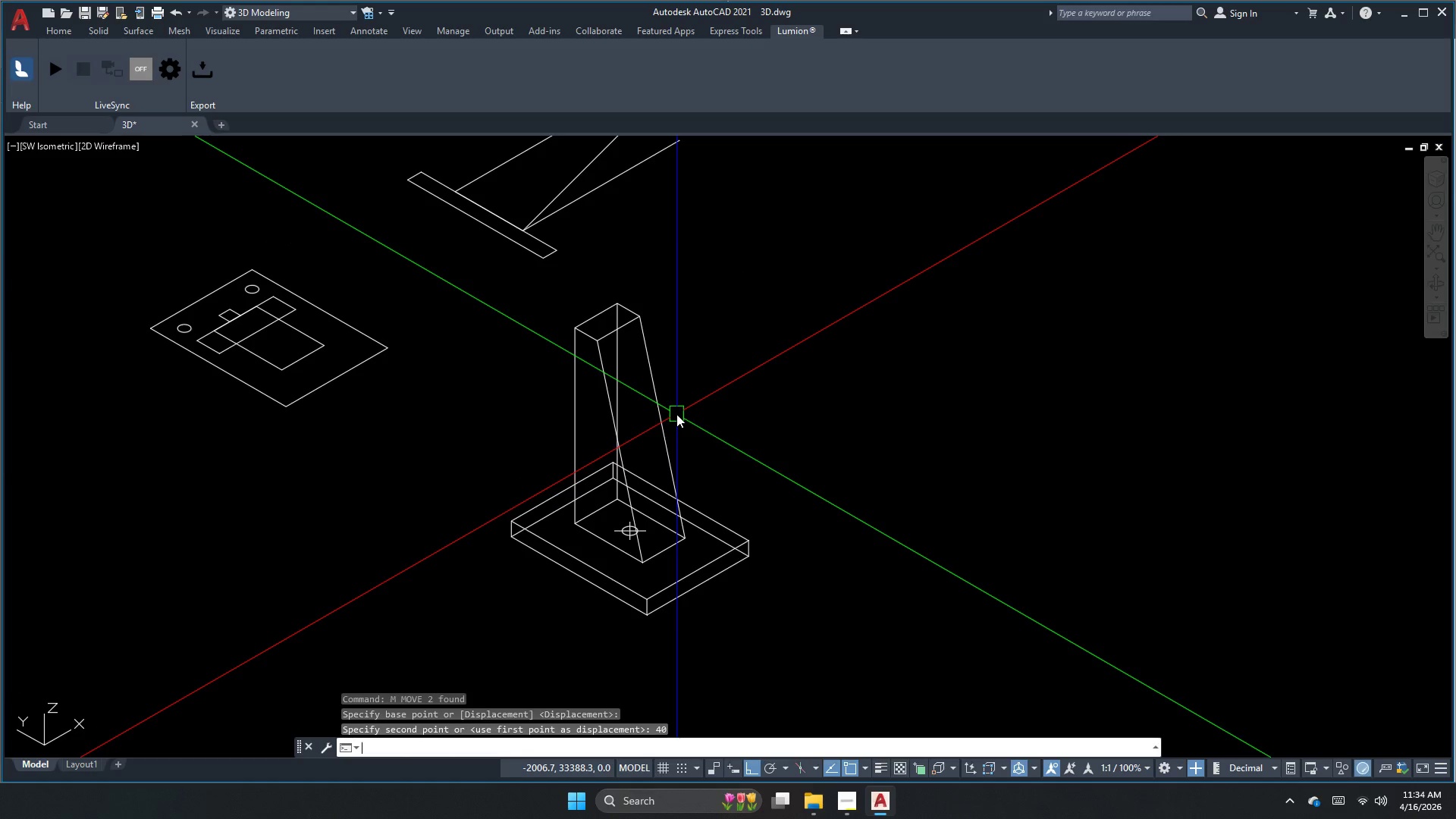 
key(Escape)
 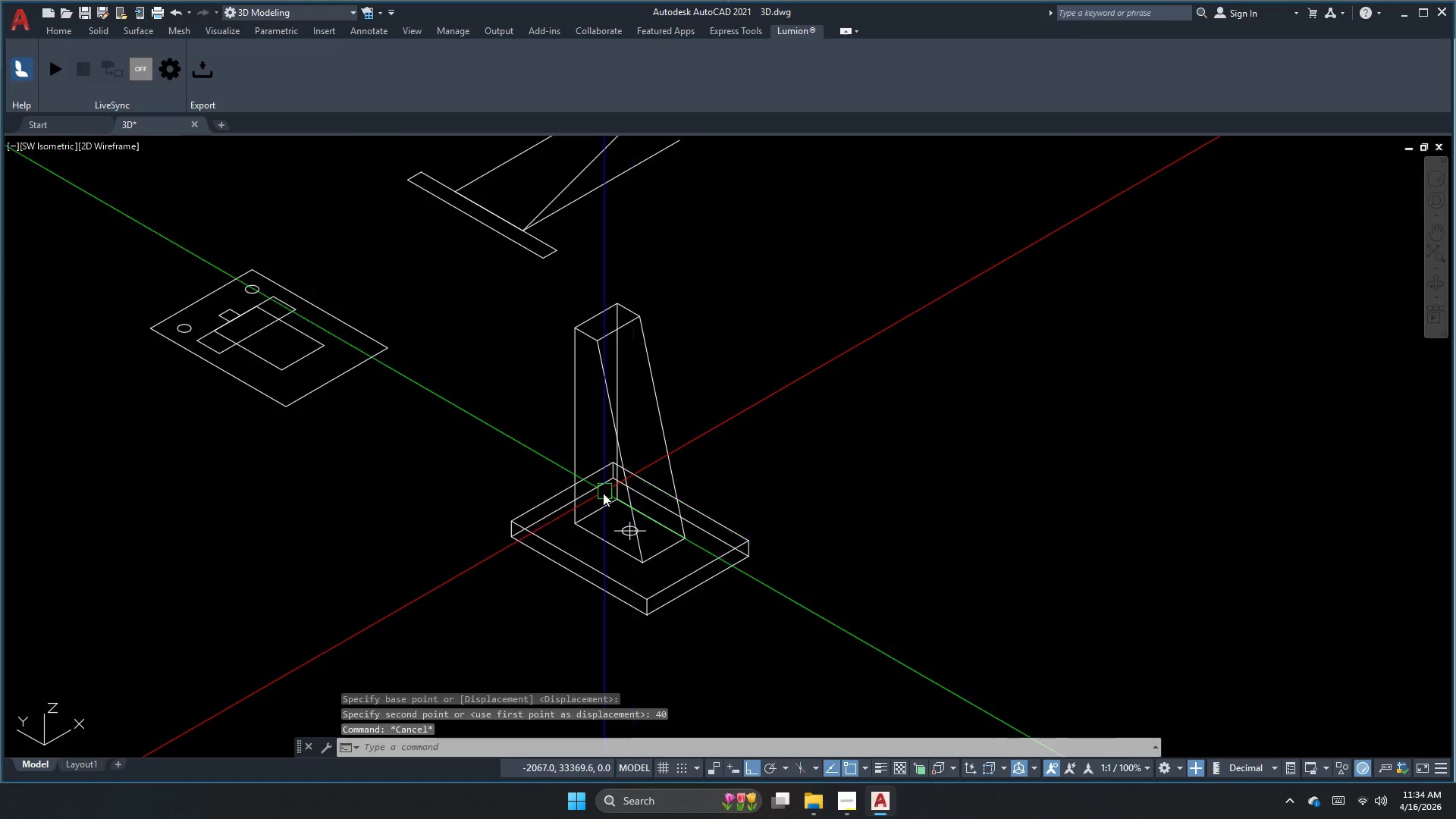 
scroll: coordinate [597, 500], scroll_direction: up, amount: 1.0
 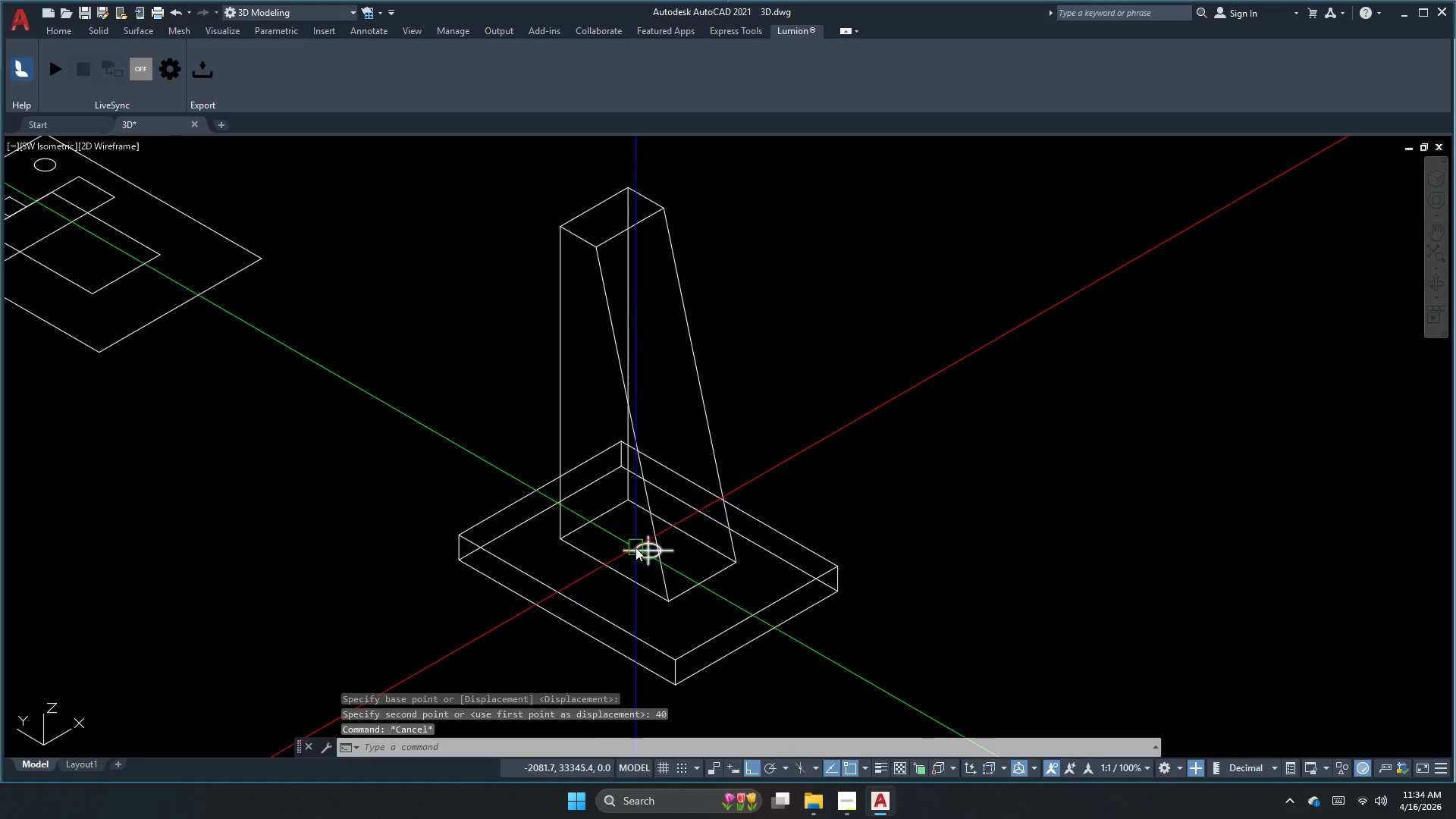 
key(E)
 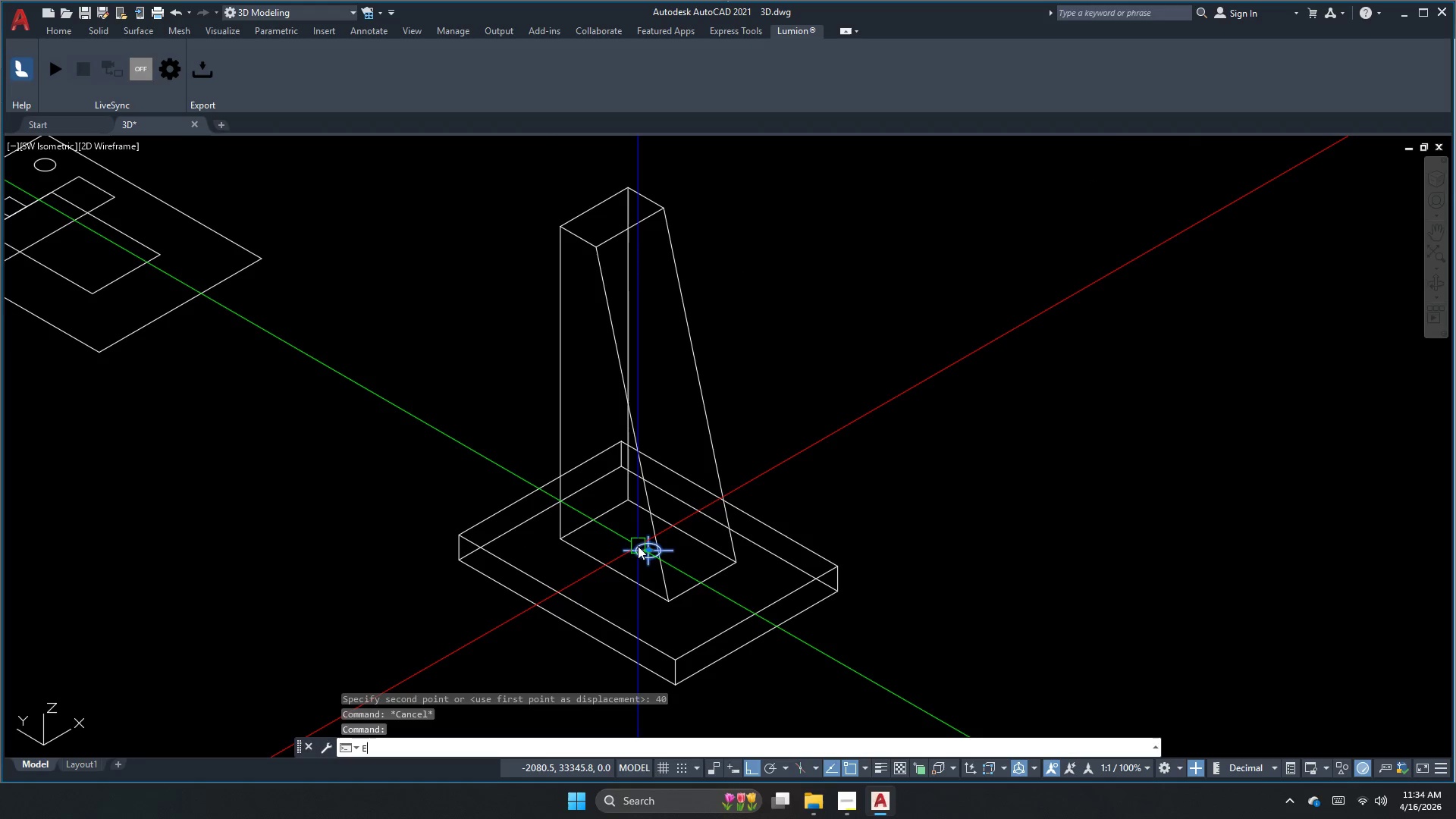 
key(Space)
 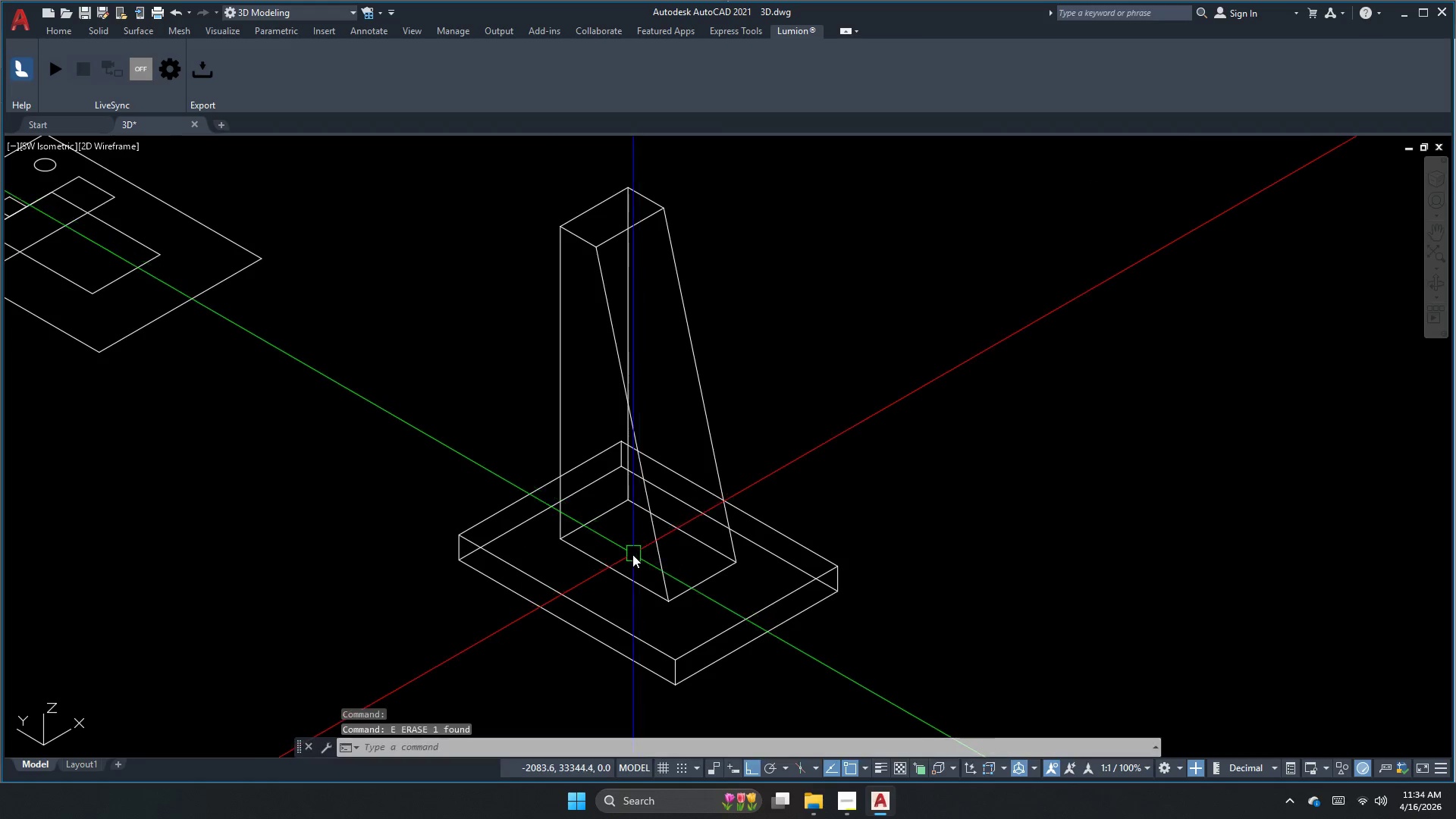 
key(Escape)
 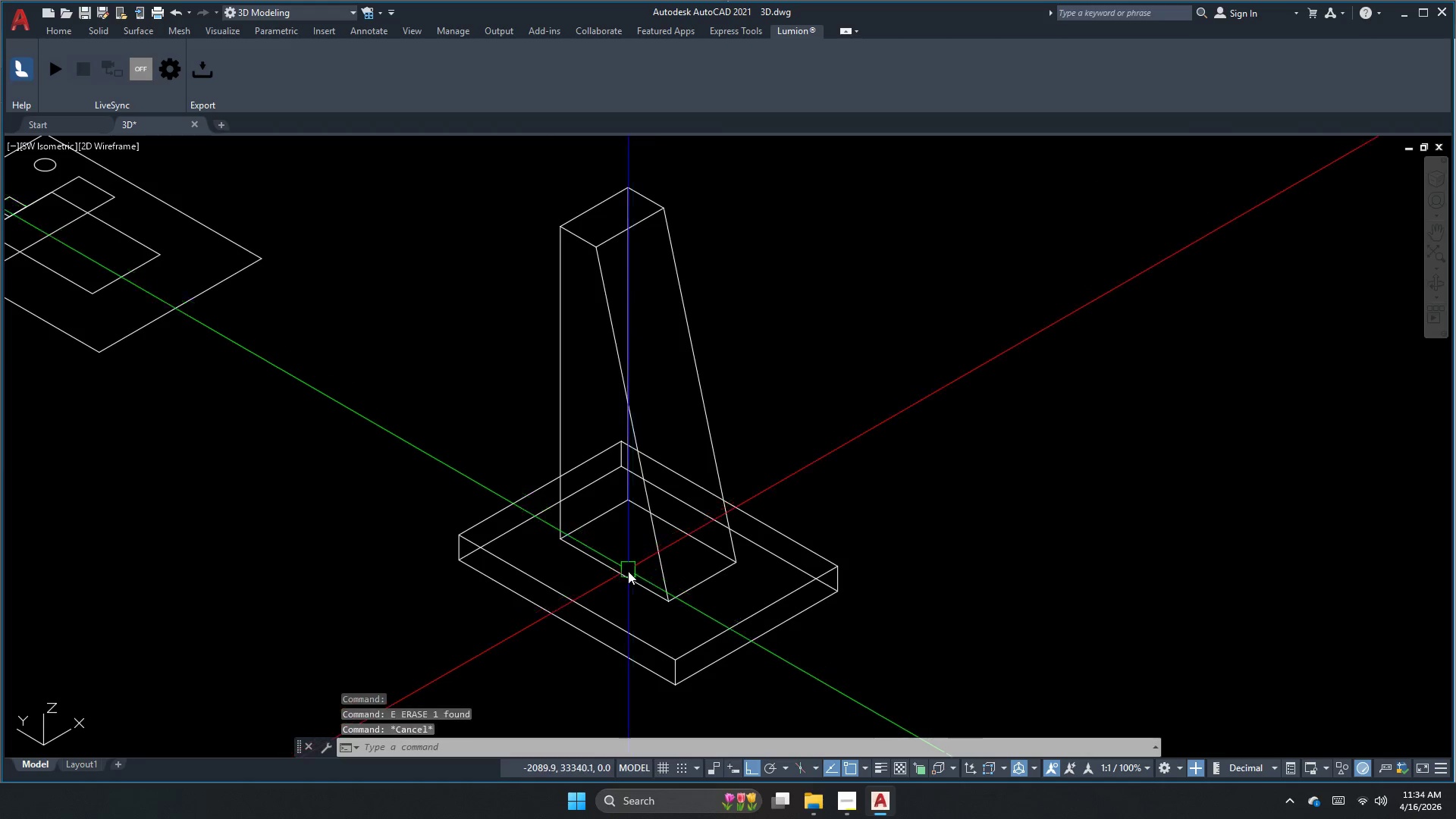 
scroll: coordinate [628, 571], scroll_direction: down, amount: 1.0
 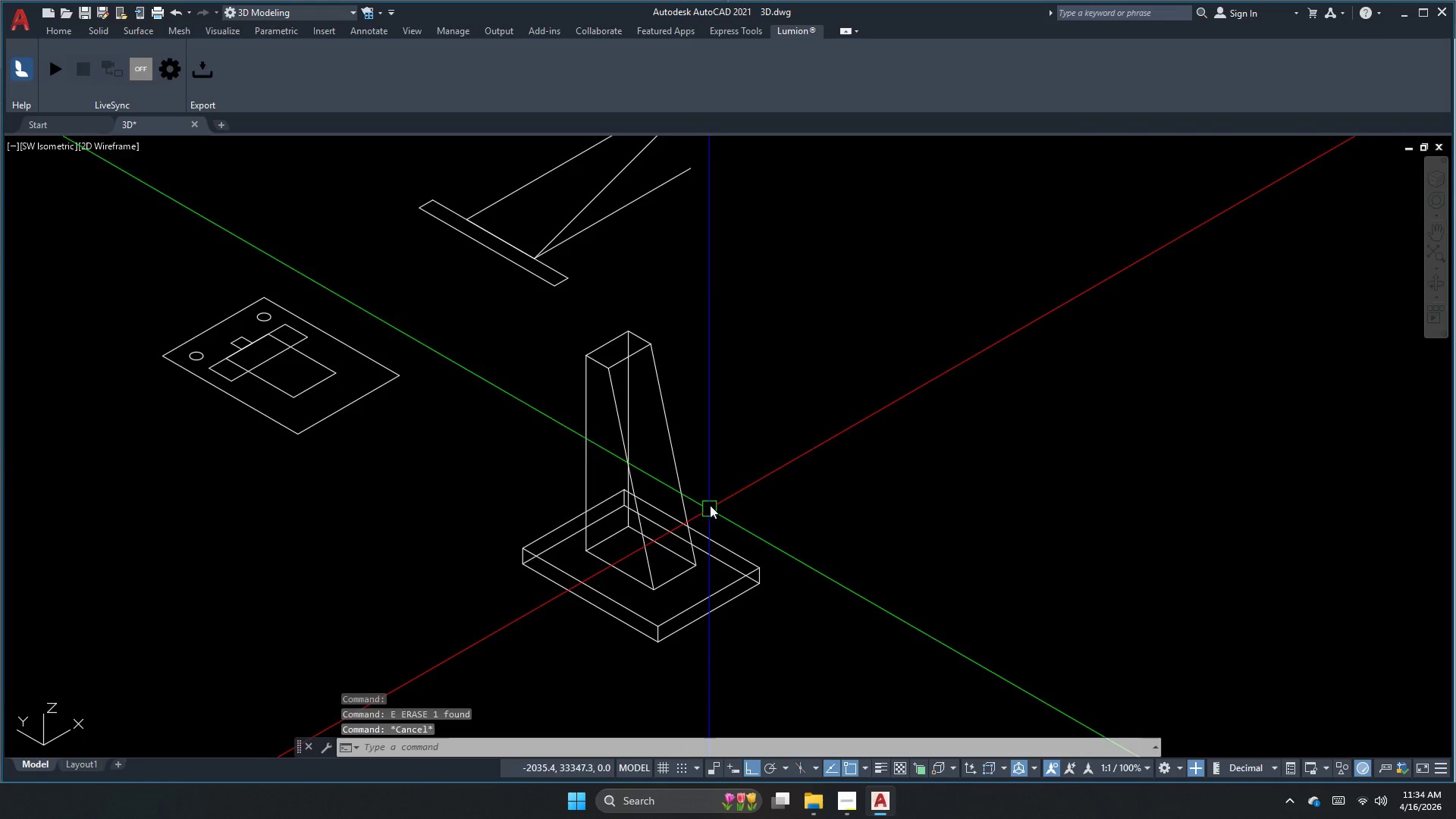 
left_click_drag(start_coordinate=[761, 596], to_coordinate=[727, 566])
 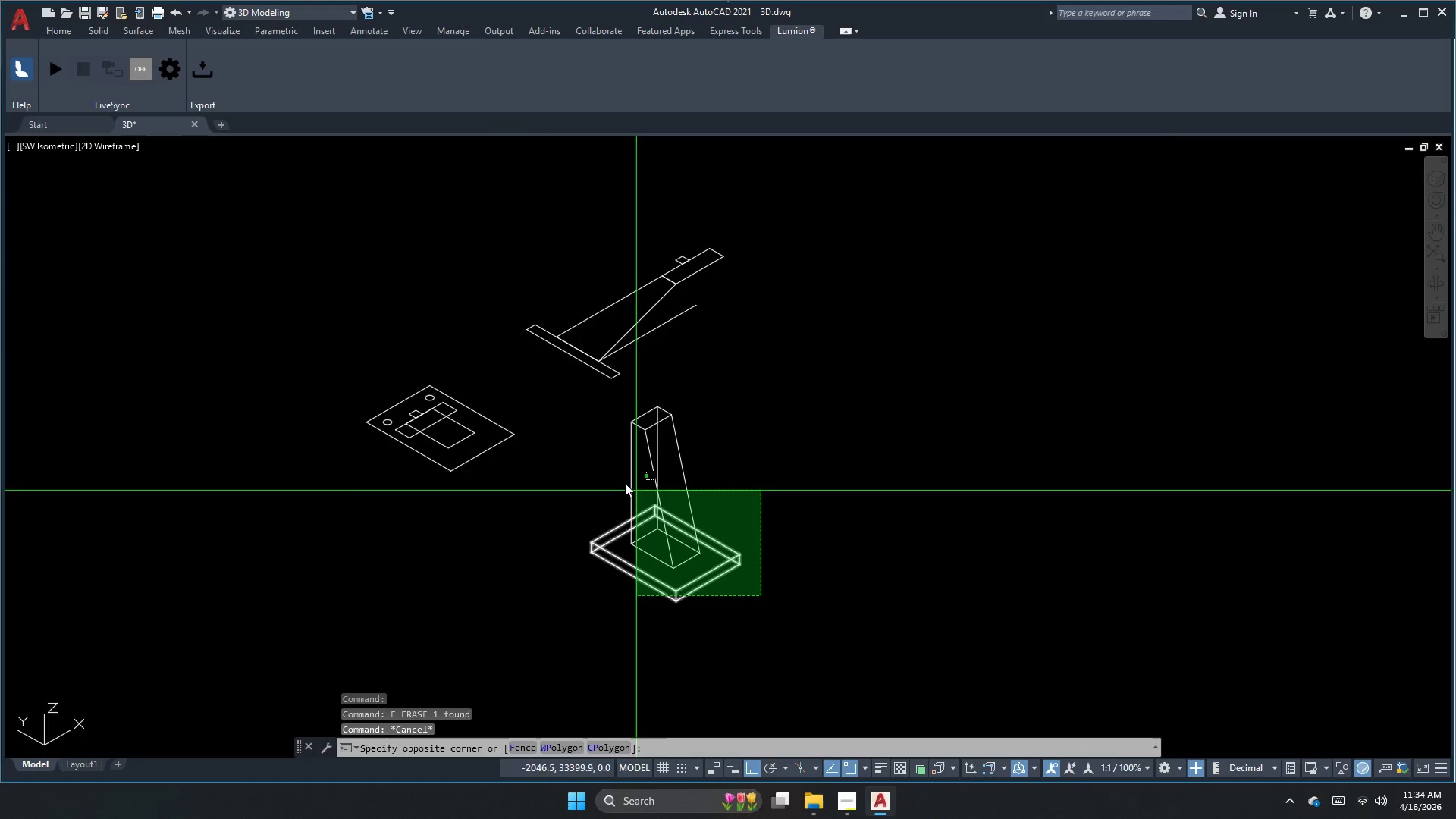 
scroll: coordinate [705, 532], scroll_direction: down, amount: 1.0
 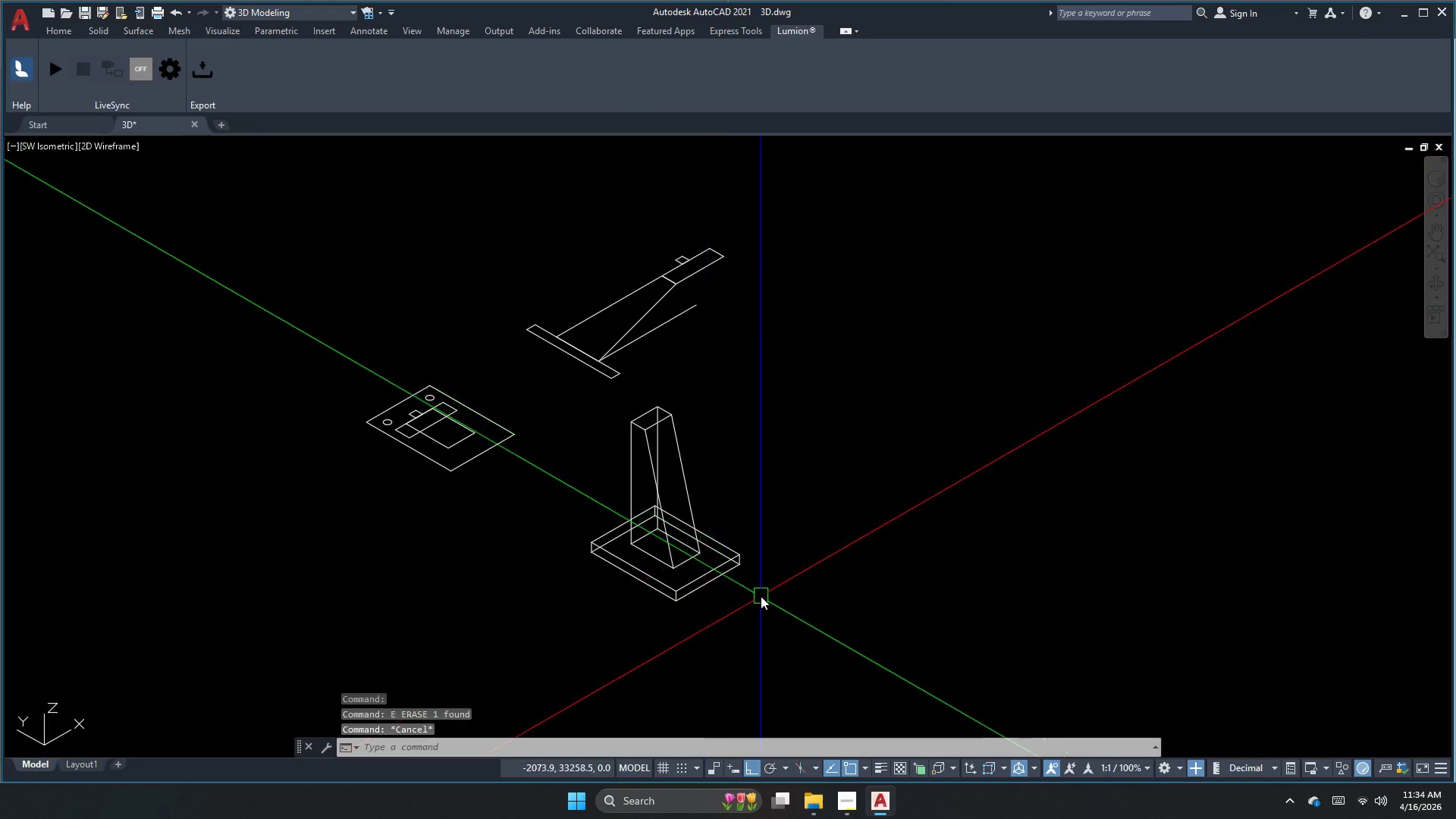 
double_click([610, 465])
 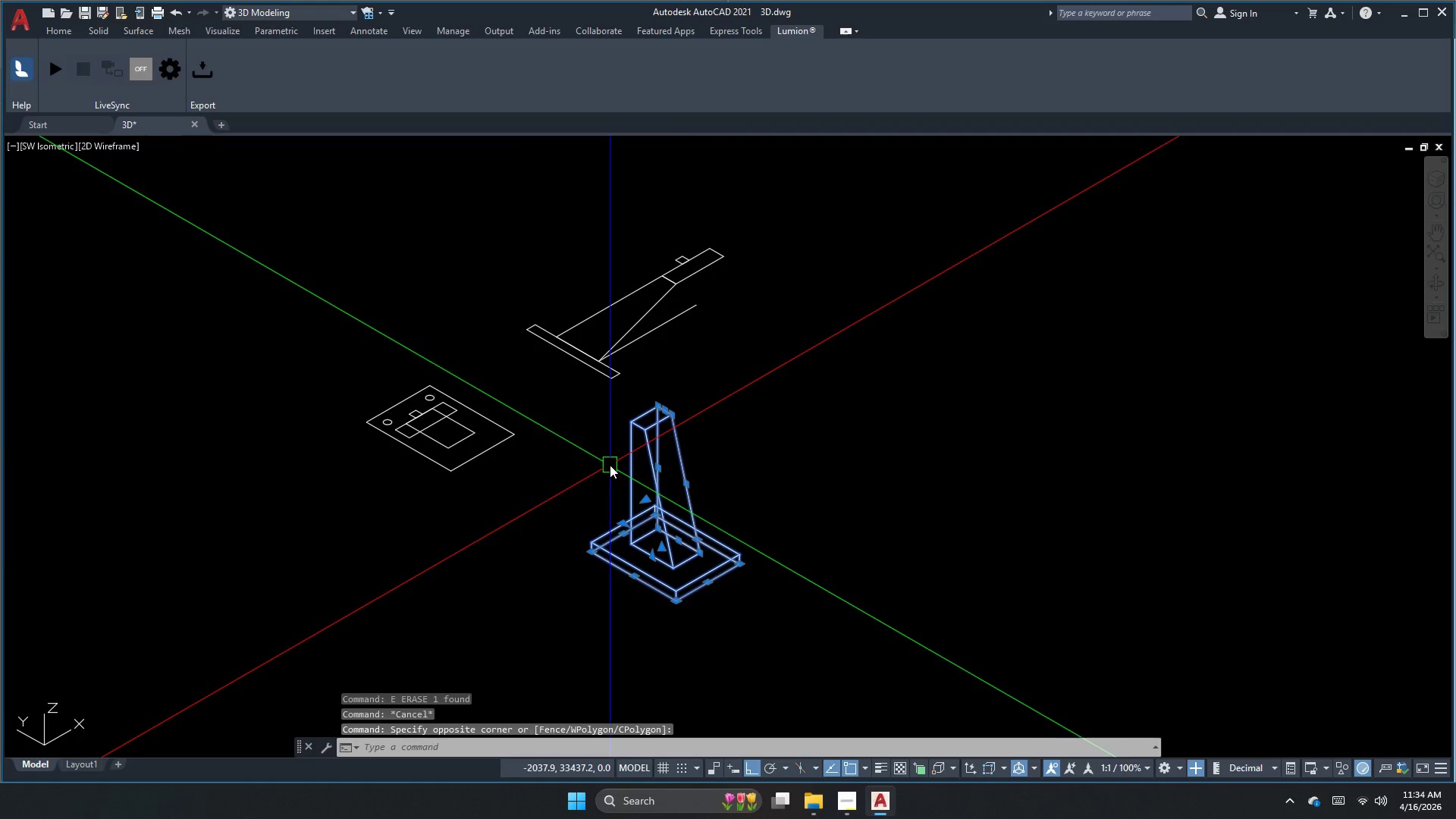 
type(3dr )
 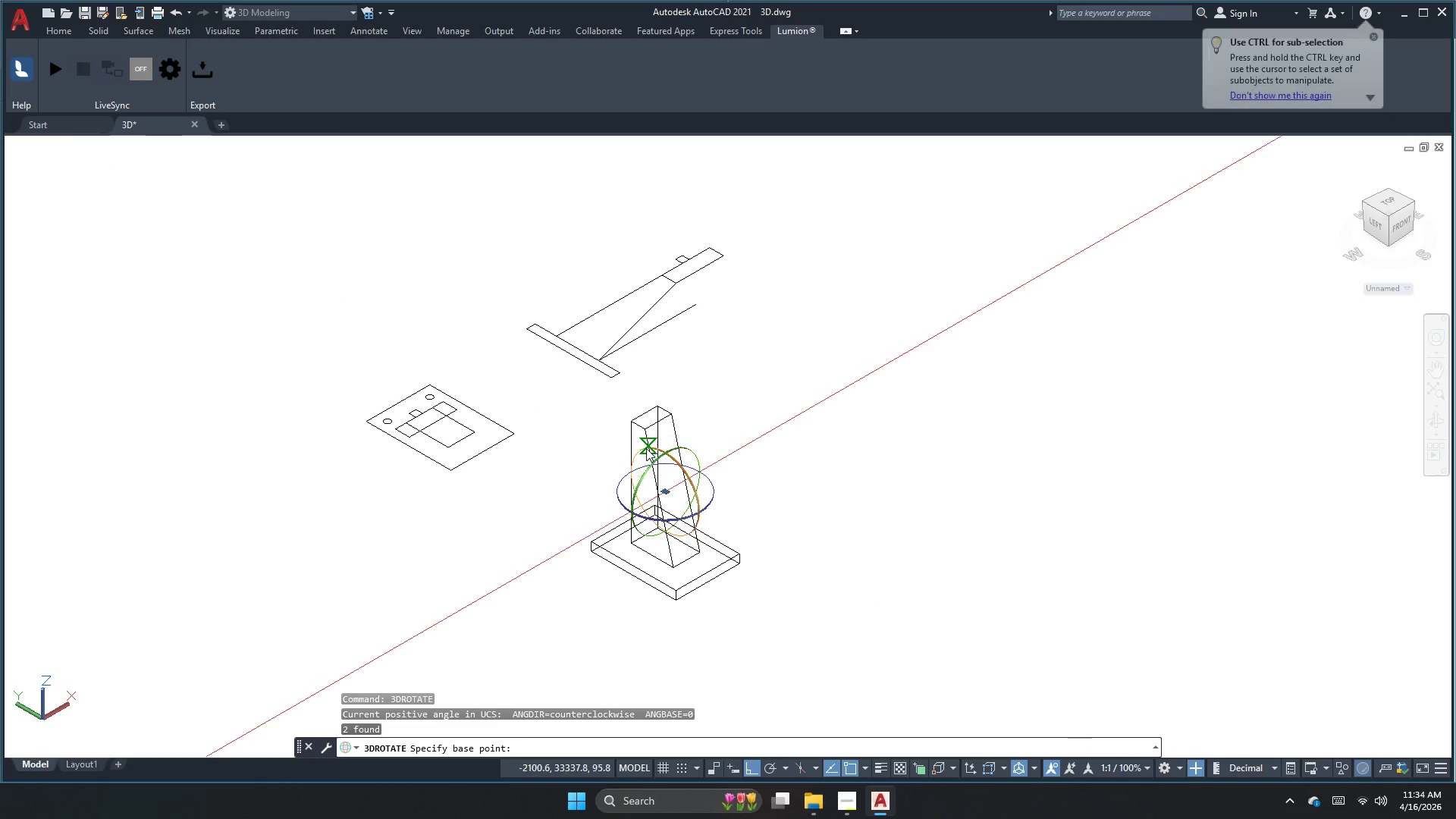 
left_click_drag(start_coordinate=[646, 448], to_coordinate=[648, 444])
 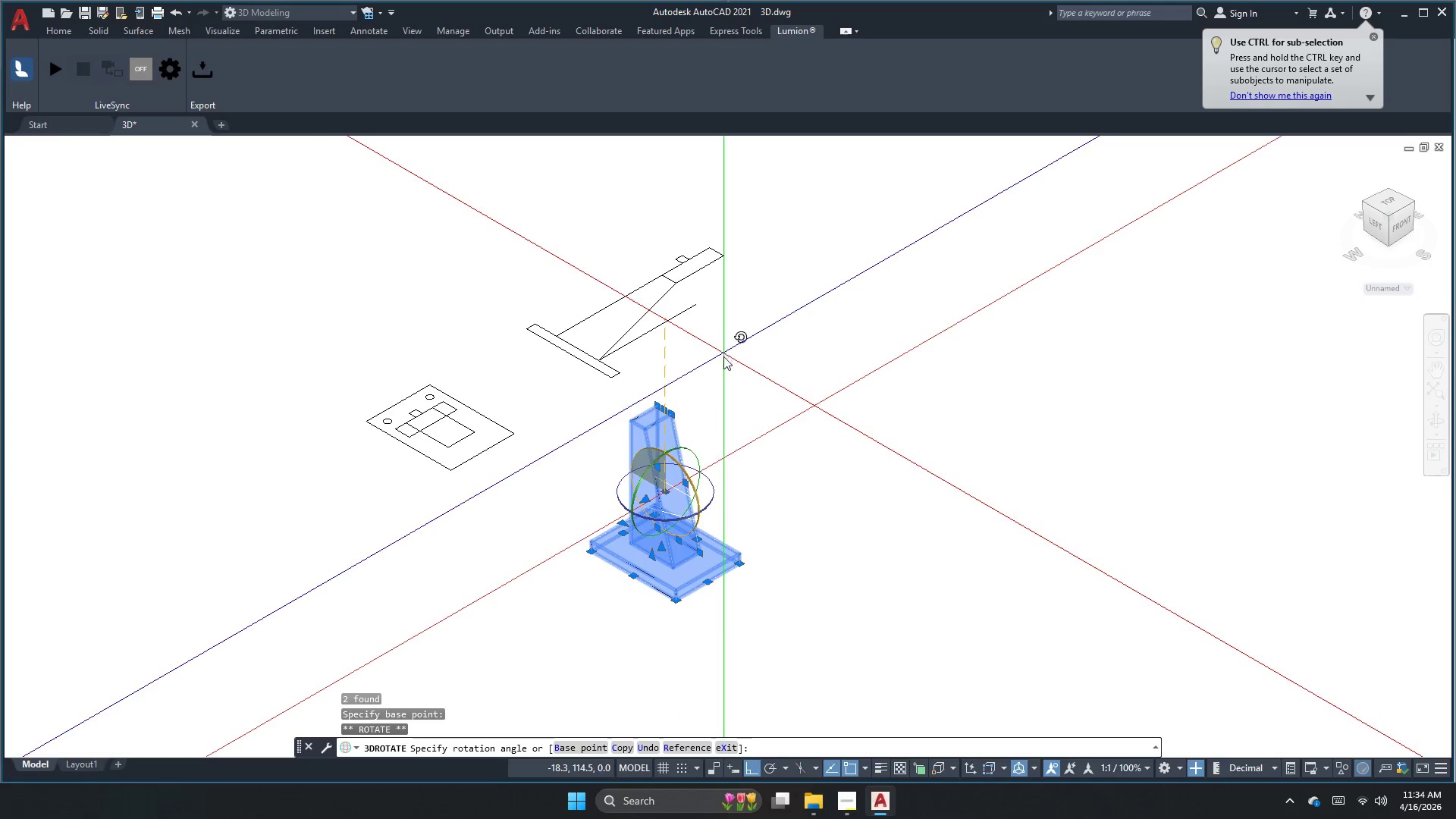 
left_click([720, 366])
 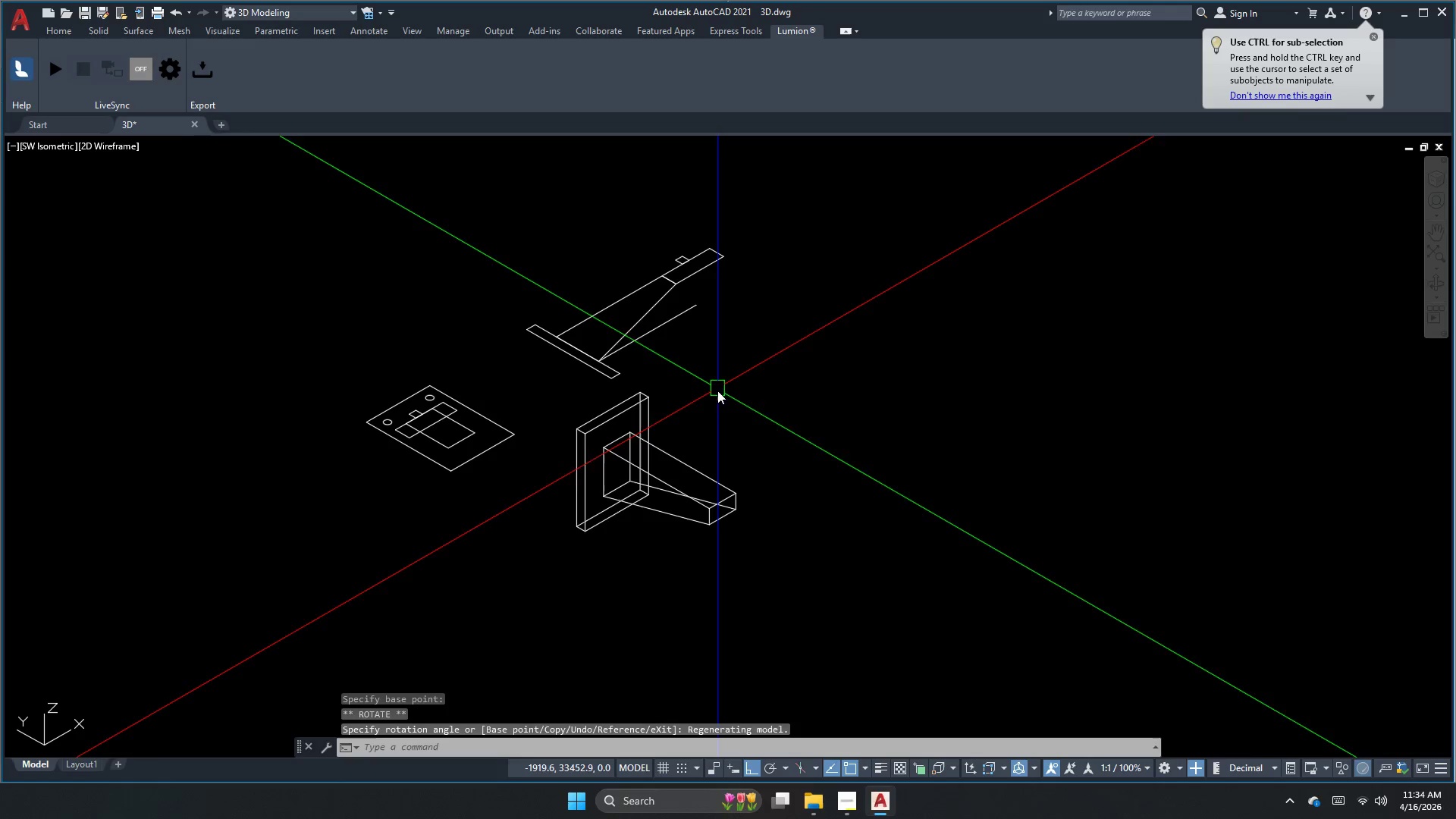 
key(Escape)
 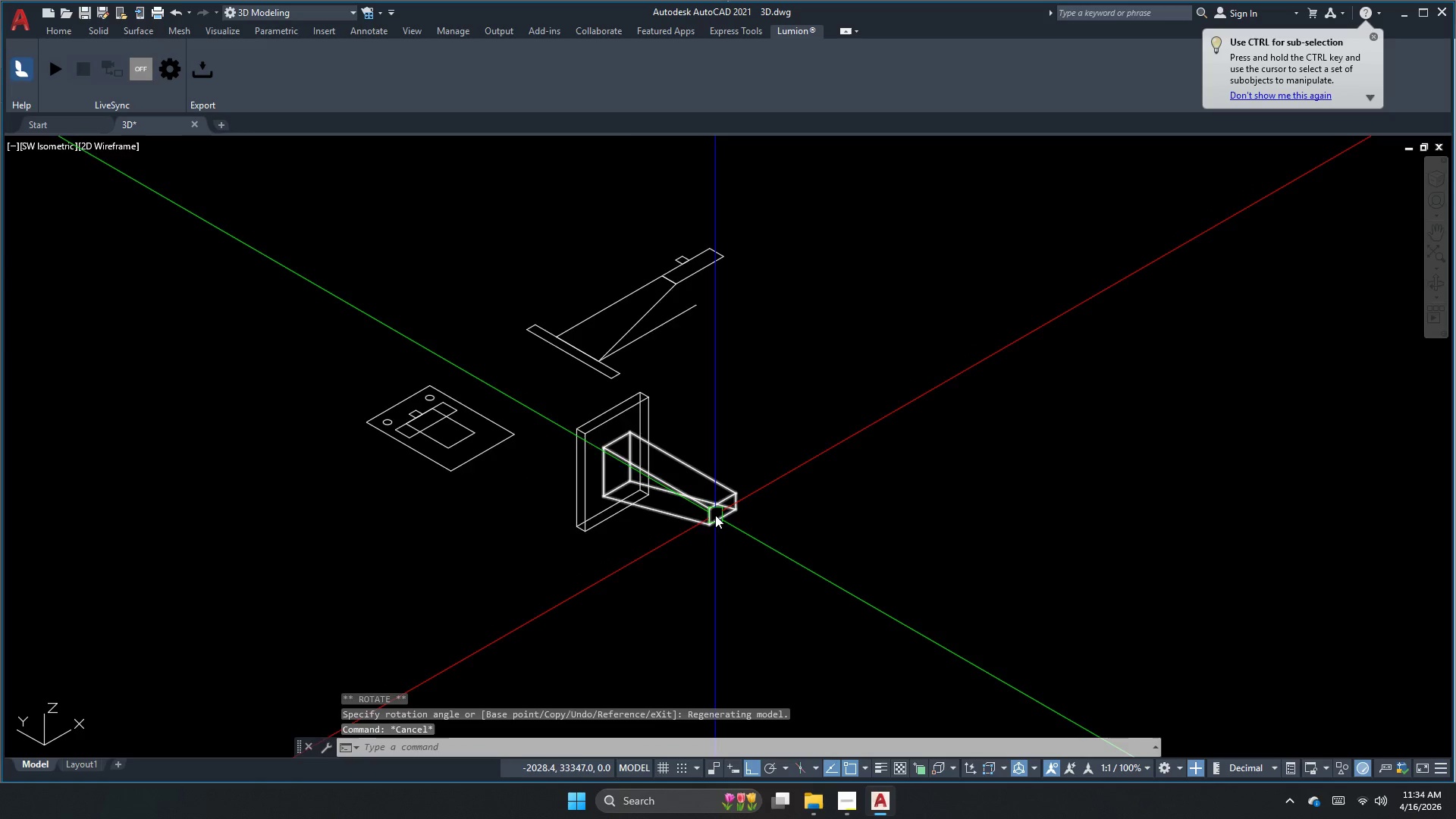 
key(Escape)
 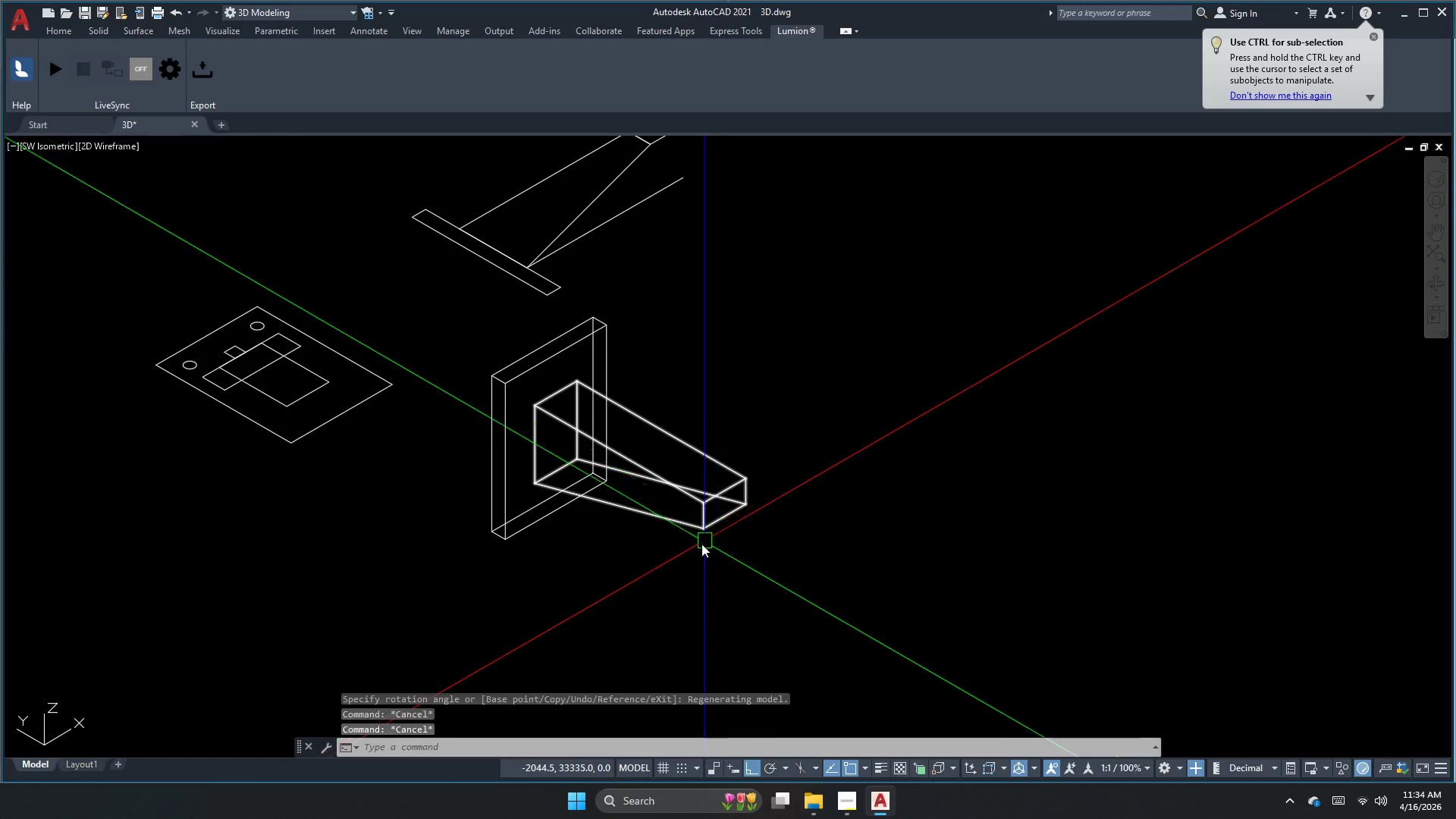 
scroll: coordinate [715, 519], scroll_direction: up, amount: 1.0
 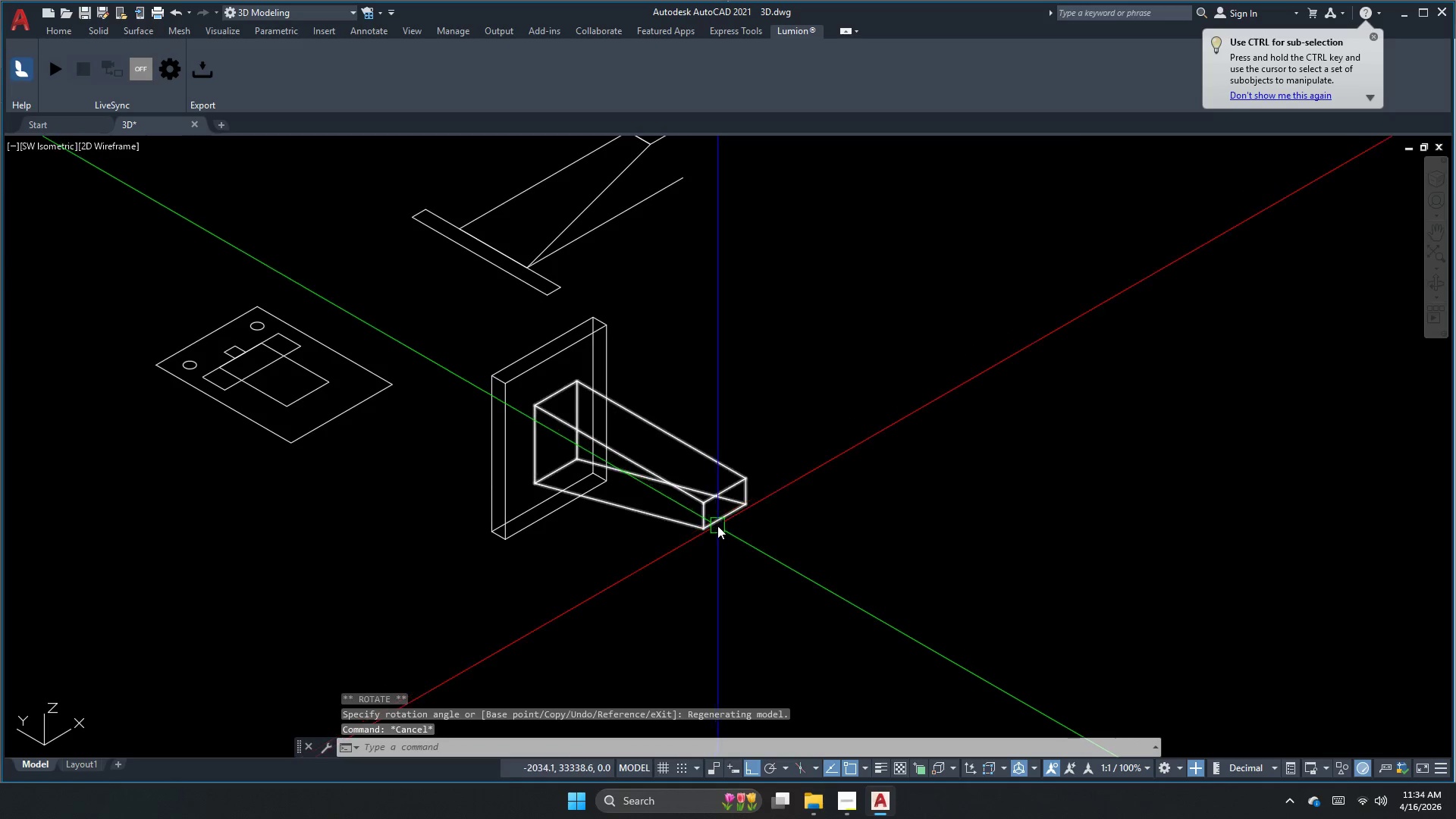 
key(Escape)
 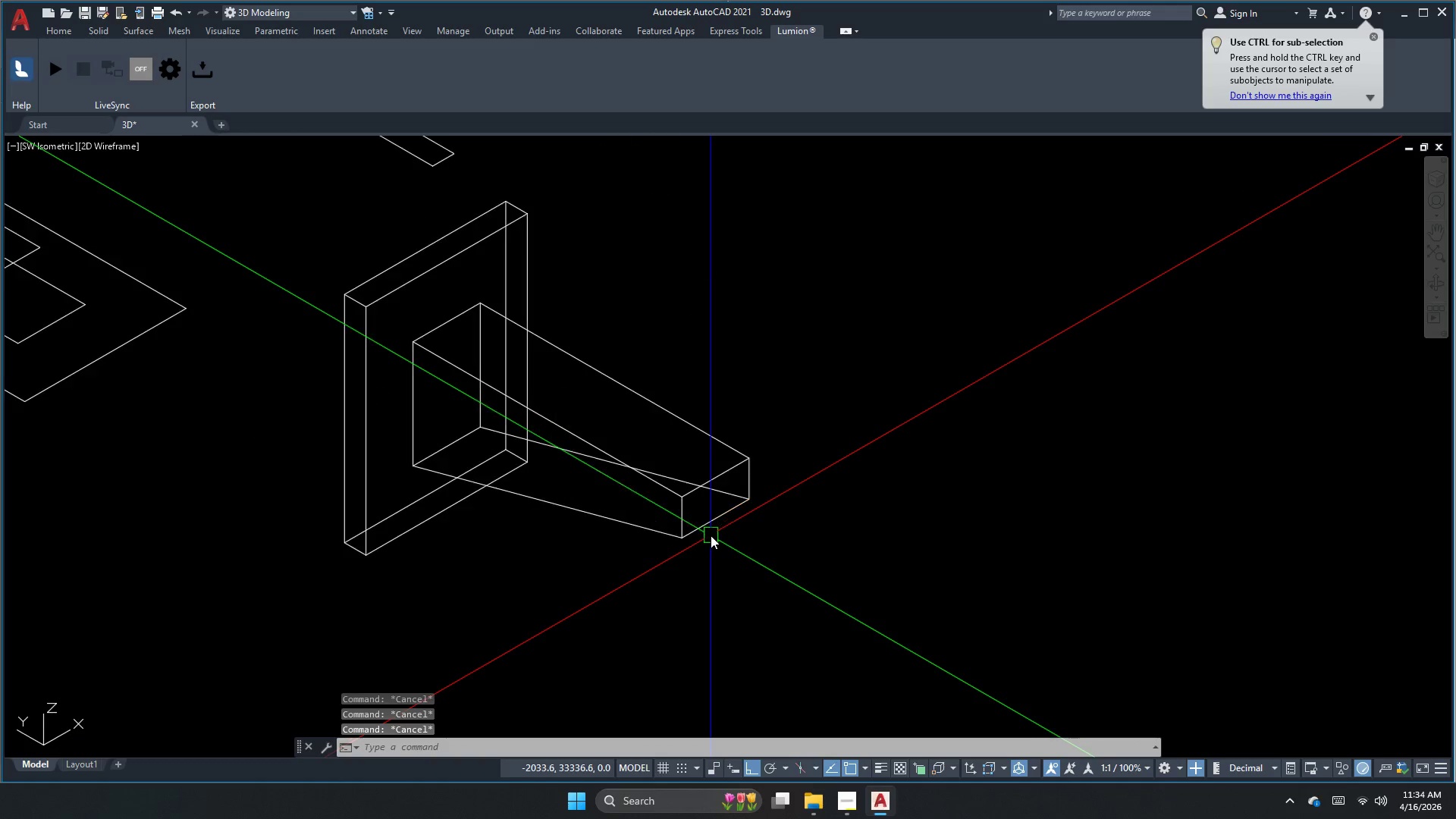 
key(C)
 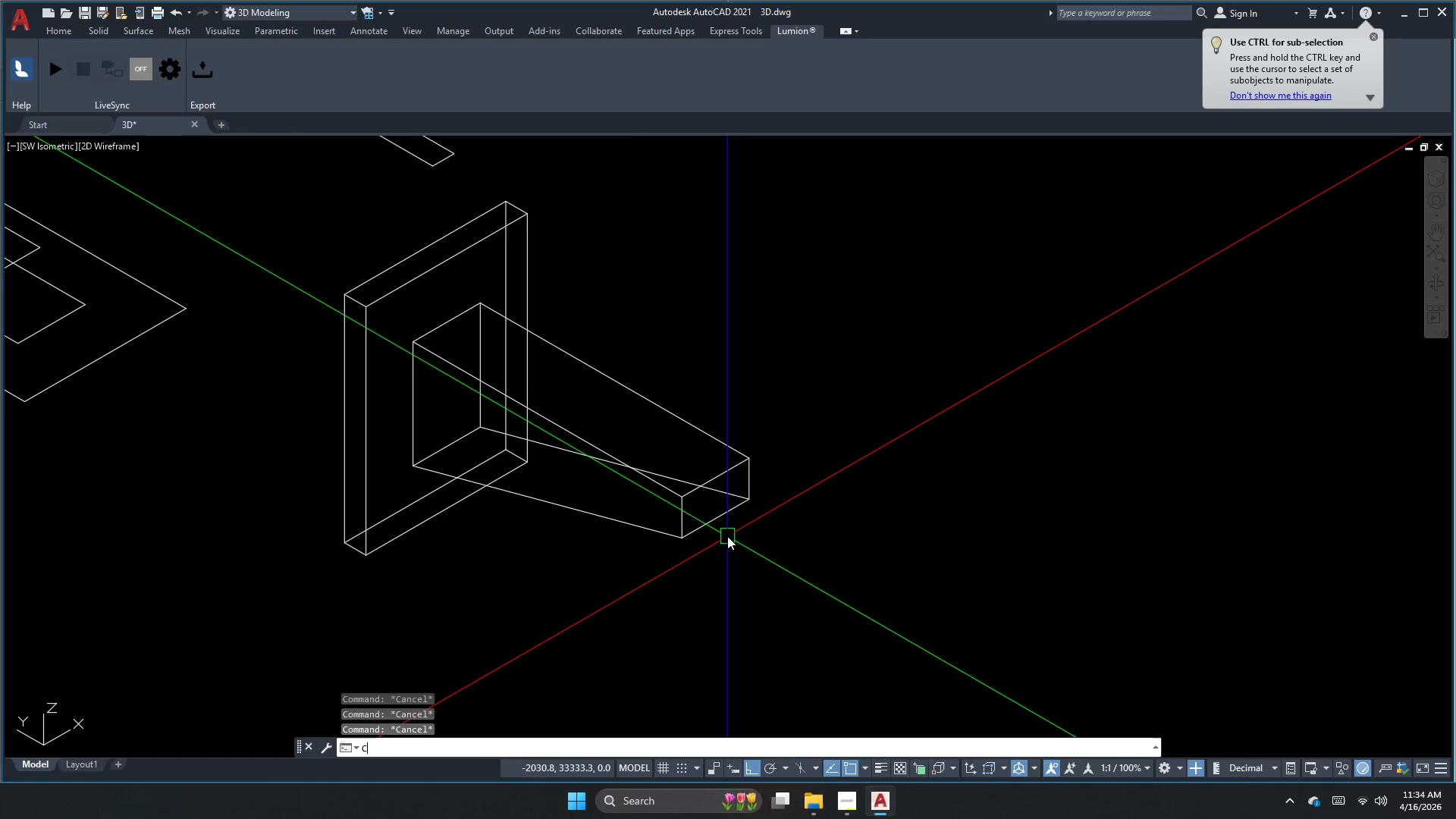 
key(Space)
 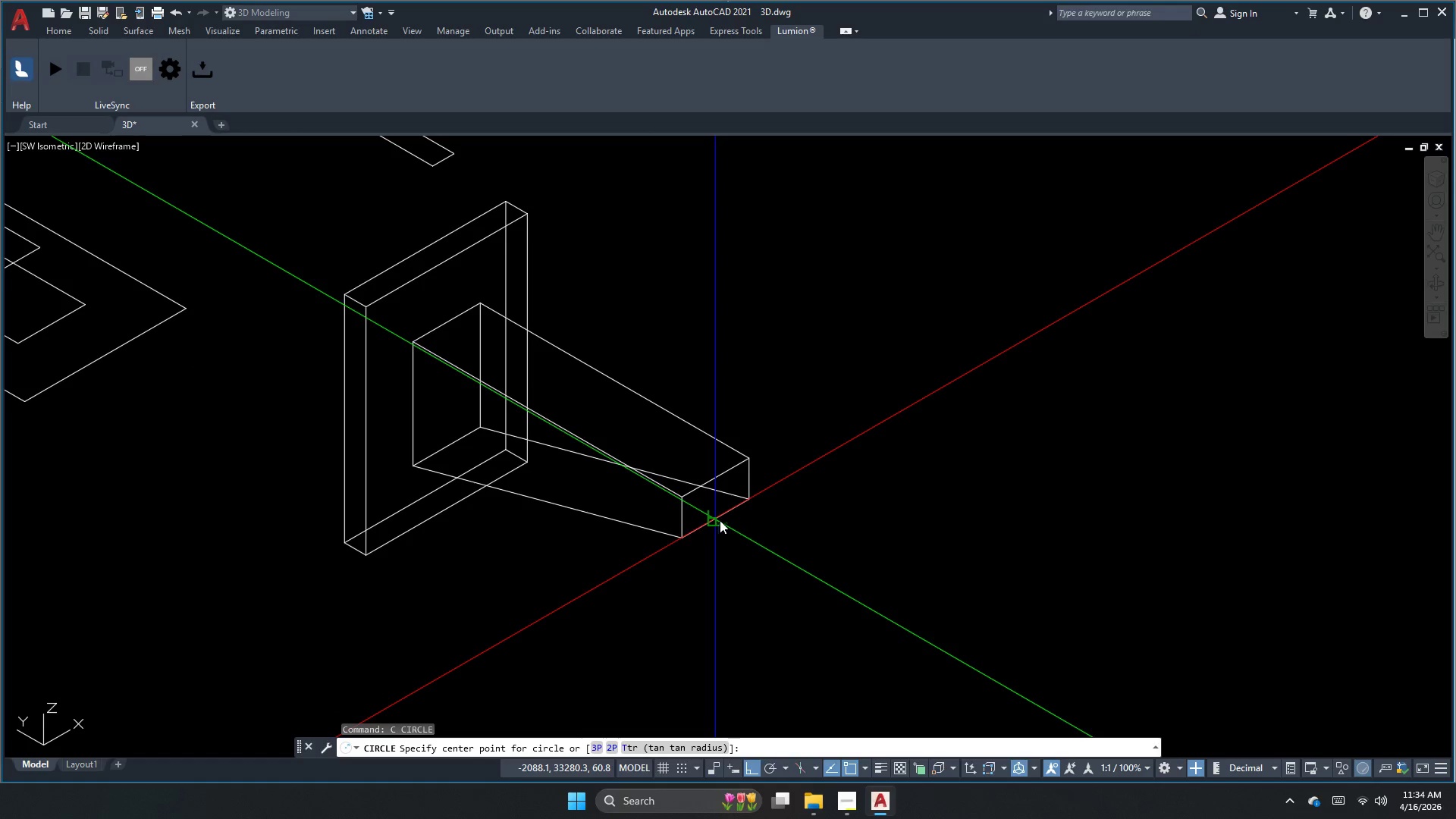 
scroll: coordinate [711, 535], scroll_direction: up, amount: 1.0
 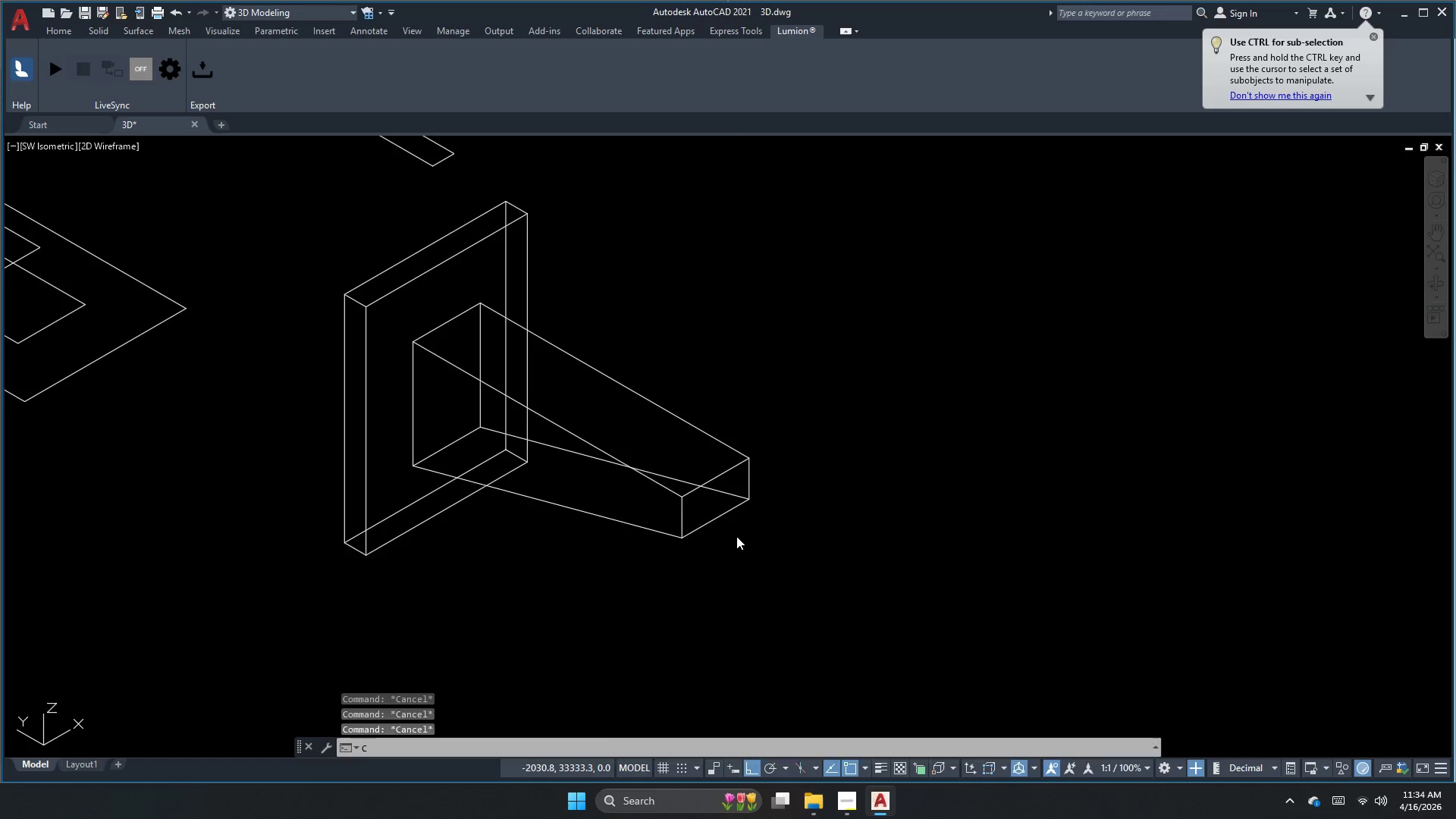 
left_click([747, 456])
 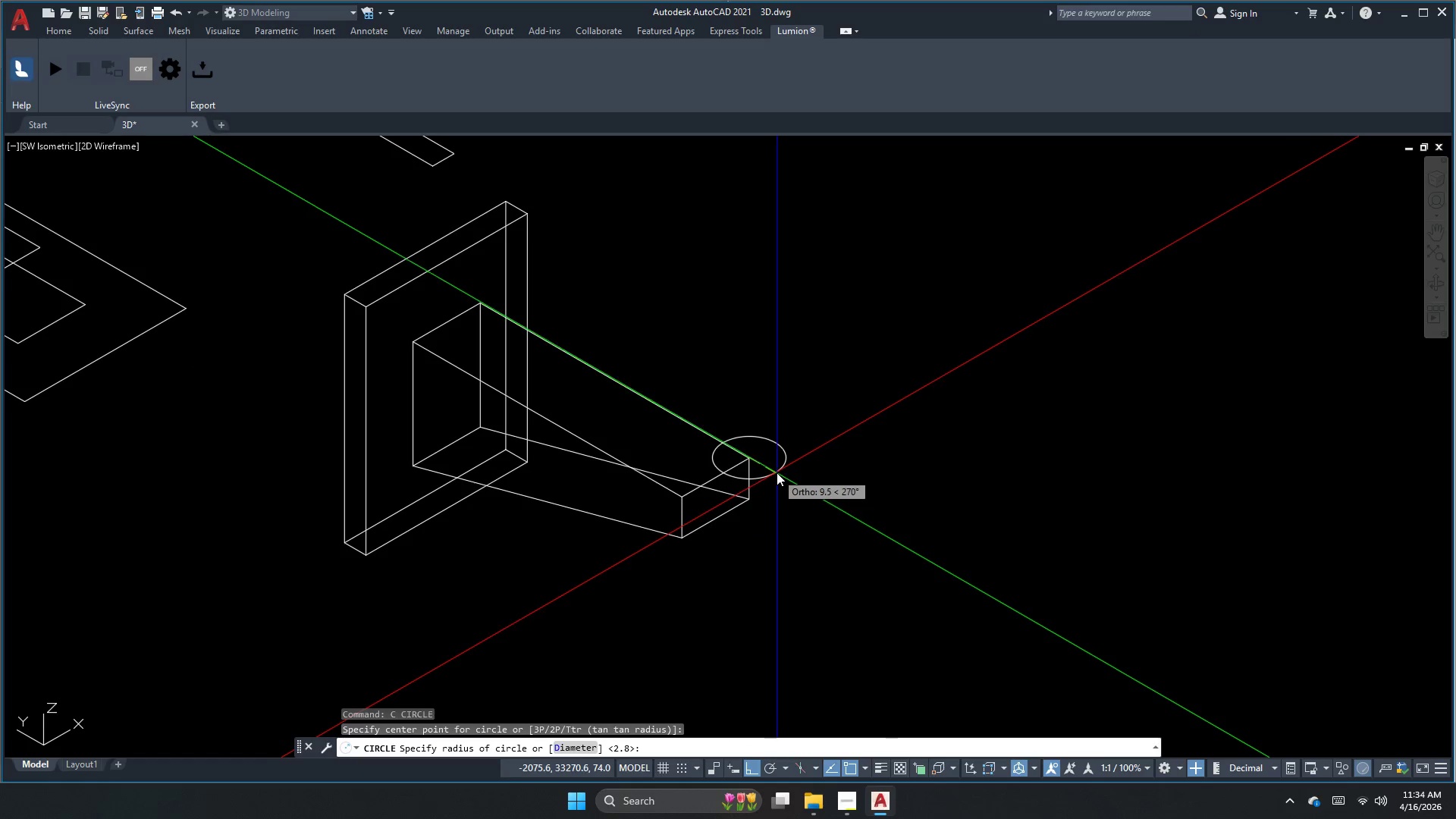 
key(D)
 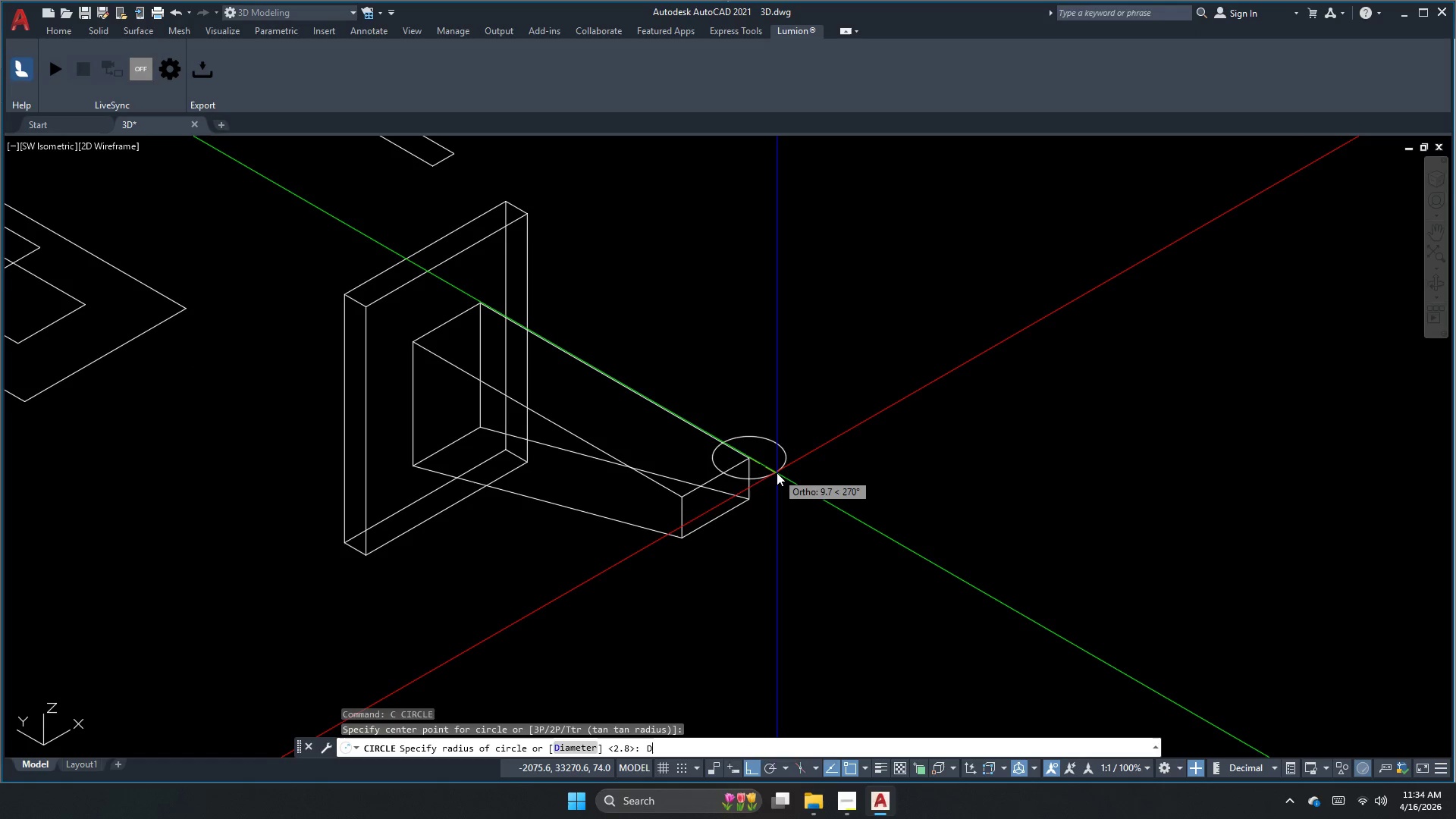 
key(Space)
 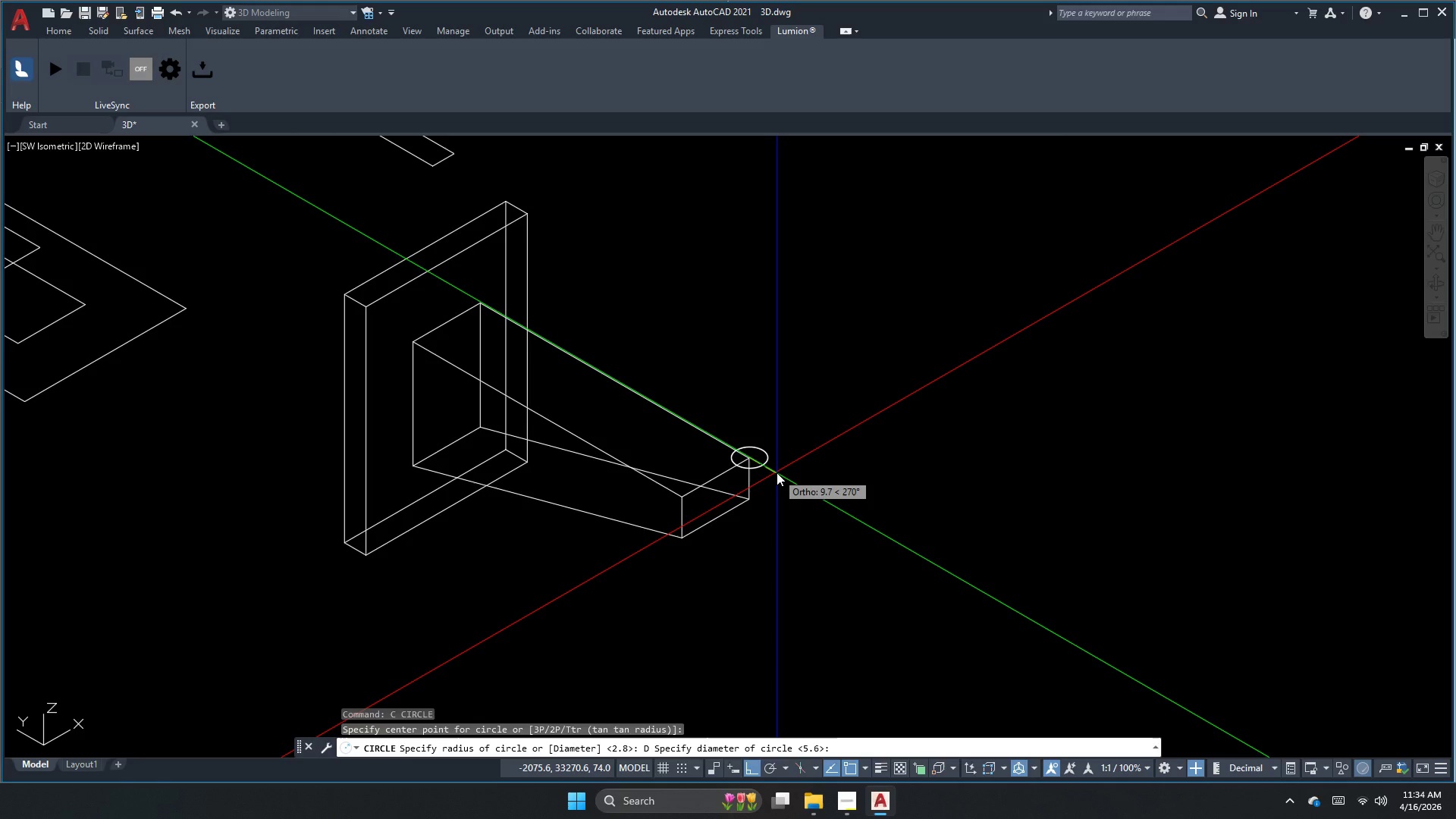 
key(Numpad4)
 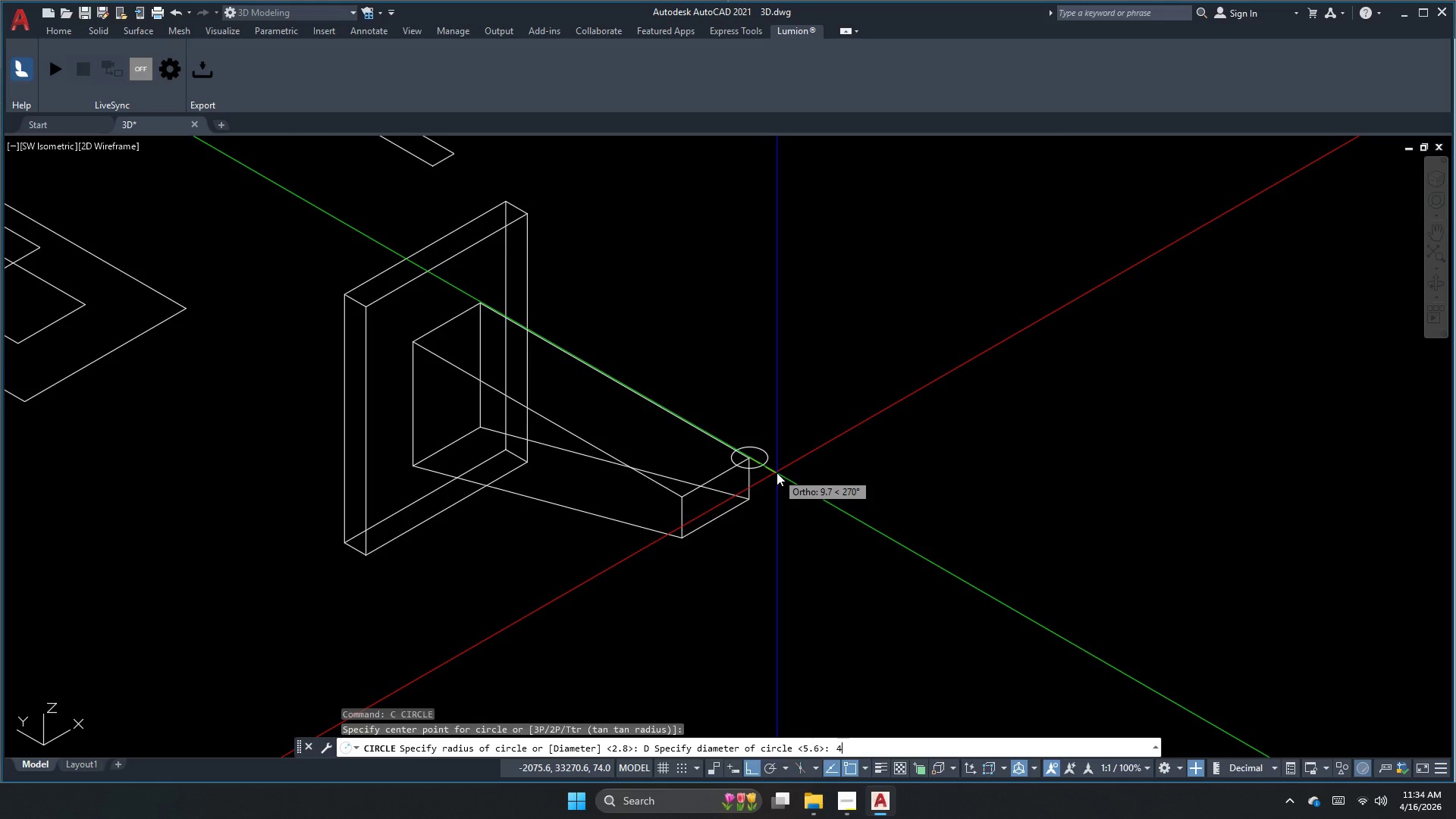 
key(Numpad5)
 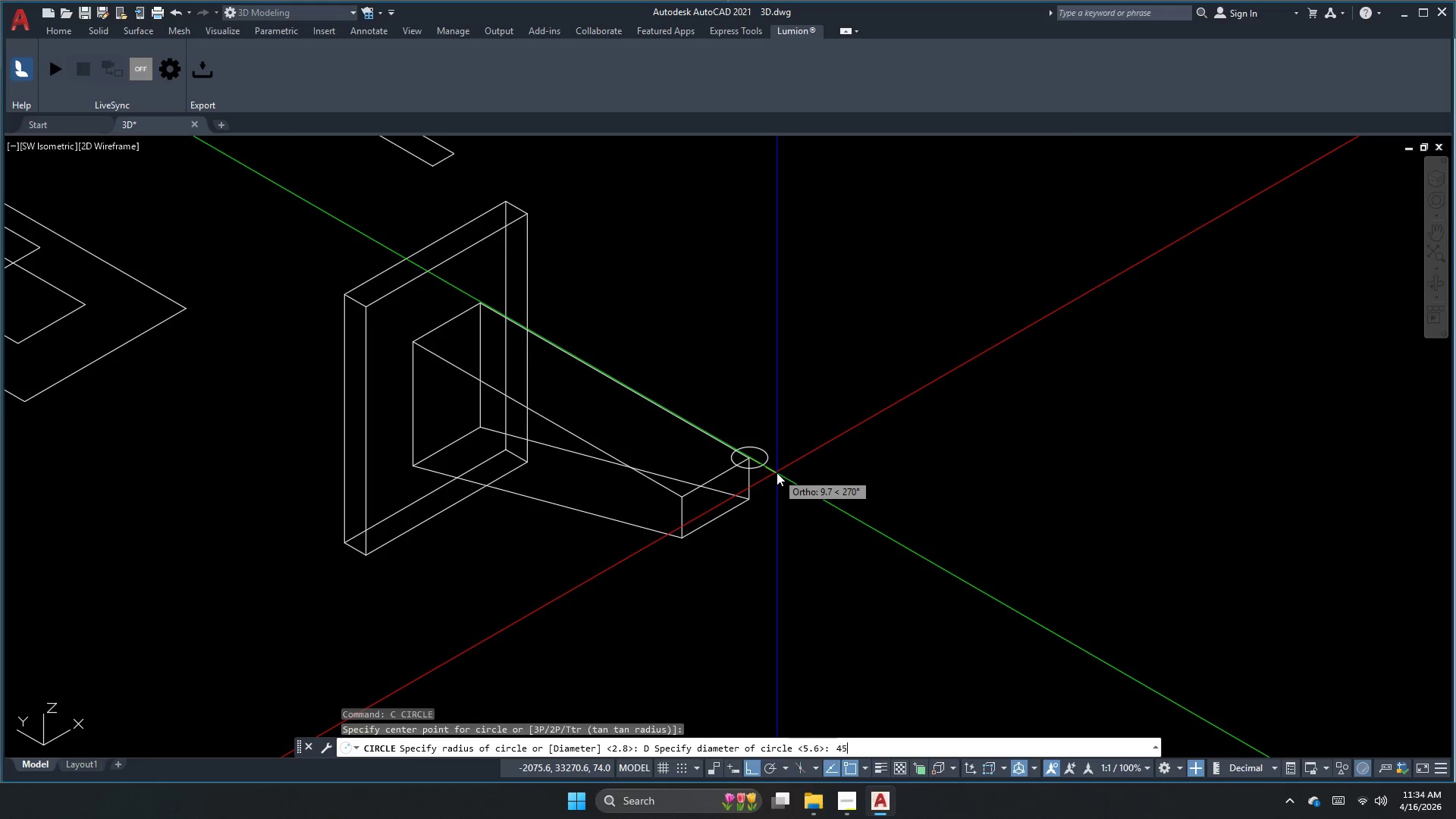 
key(NumpadEnter)
 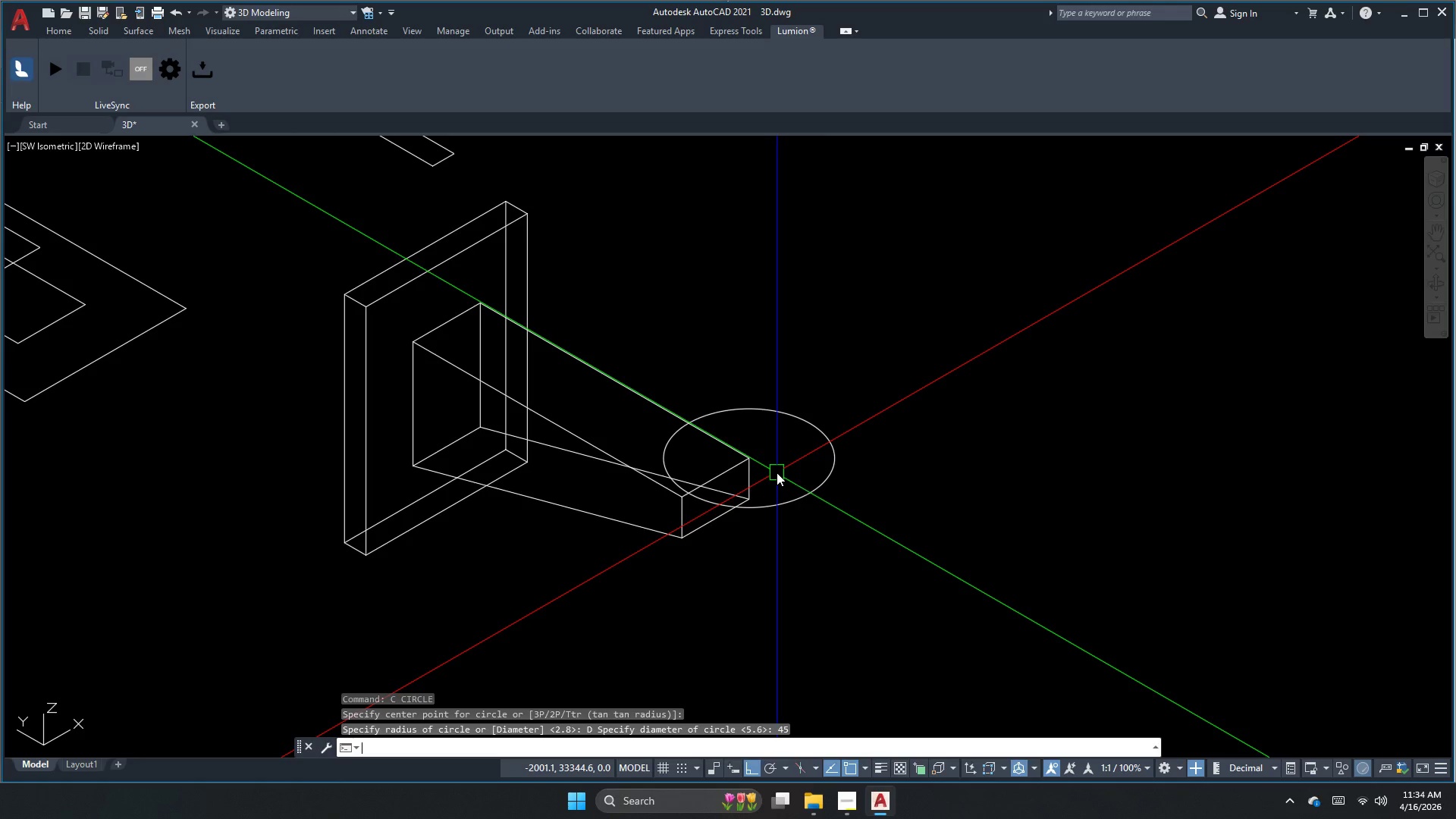 
key(Escape)
 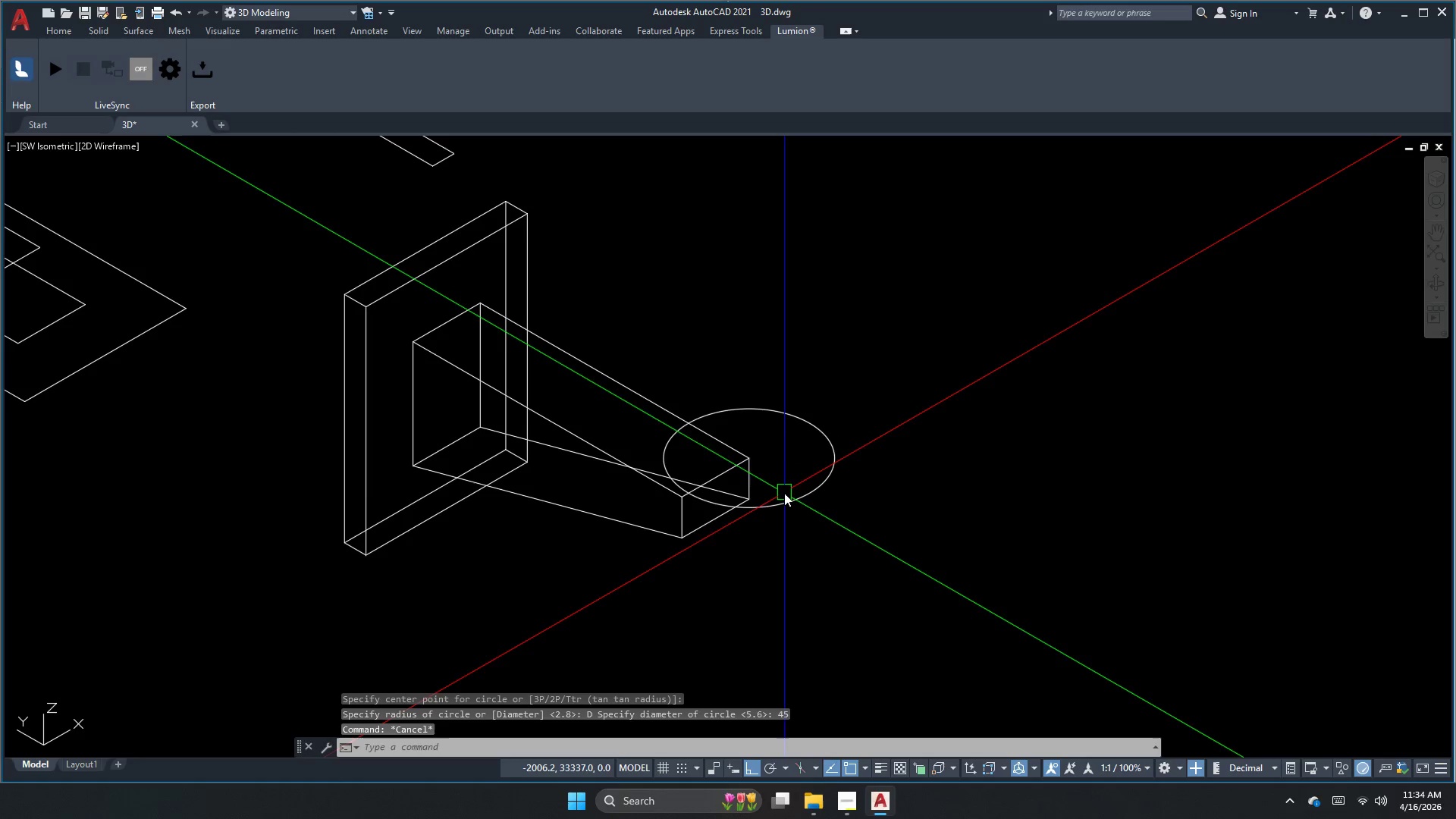 
left_click([784, 493])
 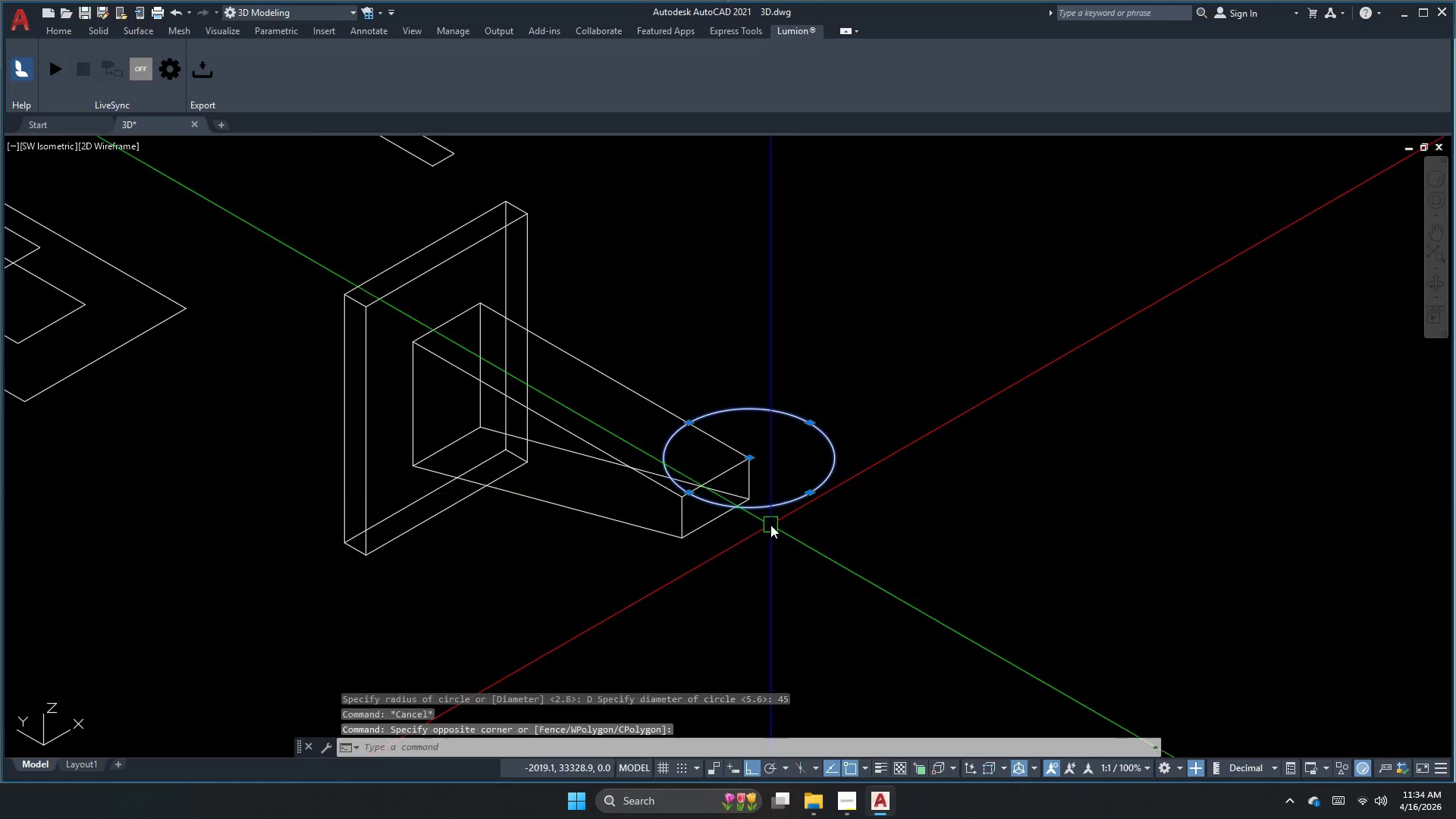 
key(M)
 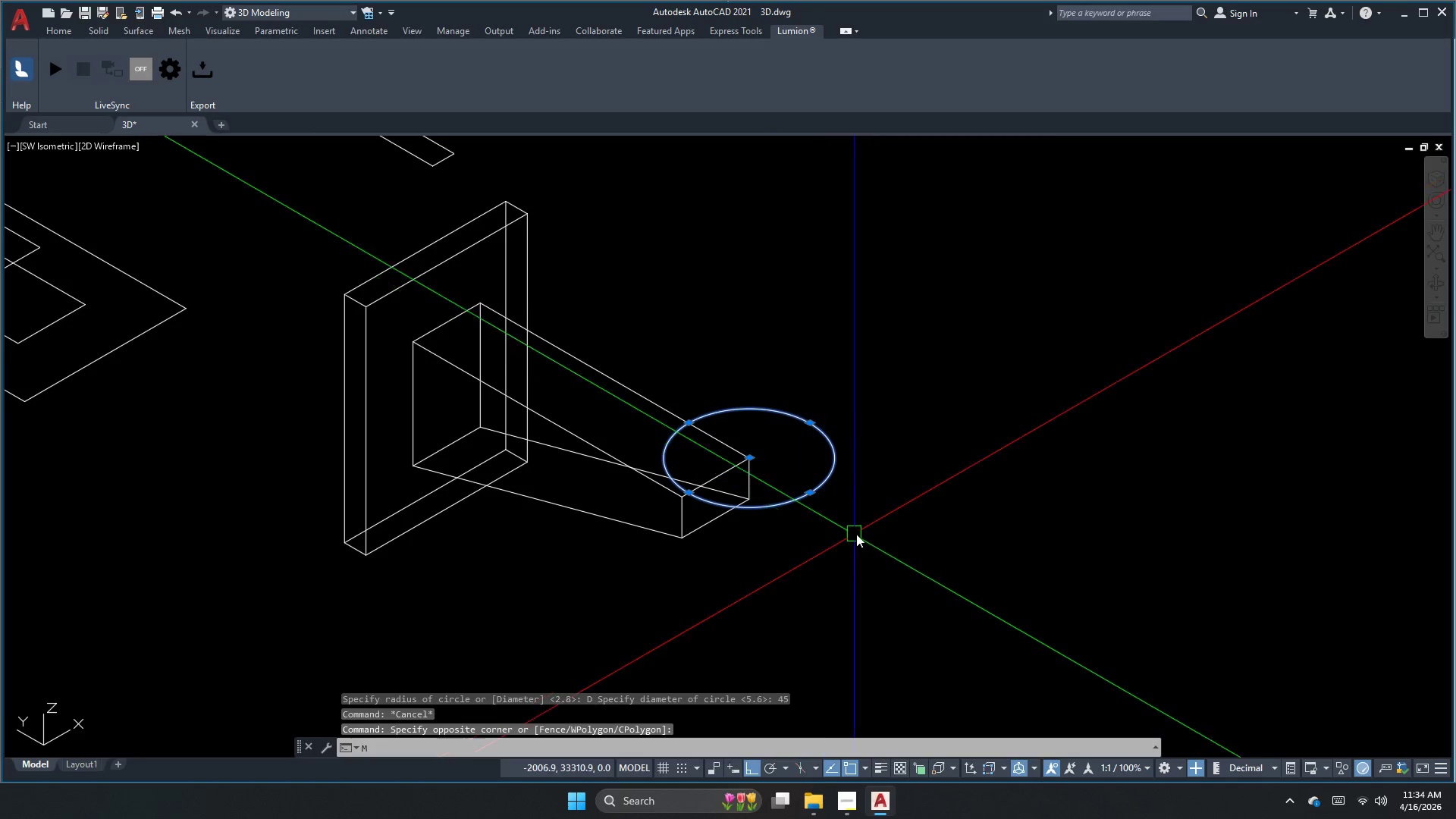 
key(Space)
 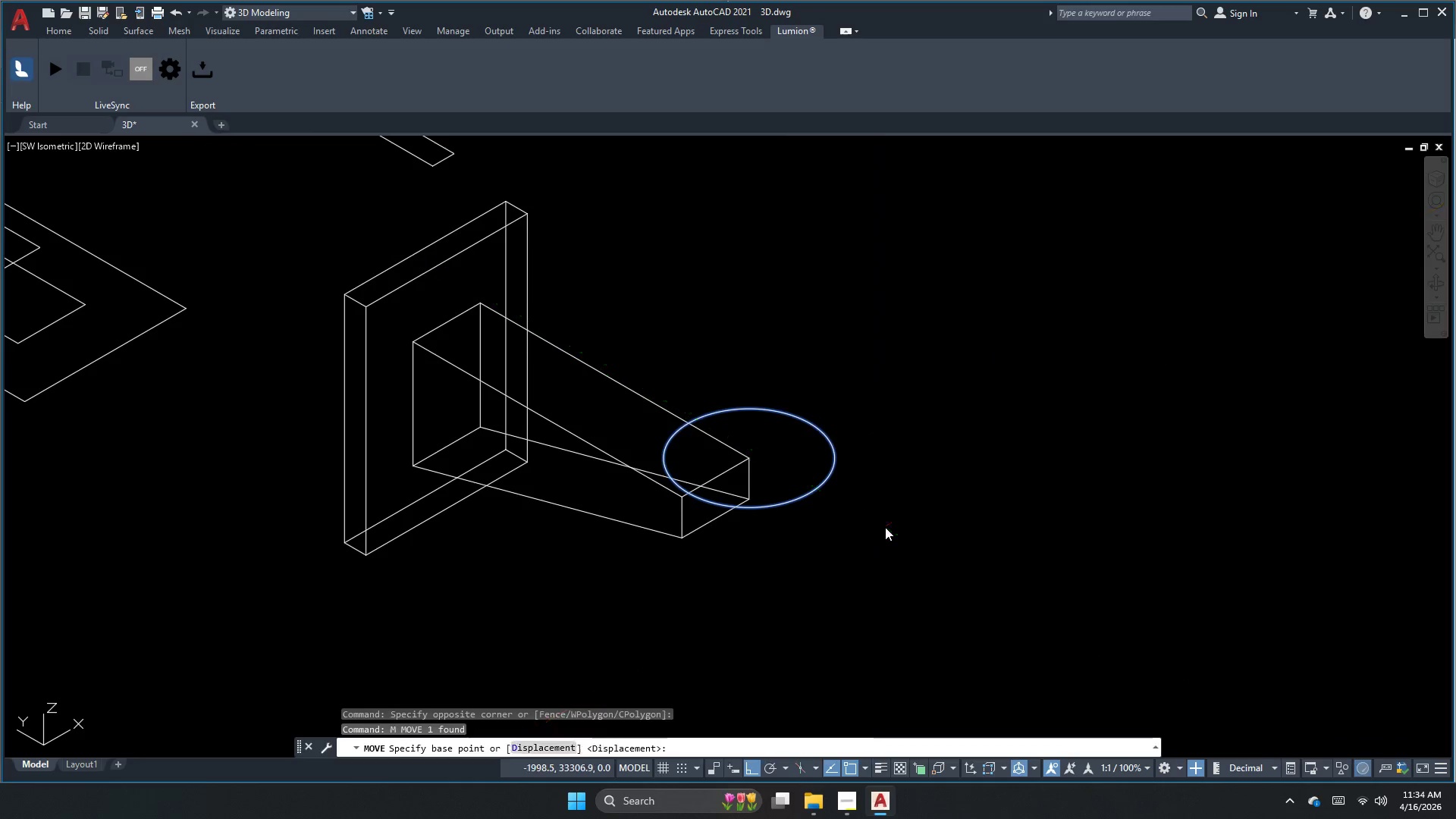 
left_click_drag(start_coordinate=[885, 527], to_coordinate=[877, 532])
 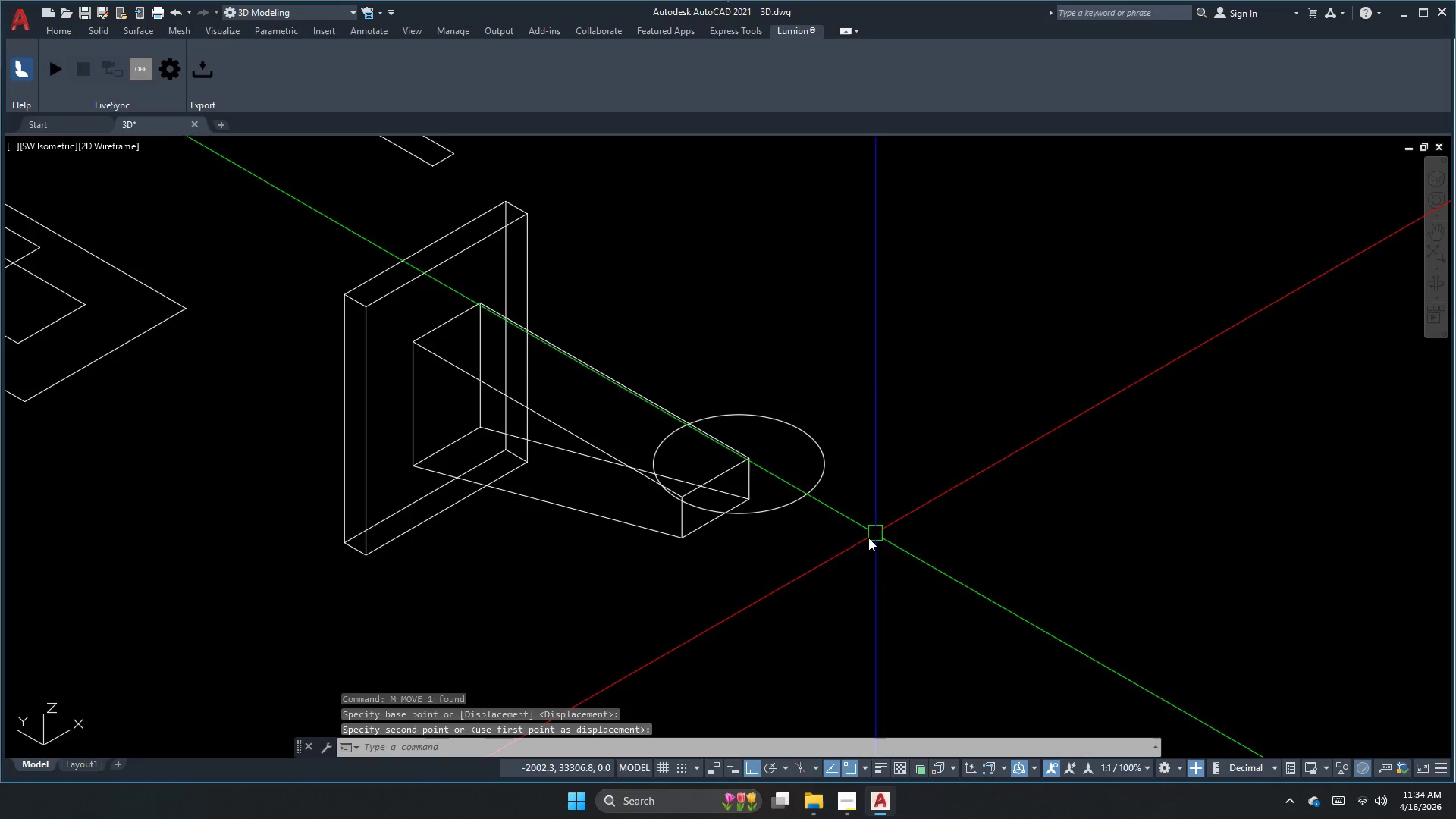 
left_click_drag(start_coordinate=[875, 533], to_coordinate=[871, 535])
 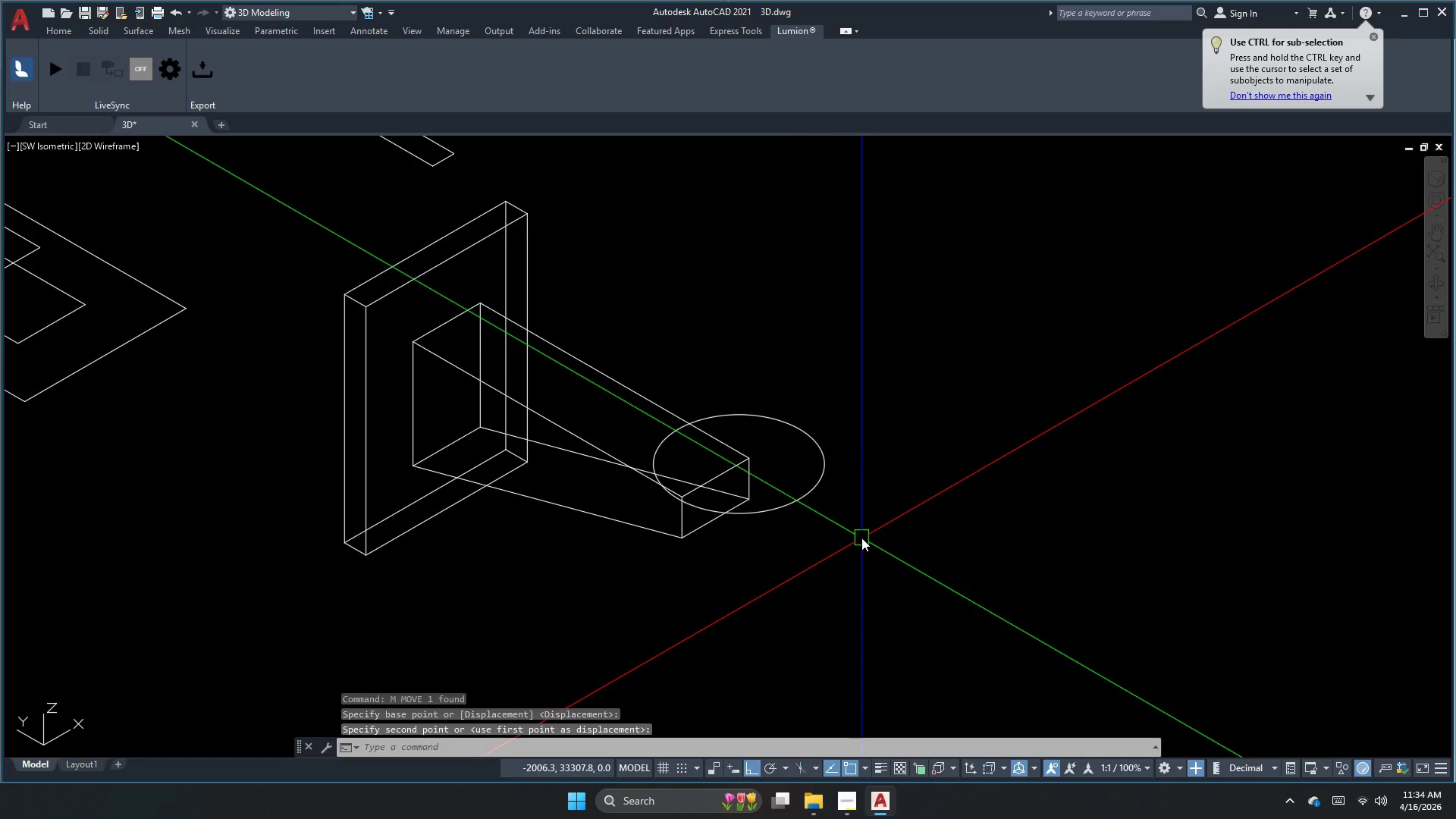 
key(Control+ControlLeft)
 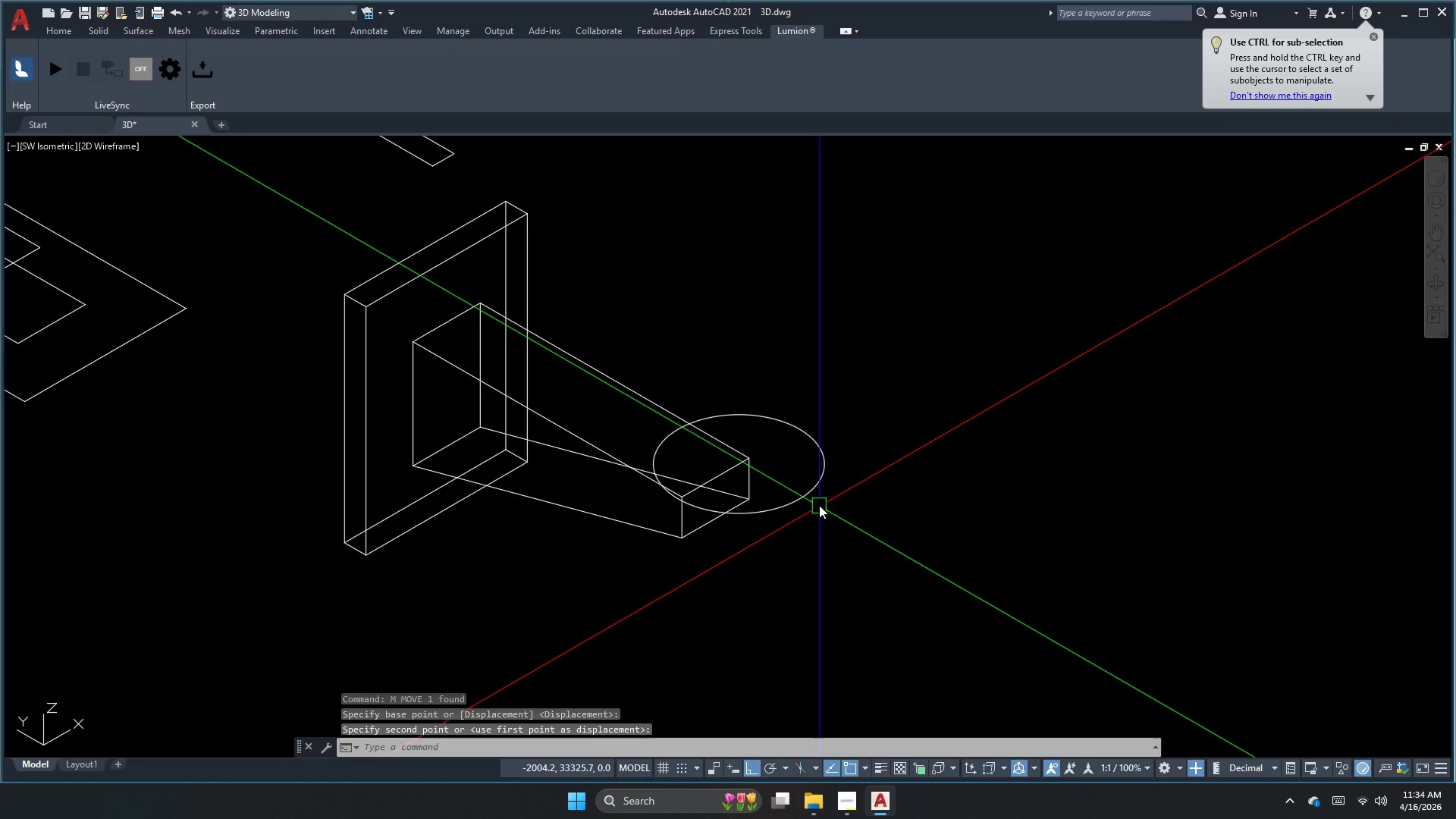 
key(Control+ControlLeft)
 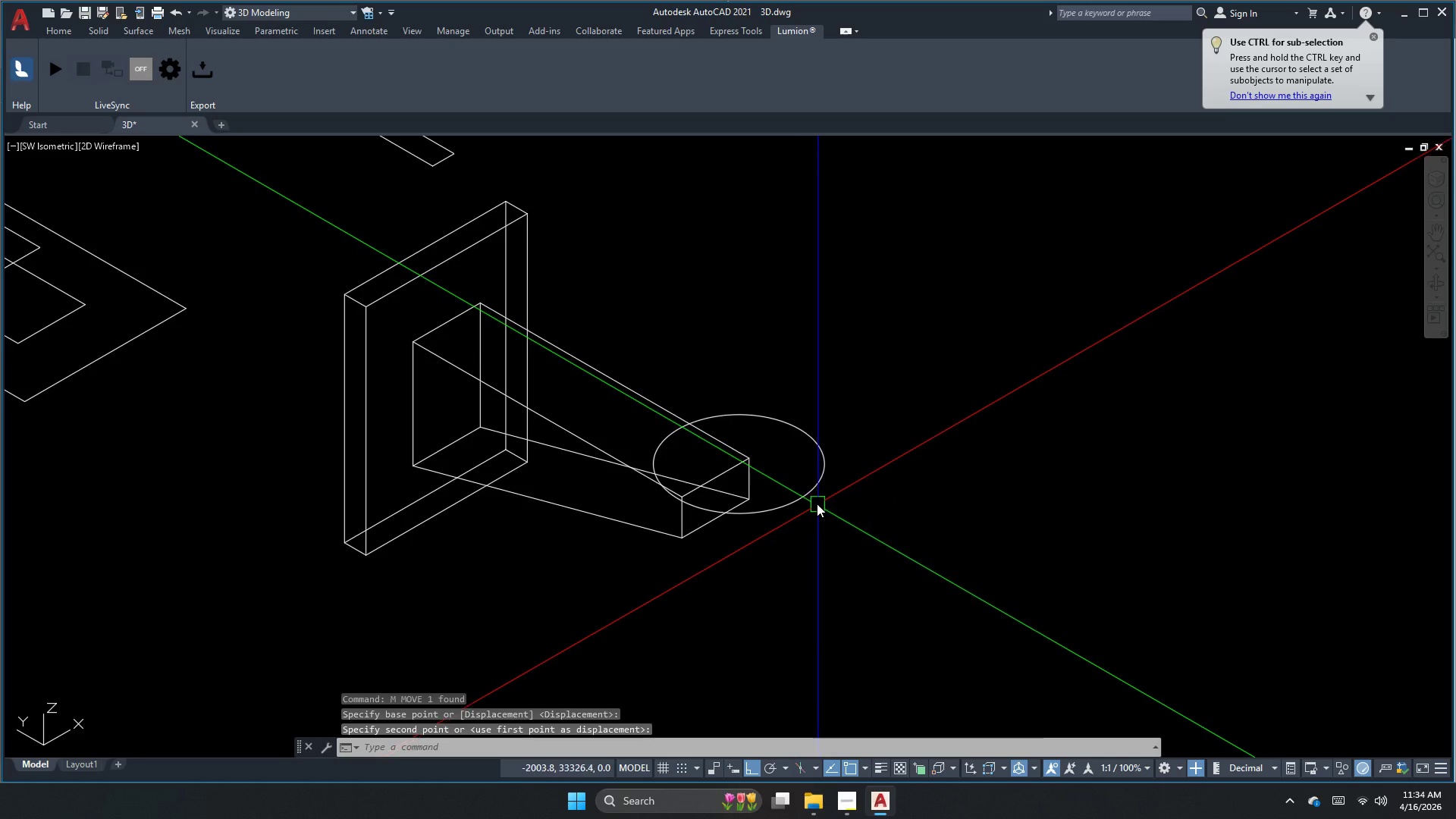 
key(Control+Z)
 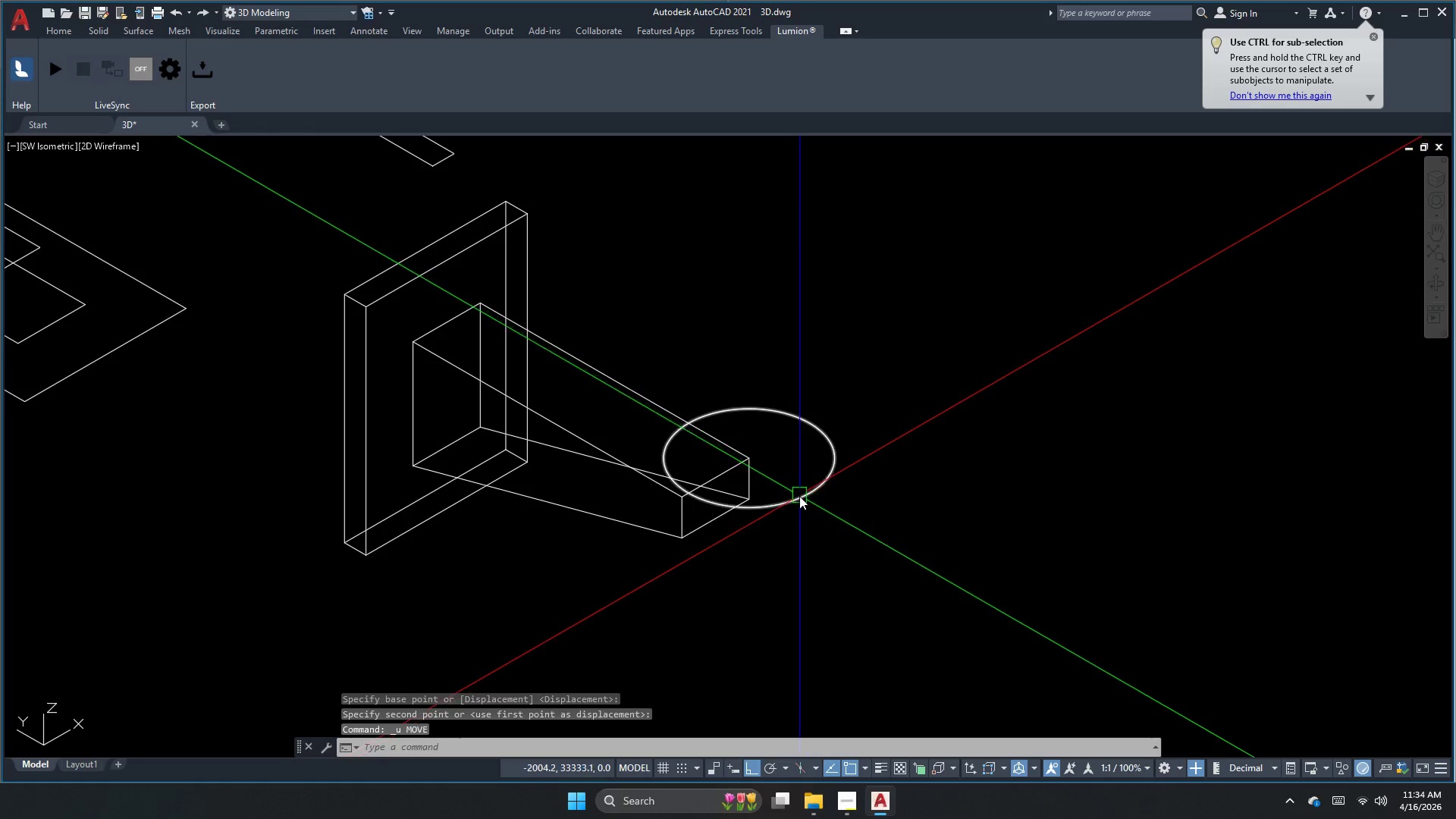 
left_click([799, 496])
 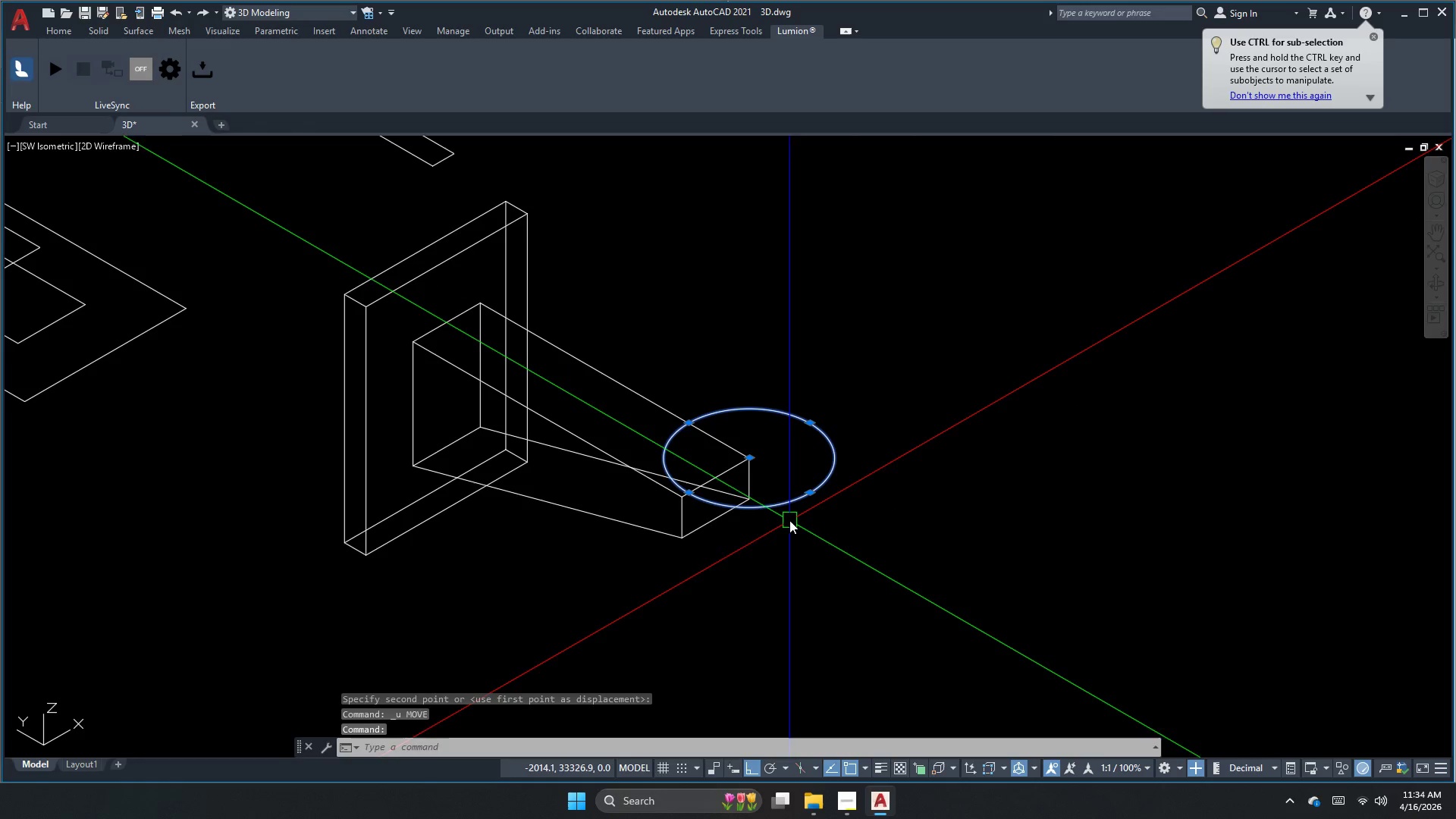 
key(M)
 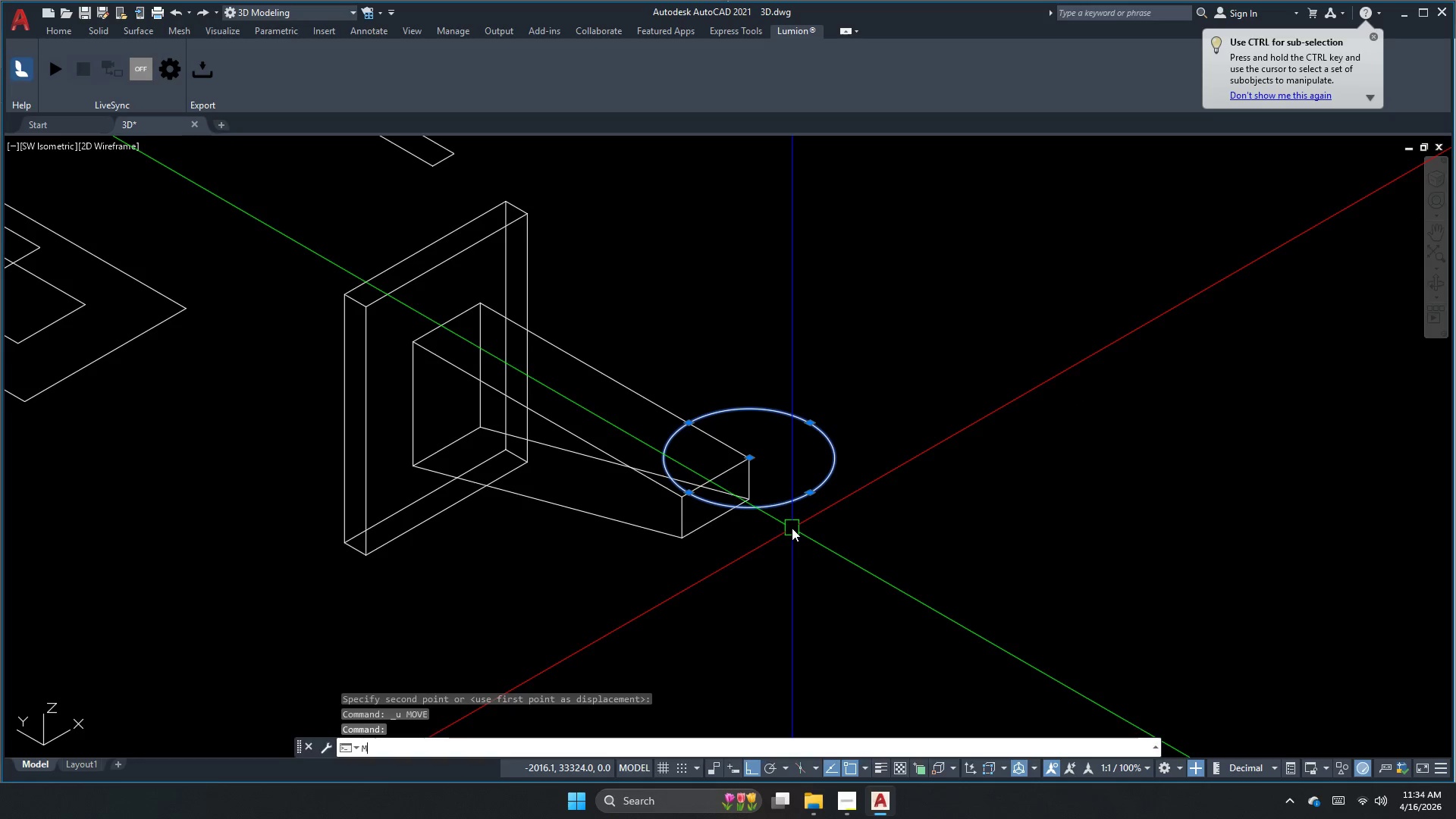 
key(Space)
 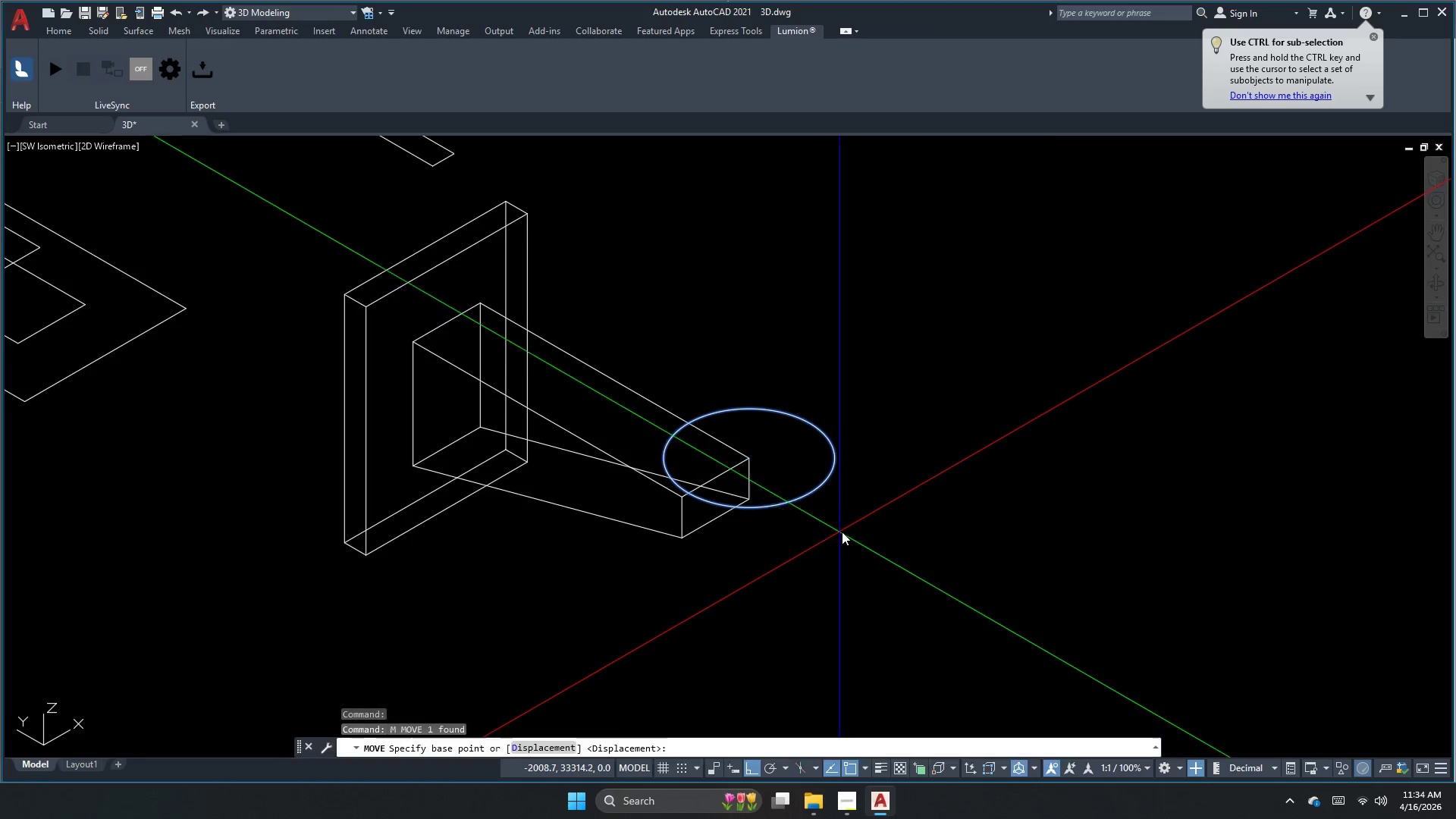 
left_click([847, 531])
 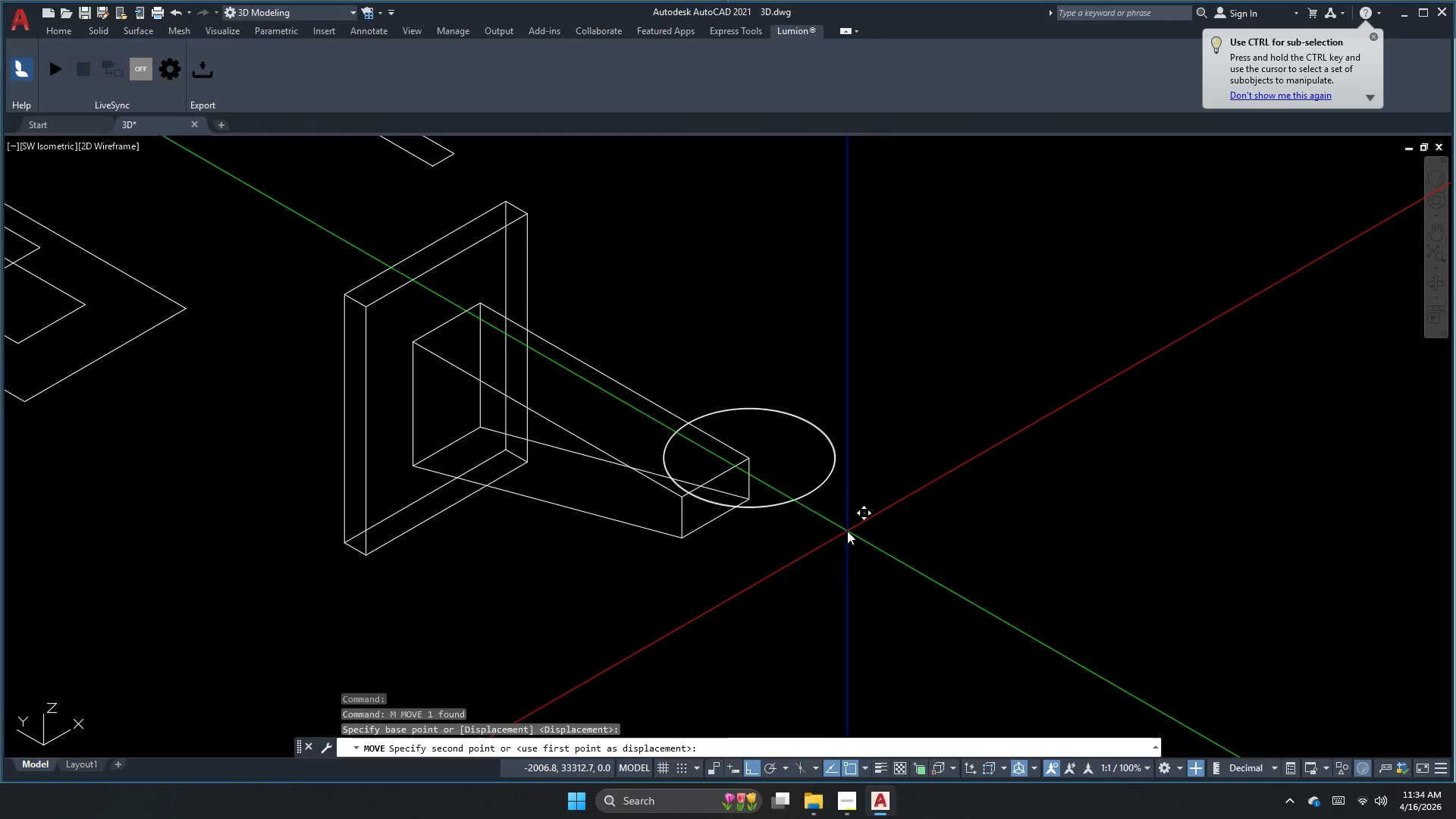 
left_click_drag(start_coordinate=[844, 531], to_coordinate=[833, 529])
 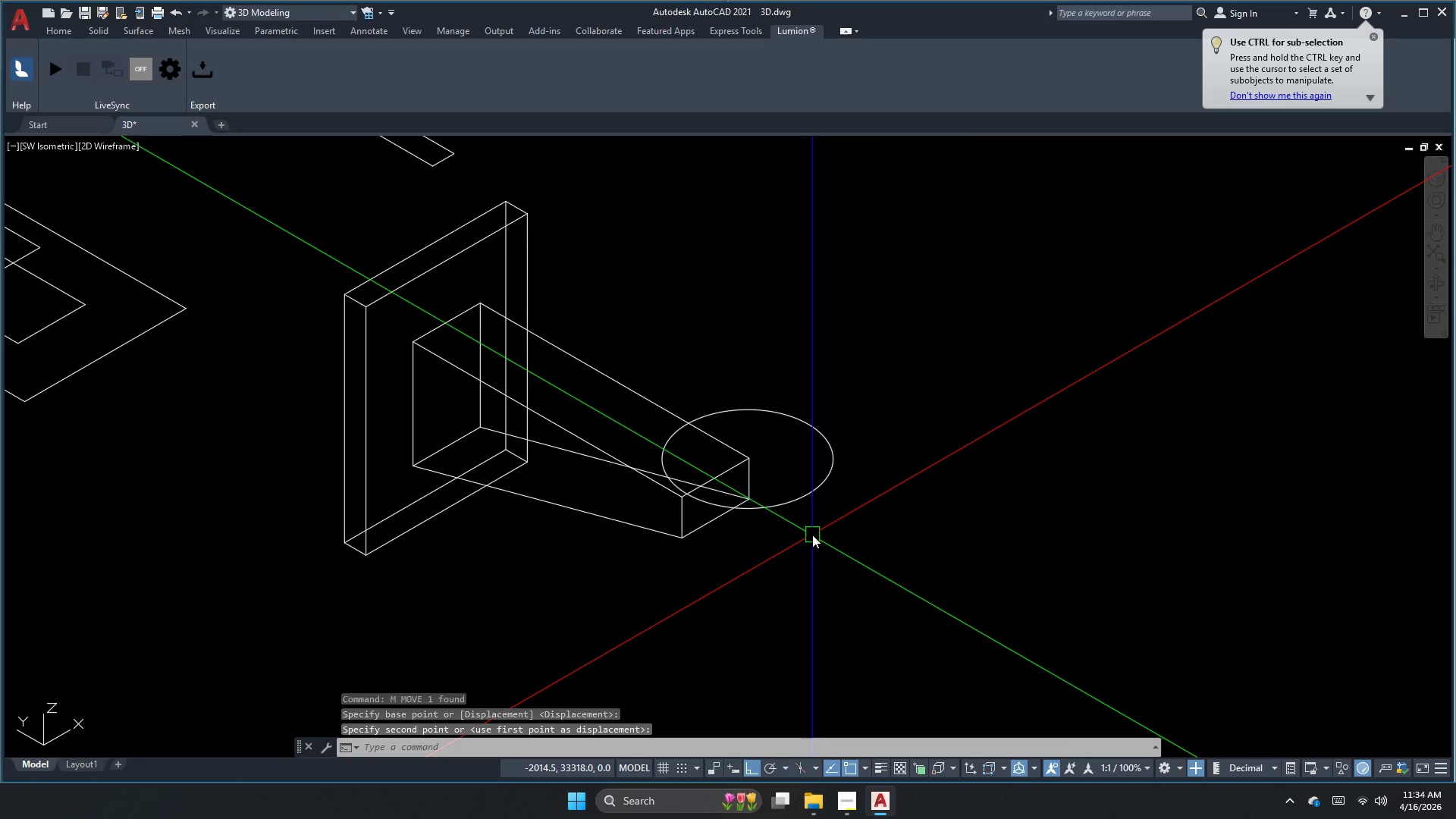 
key(Control+ControlLeft)
 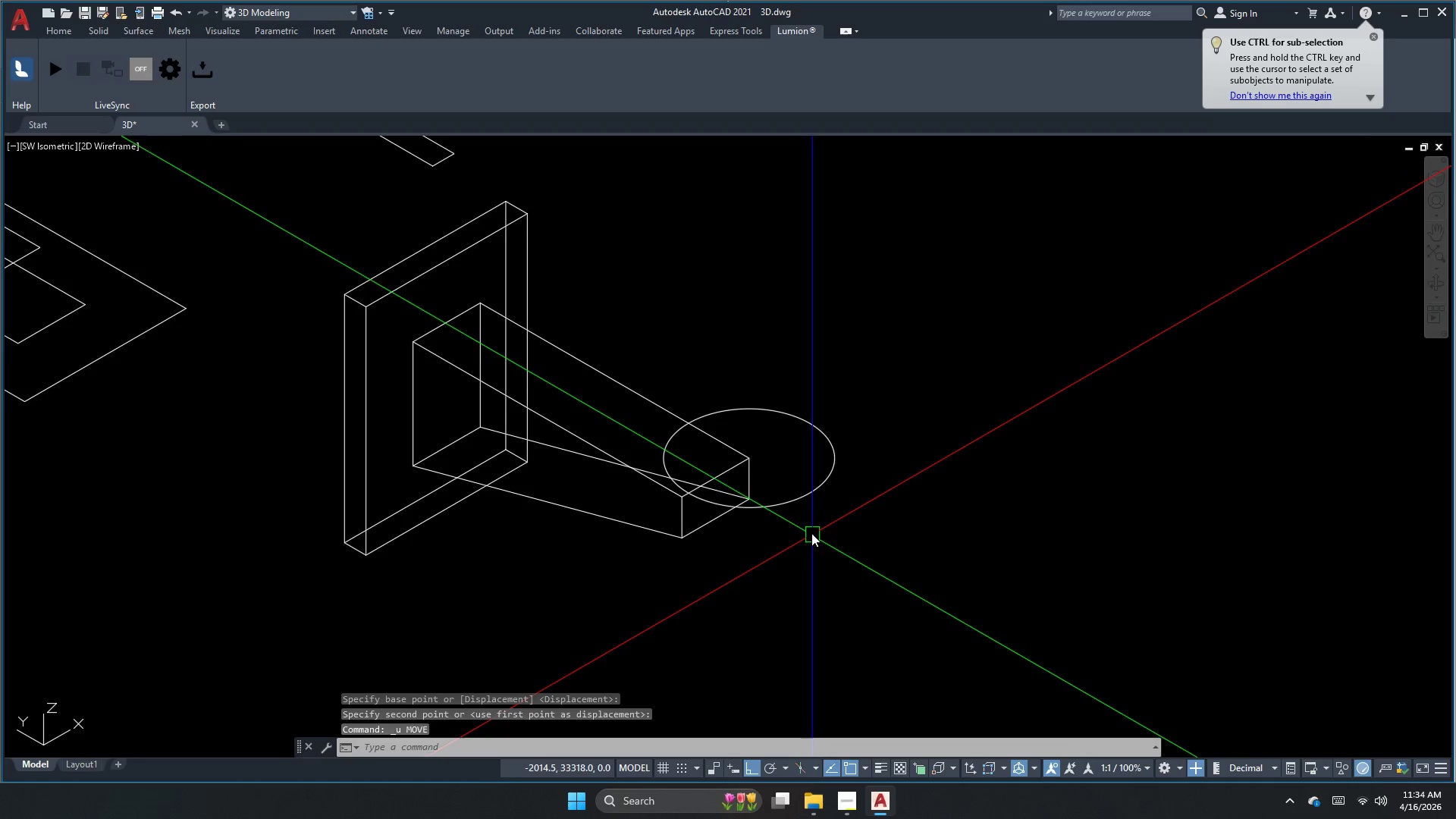 
key(Control+Z)
 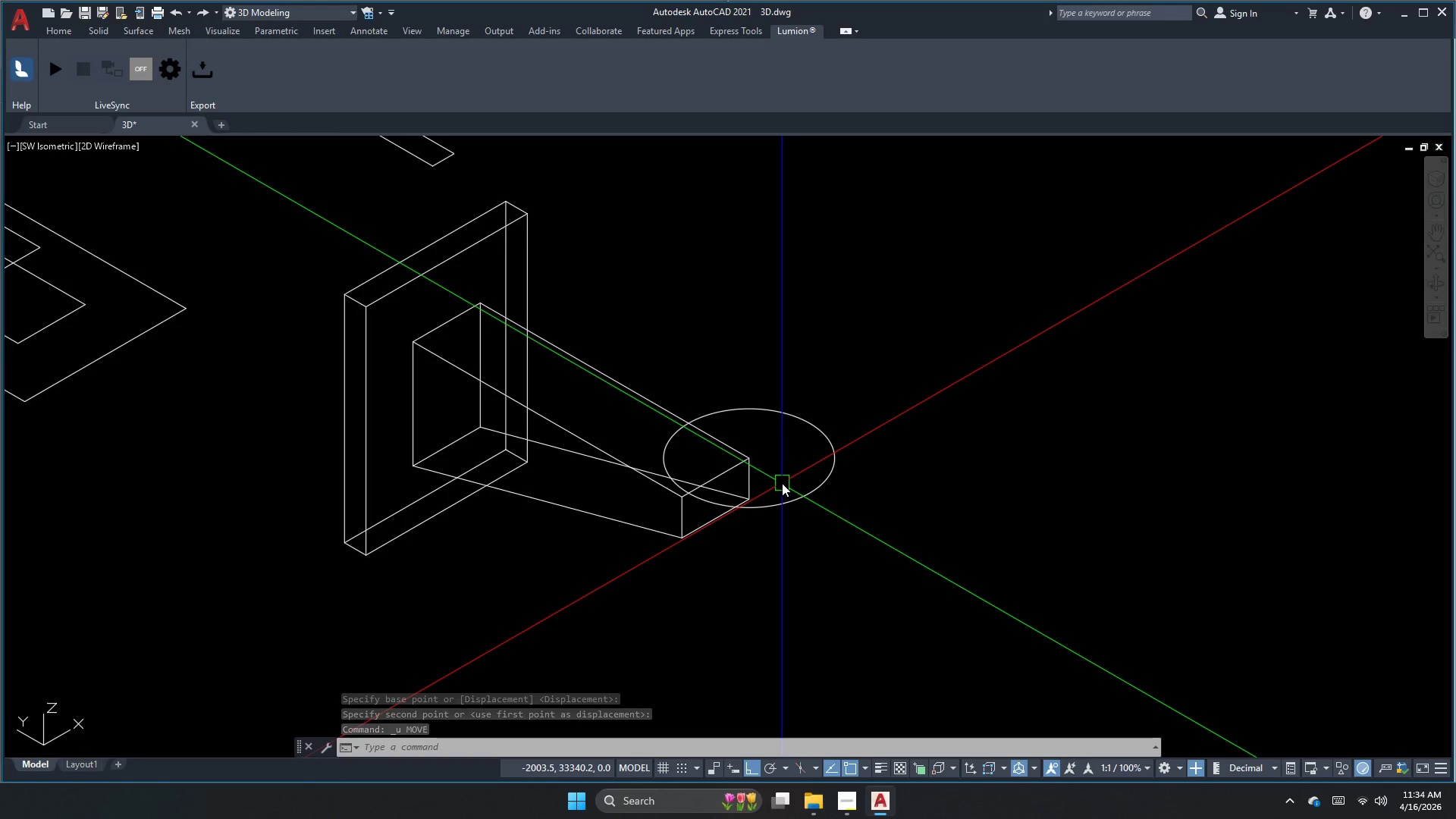 
wait(5.42)
 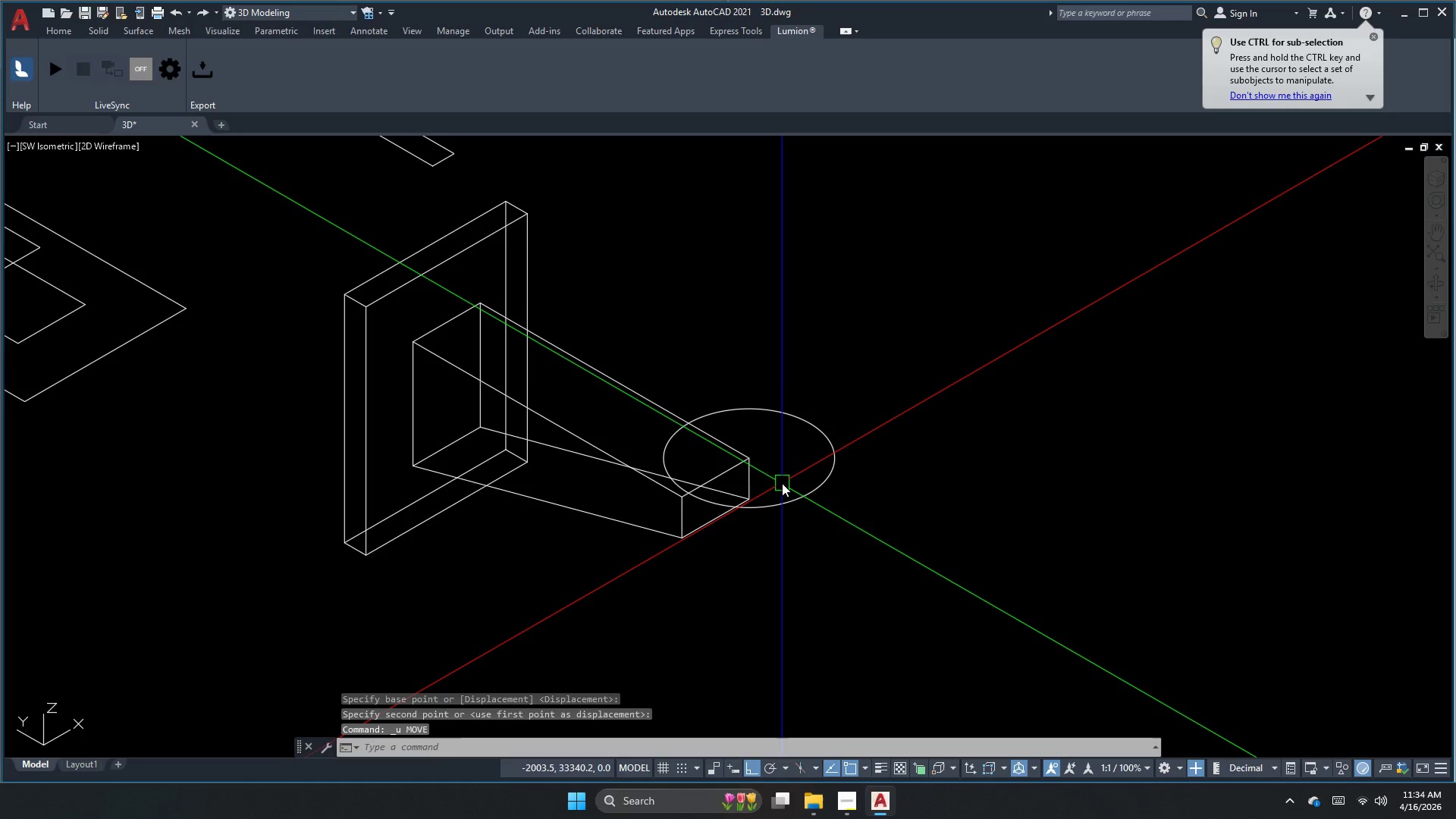 
key(Escape)
 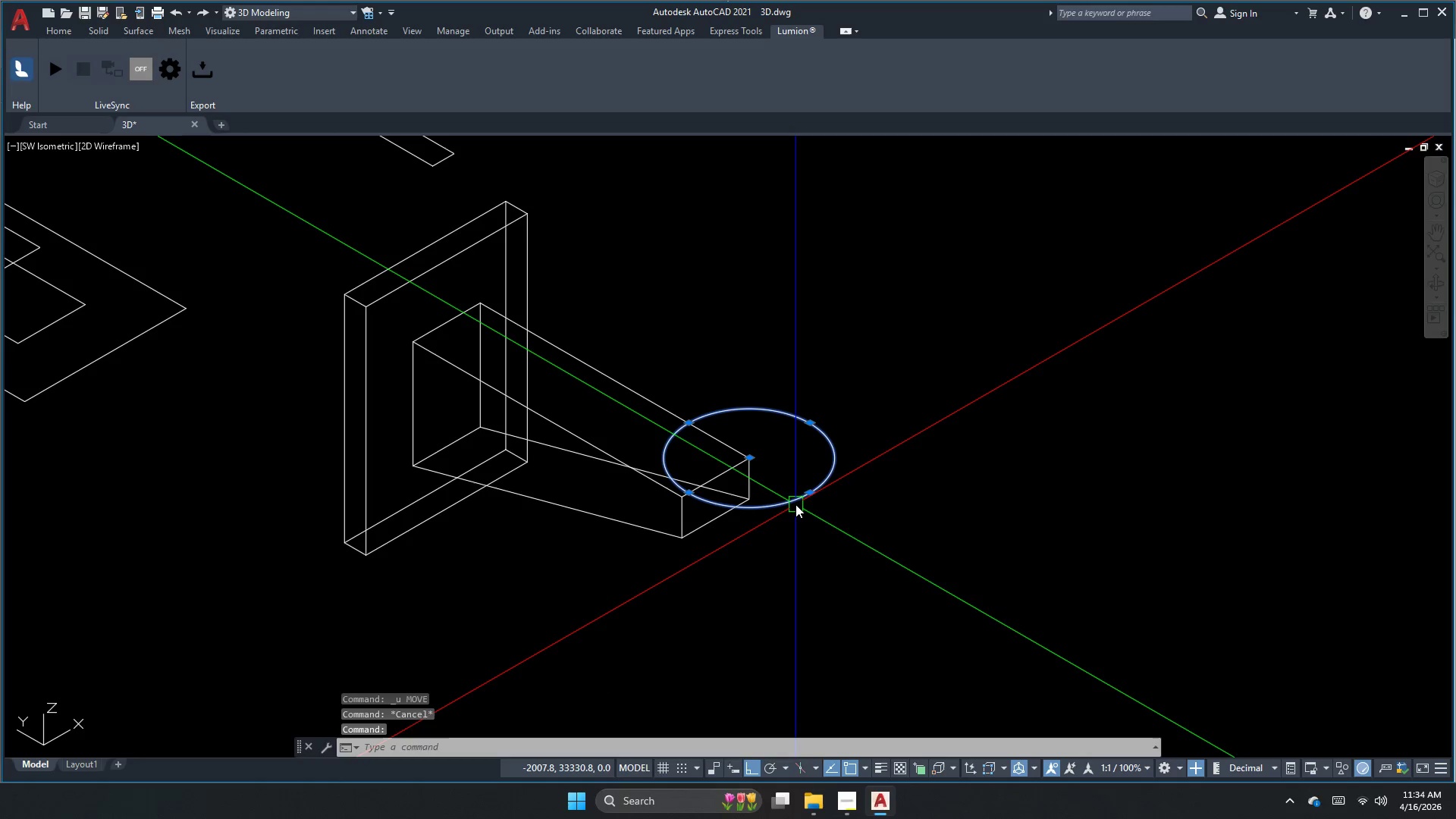 
left_click([795, 504])
 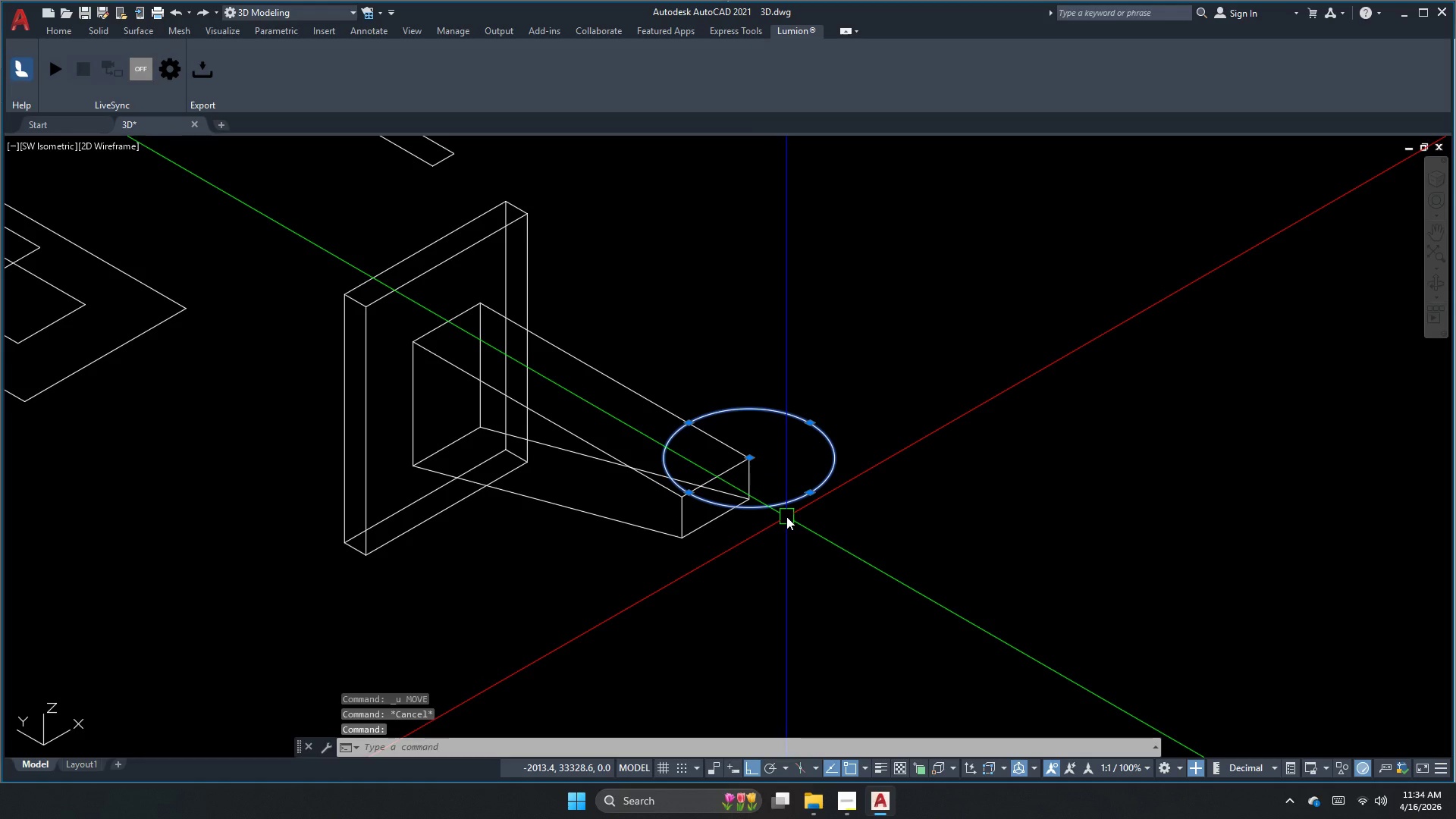 
key(M)
 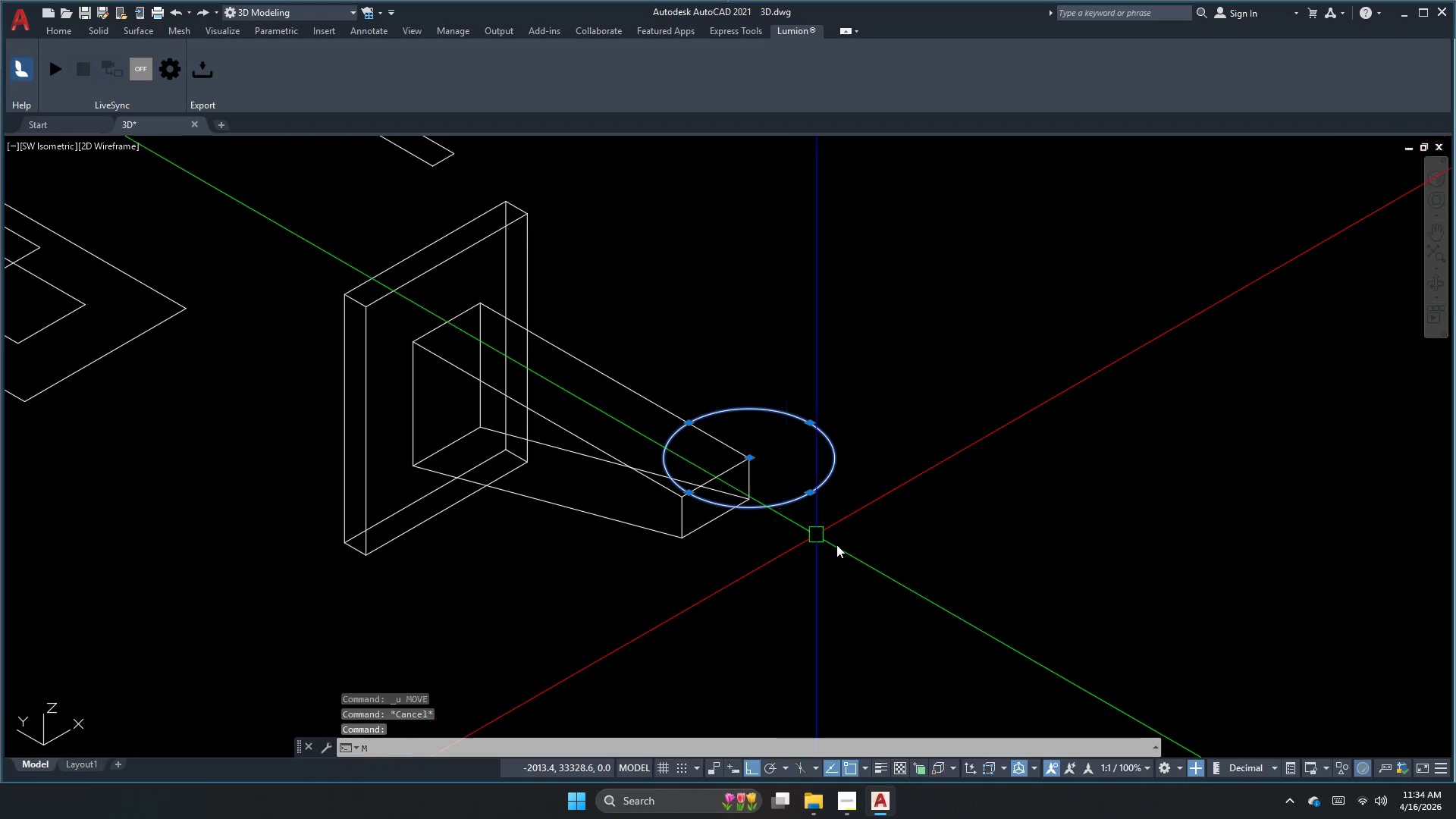 
key(Space)
 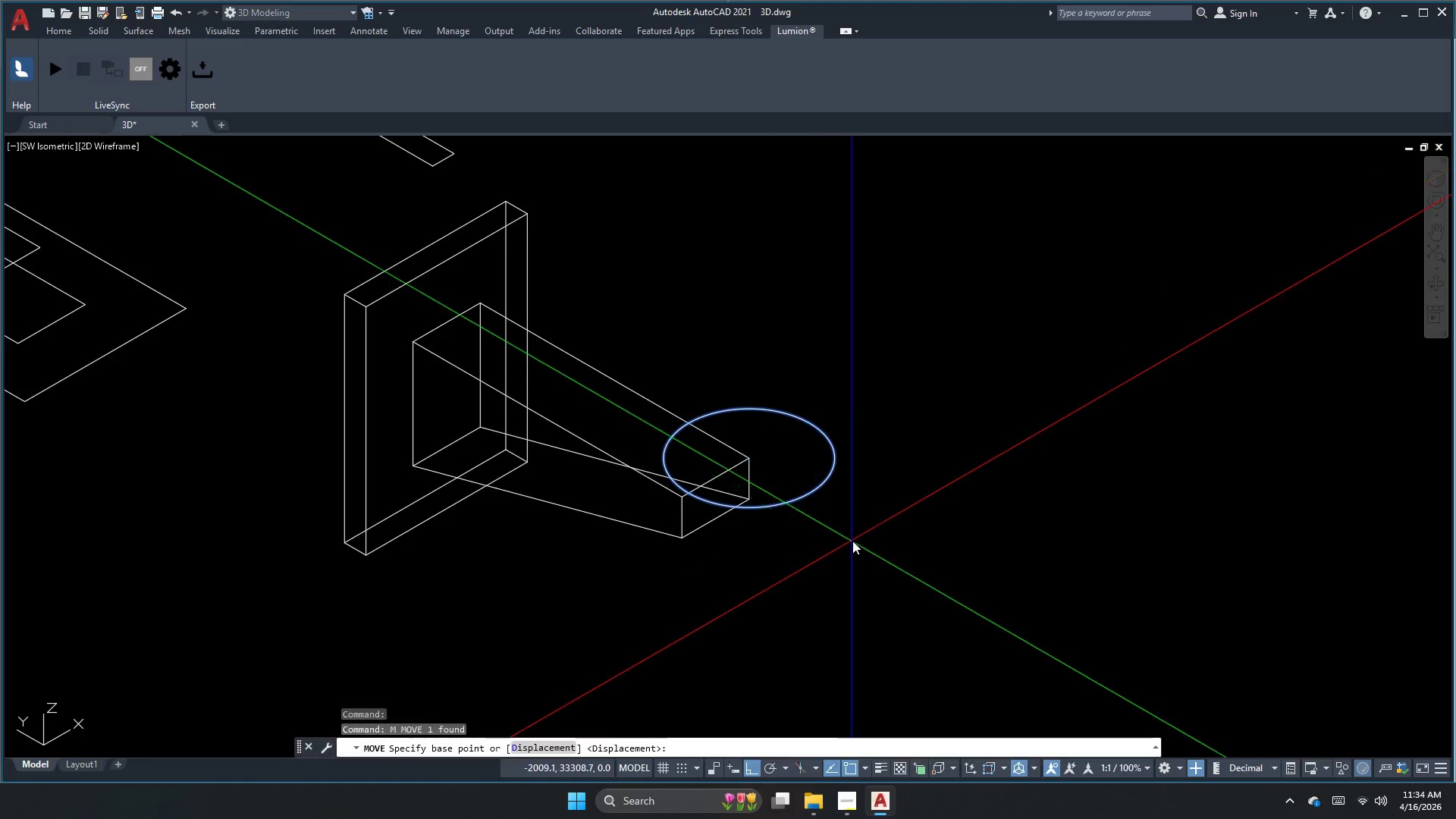 
left_click([852, 541])
 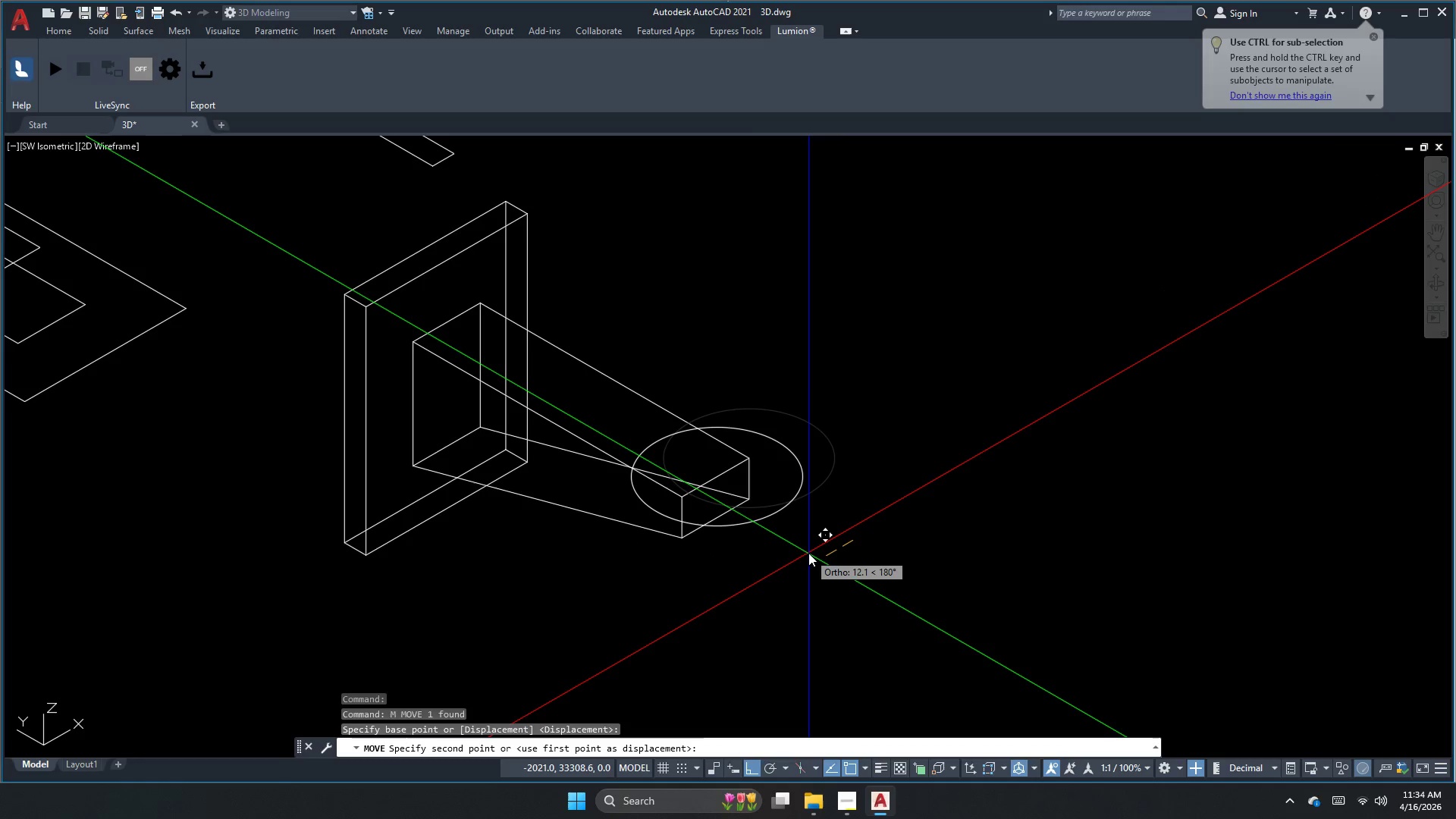 
key(Numpad1)
 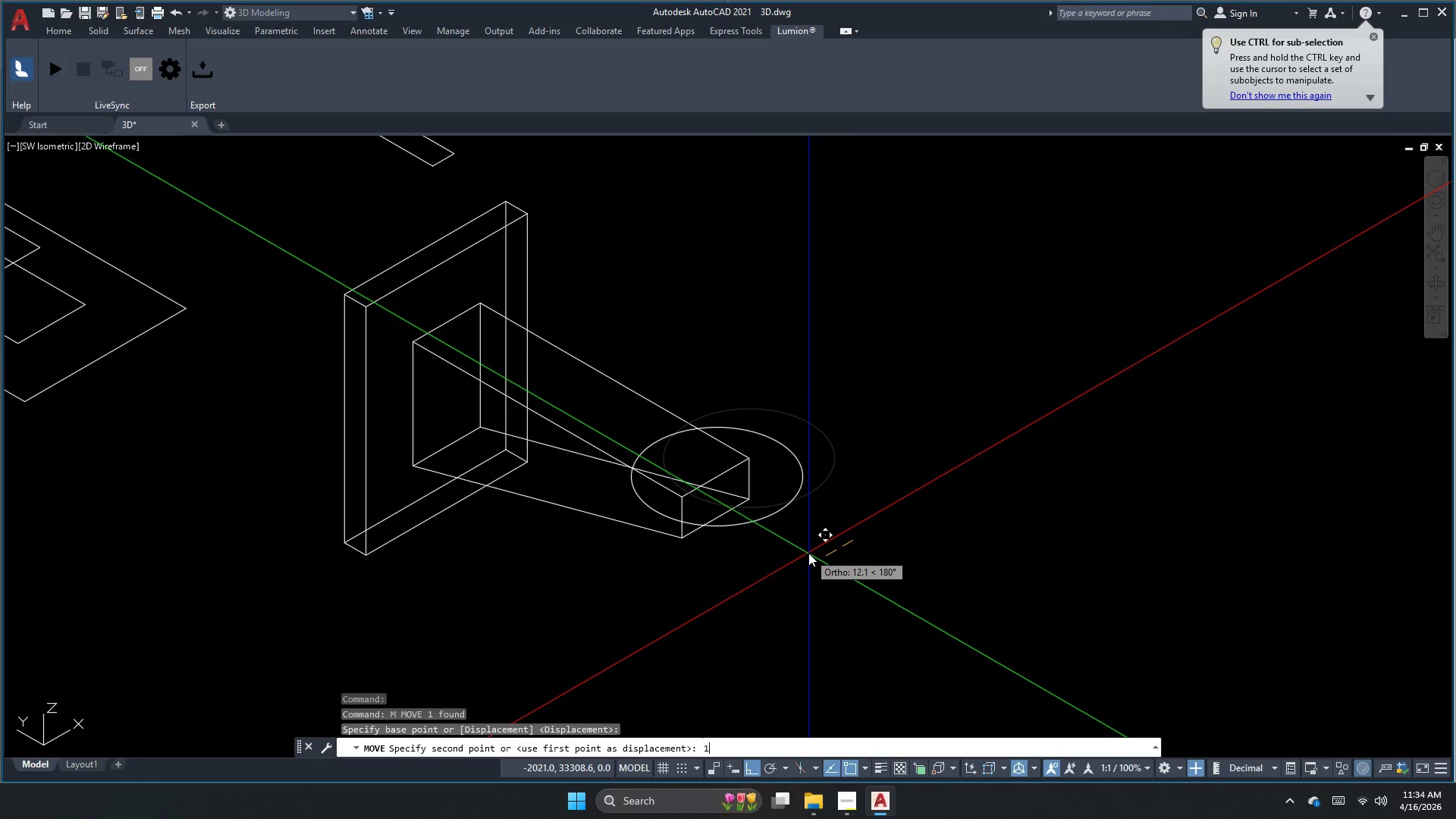 
key(Numpad2)
 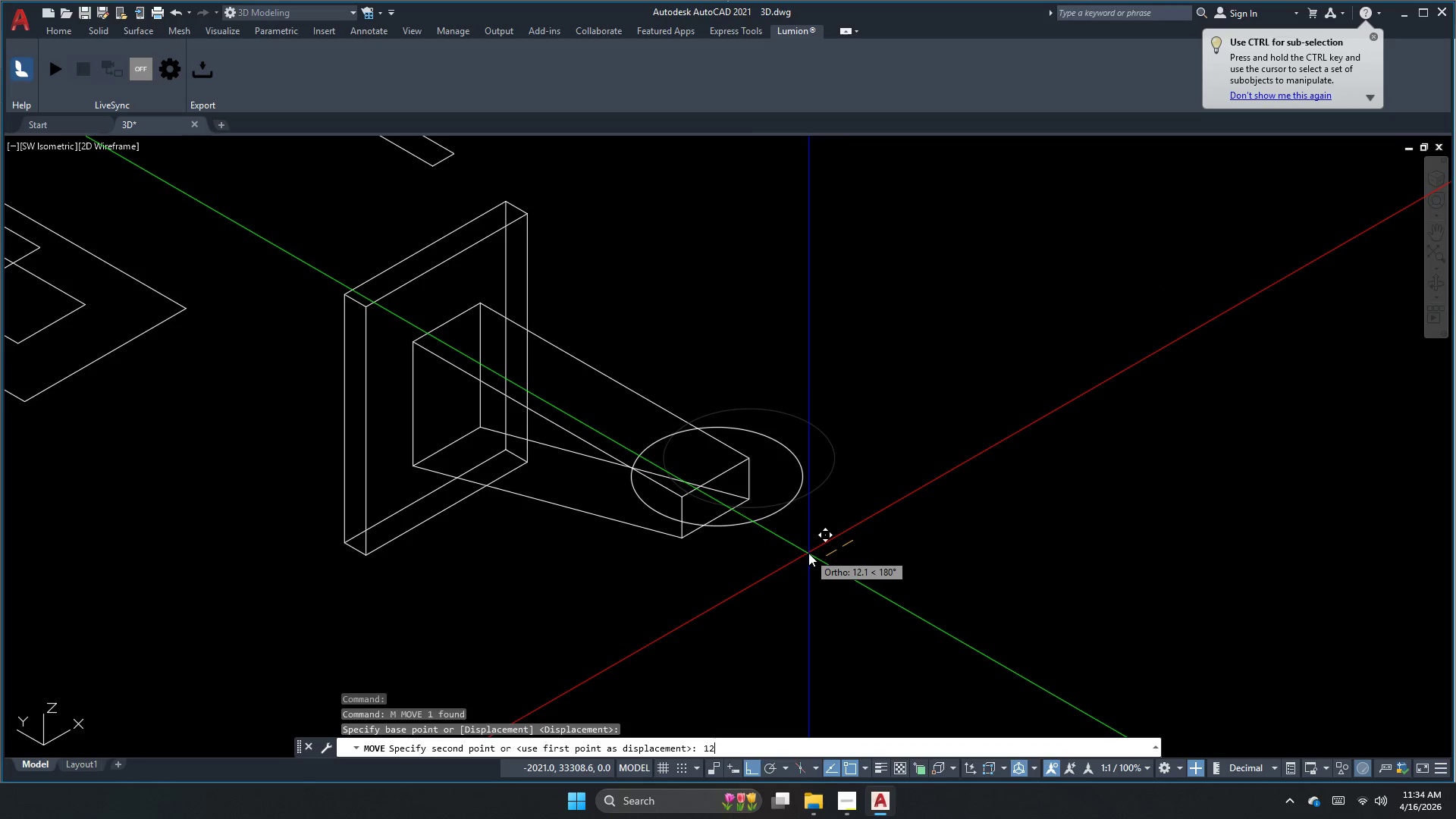 
key(NumpadDecimal)
 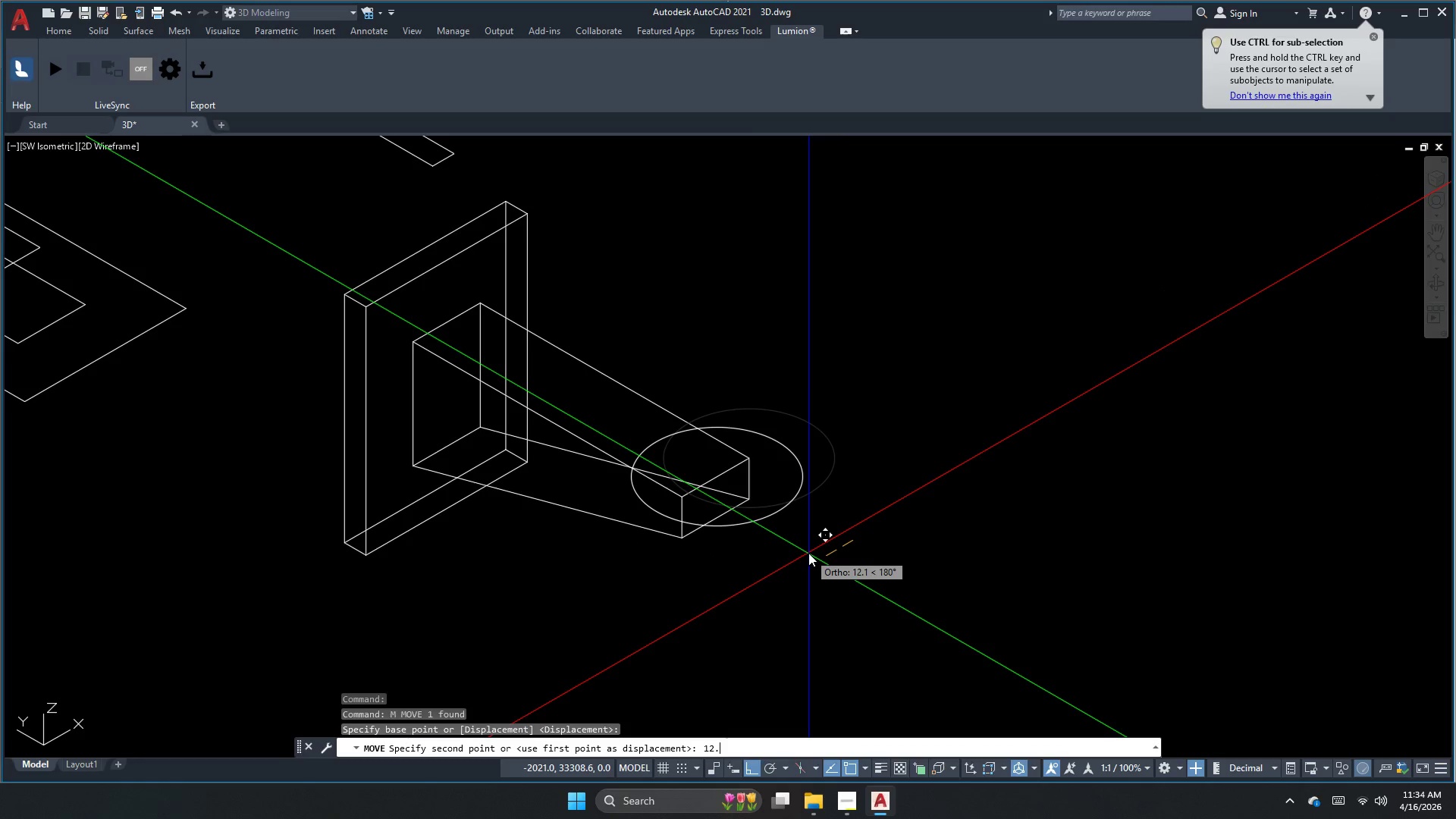 
key(Numpad5)
 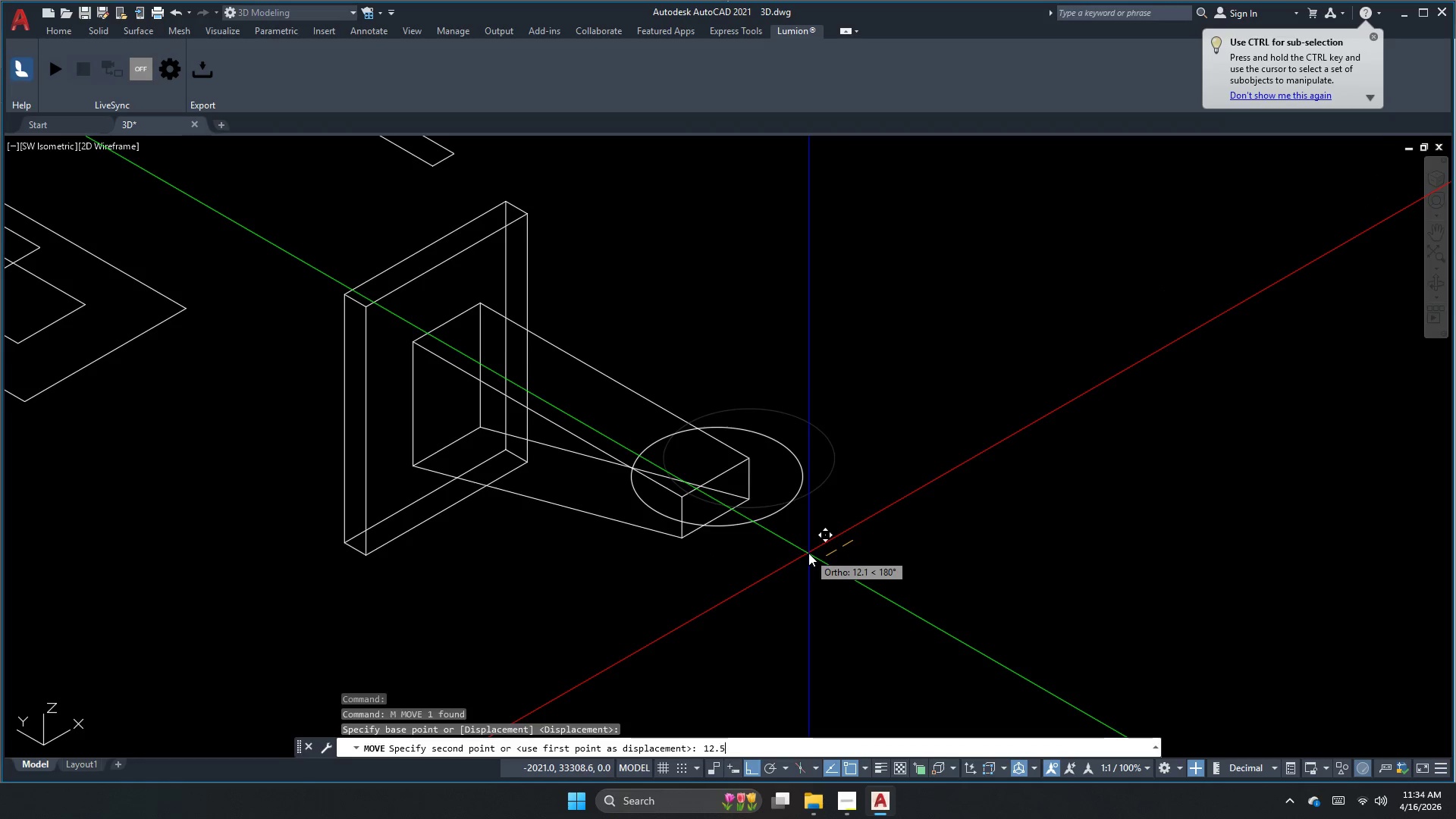 
key(NumpadEnter)
 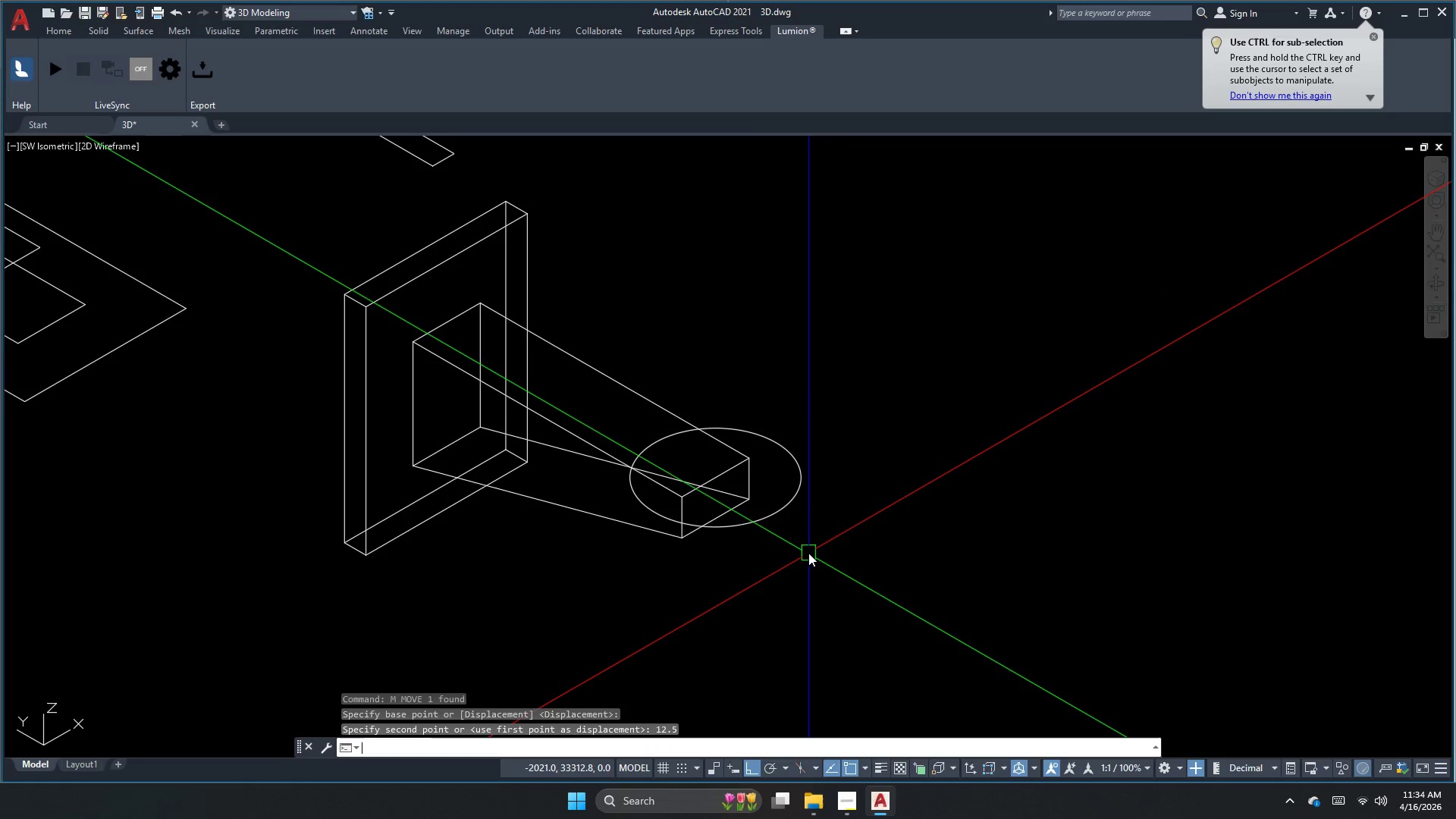 
key(Escape)
 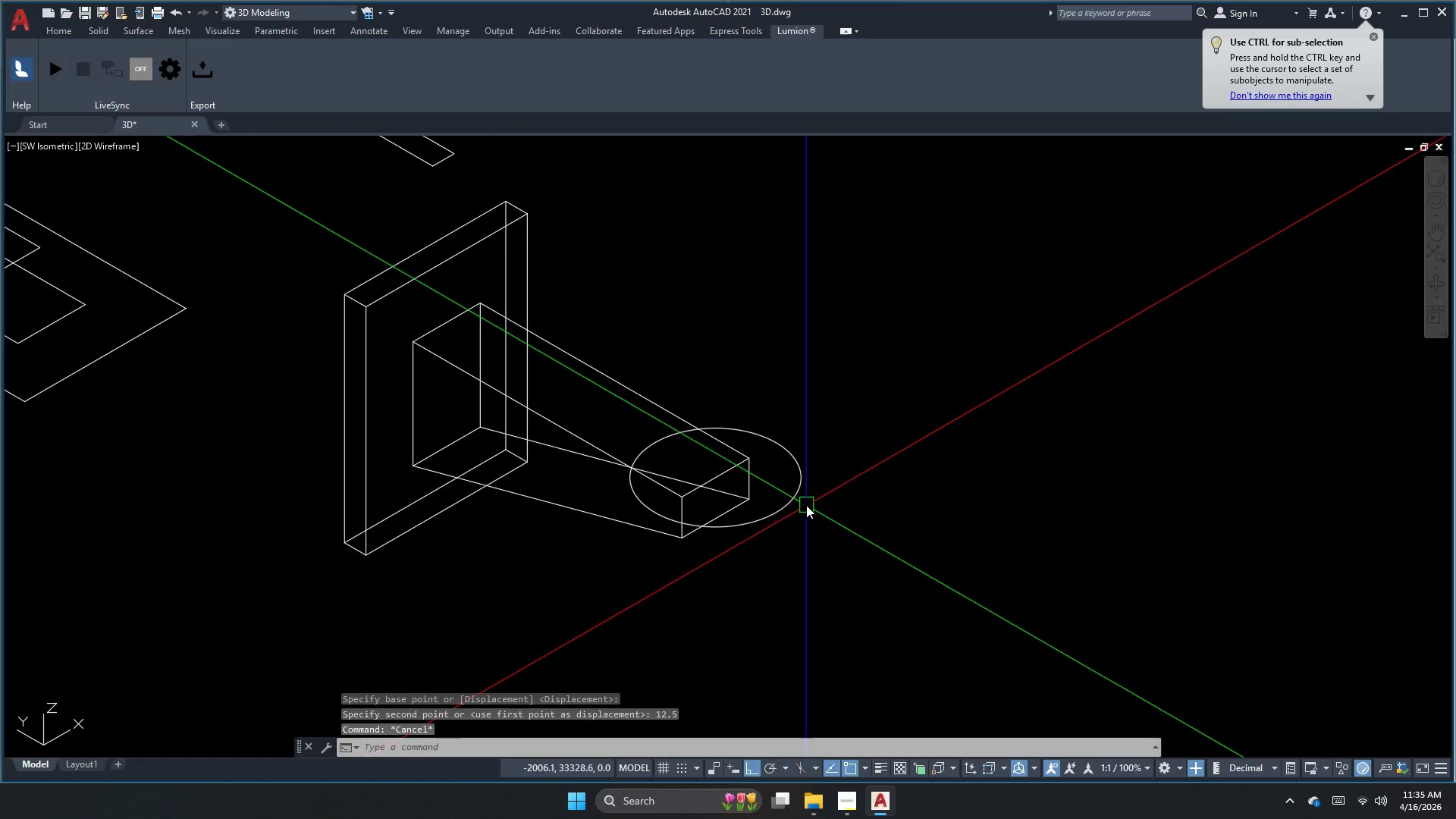 
double_click([765, 501])
 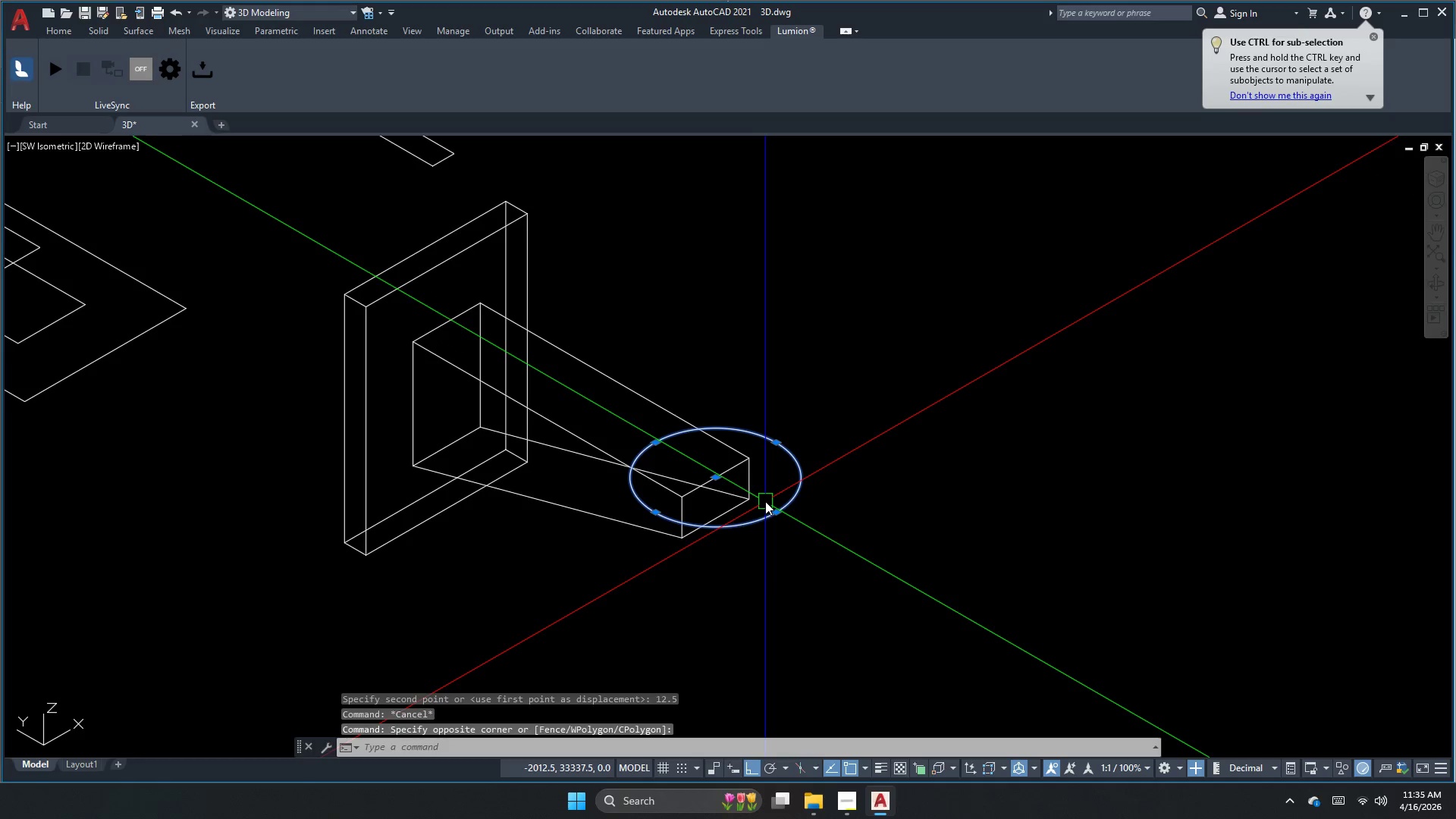 
key(M)
 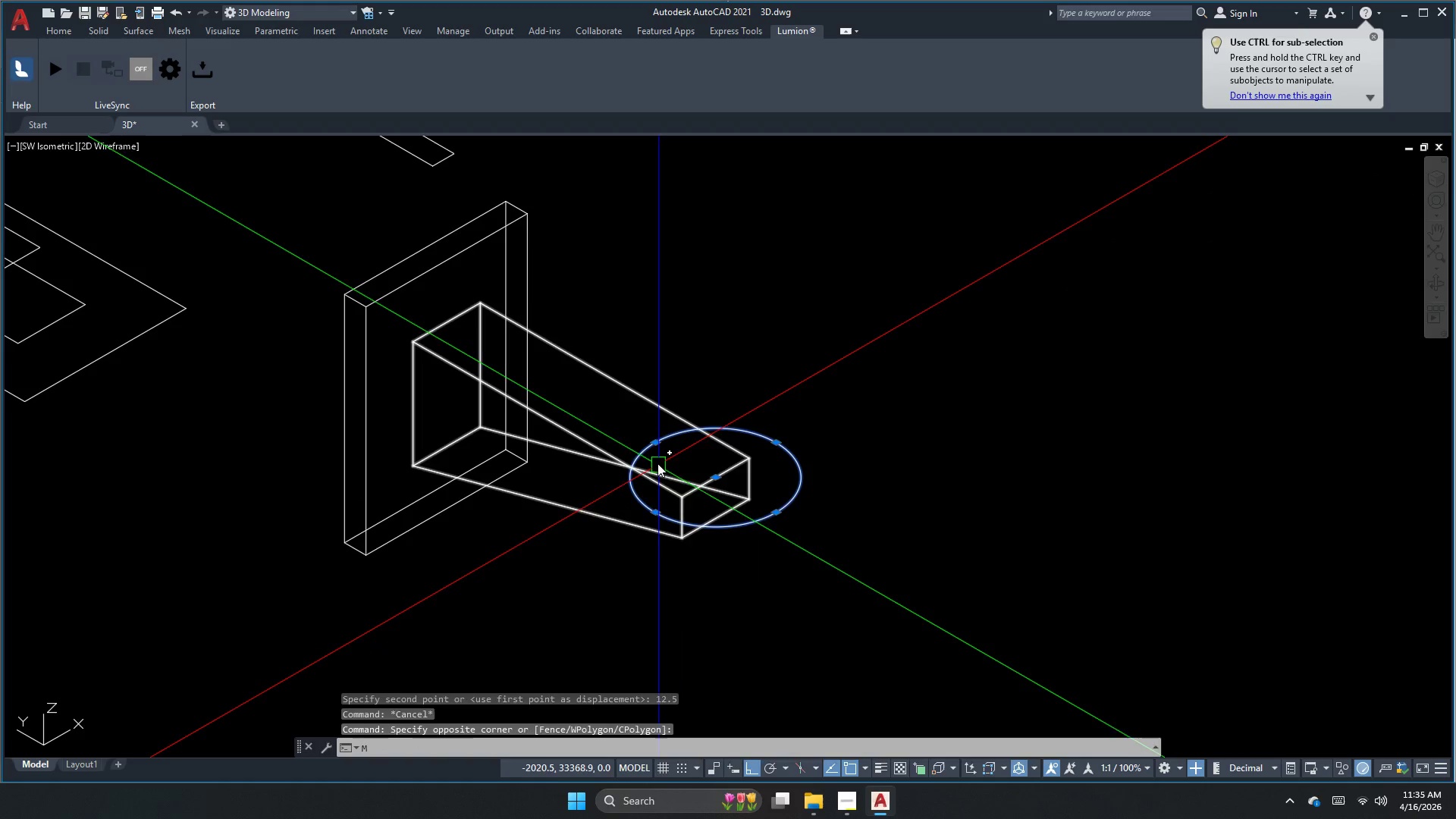 
key(Space)
 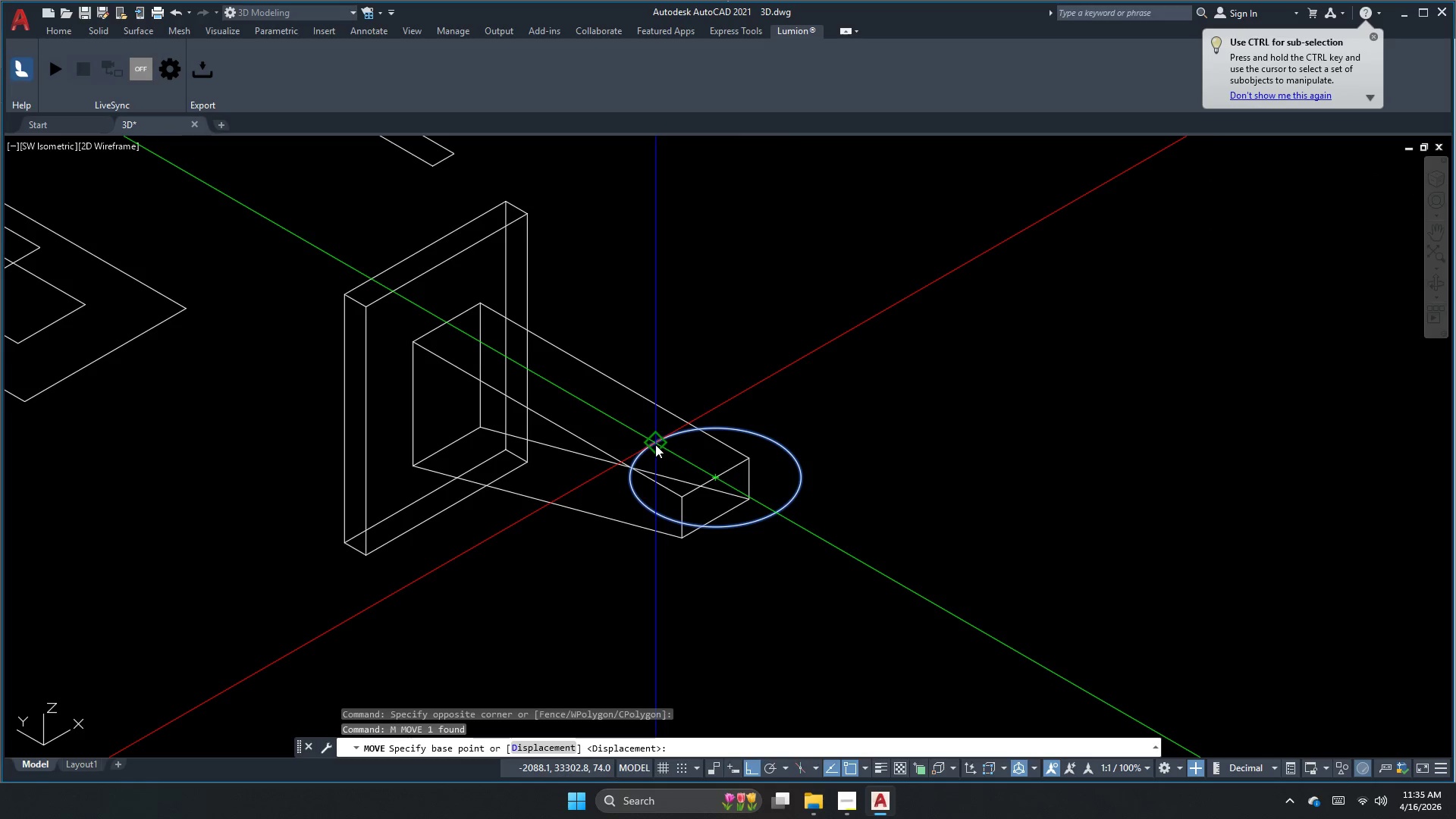 
left_click([654, 445])
 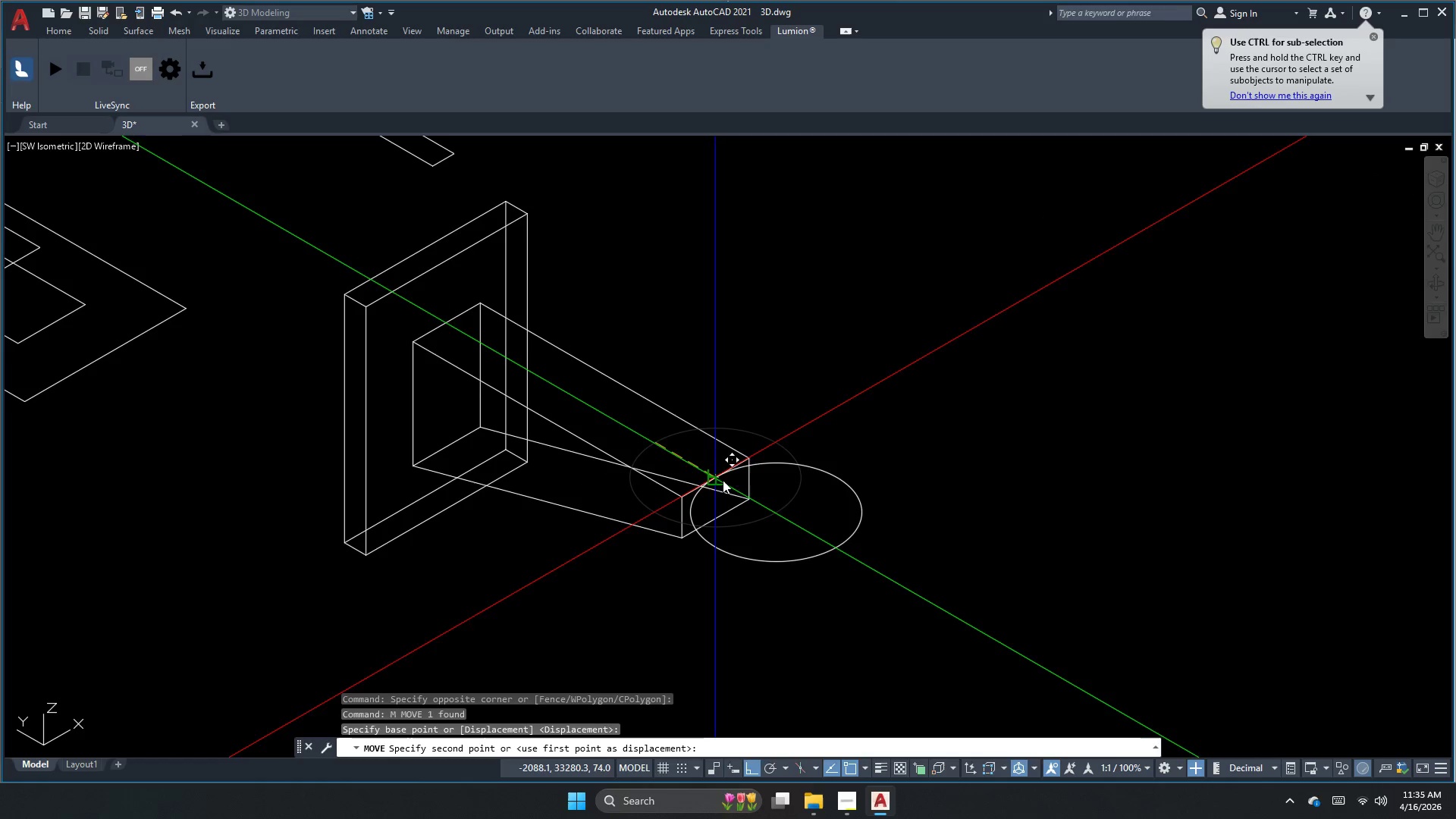 
scroll: coordinate [725, 478], scroll_direction: up, amount: 1.0
 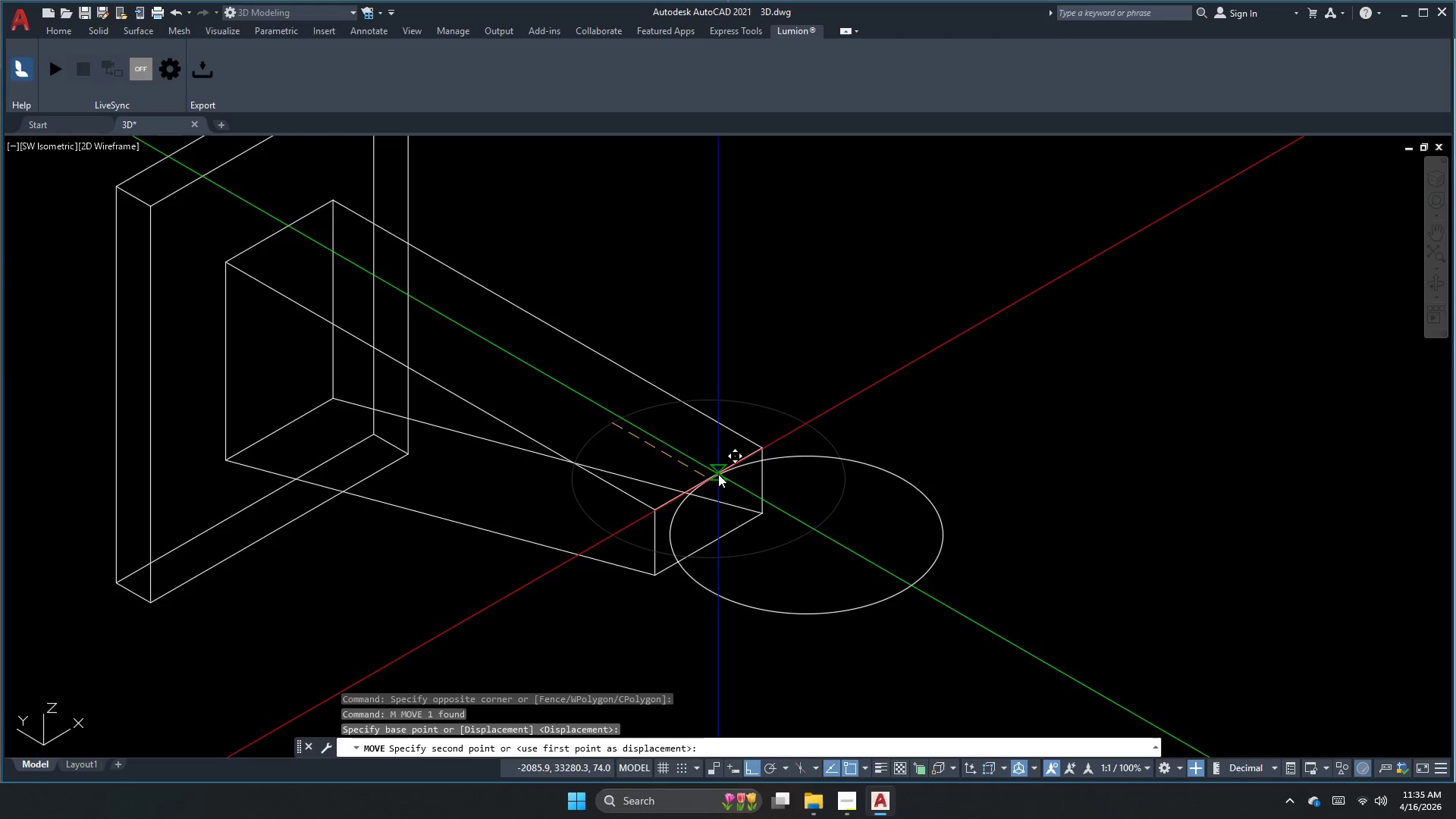 
left_click([705, 479])
 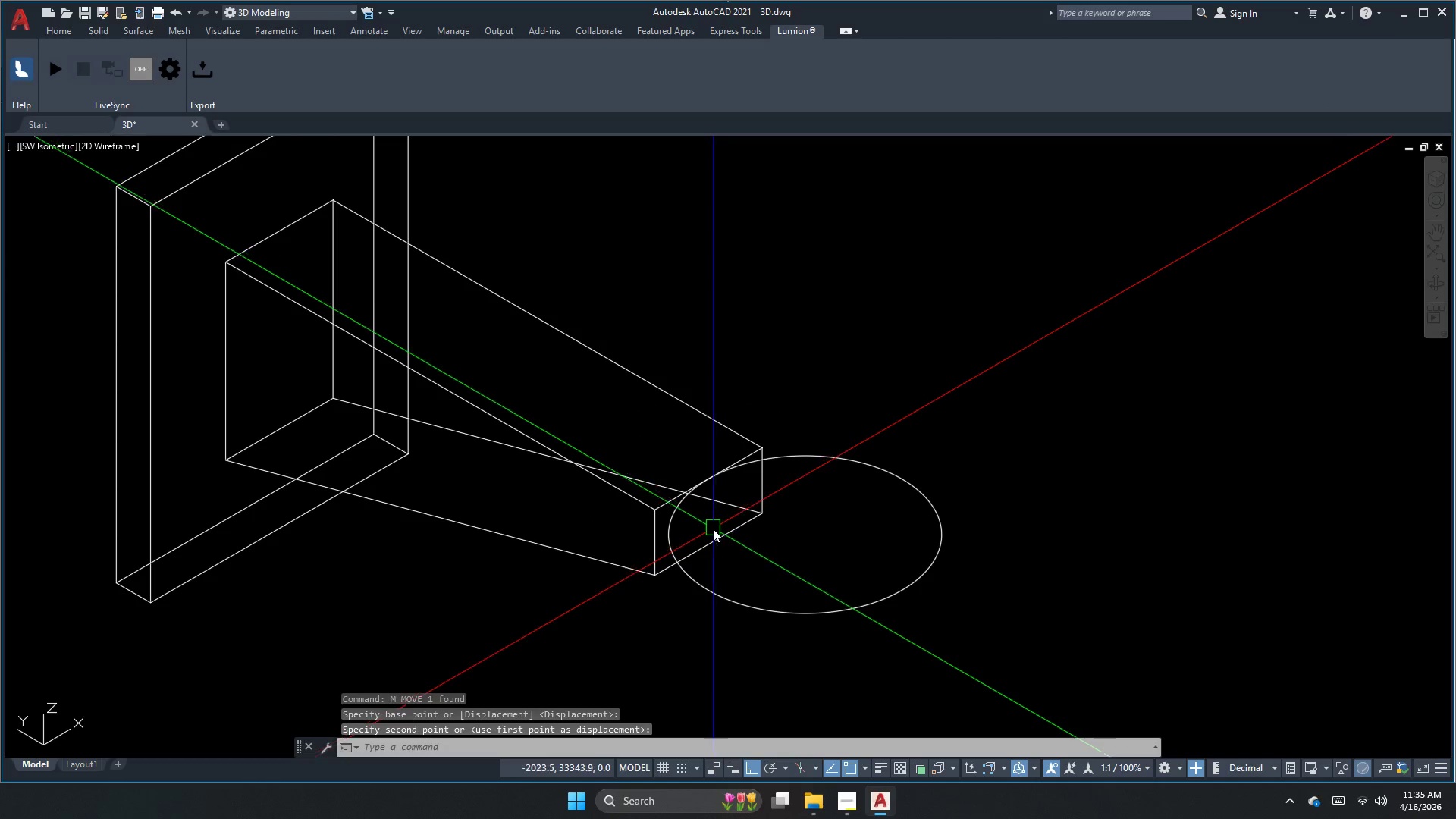 
key(Escape)
key(Escape)
key(Escape)
type(exy)
 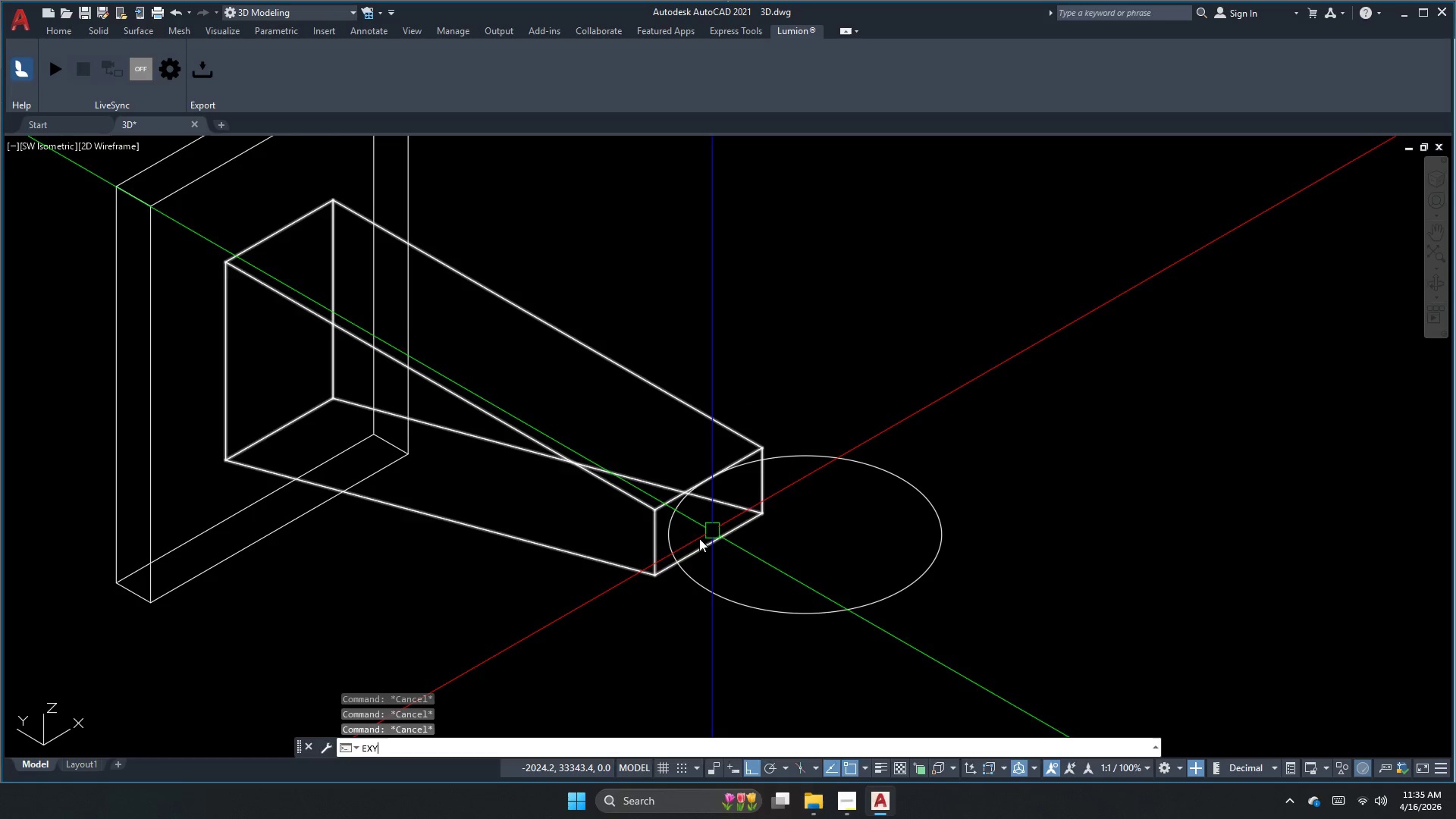 
type( )
key(Escape)
key(Escape)
type(ext )
 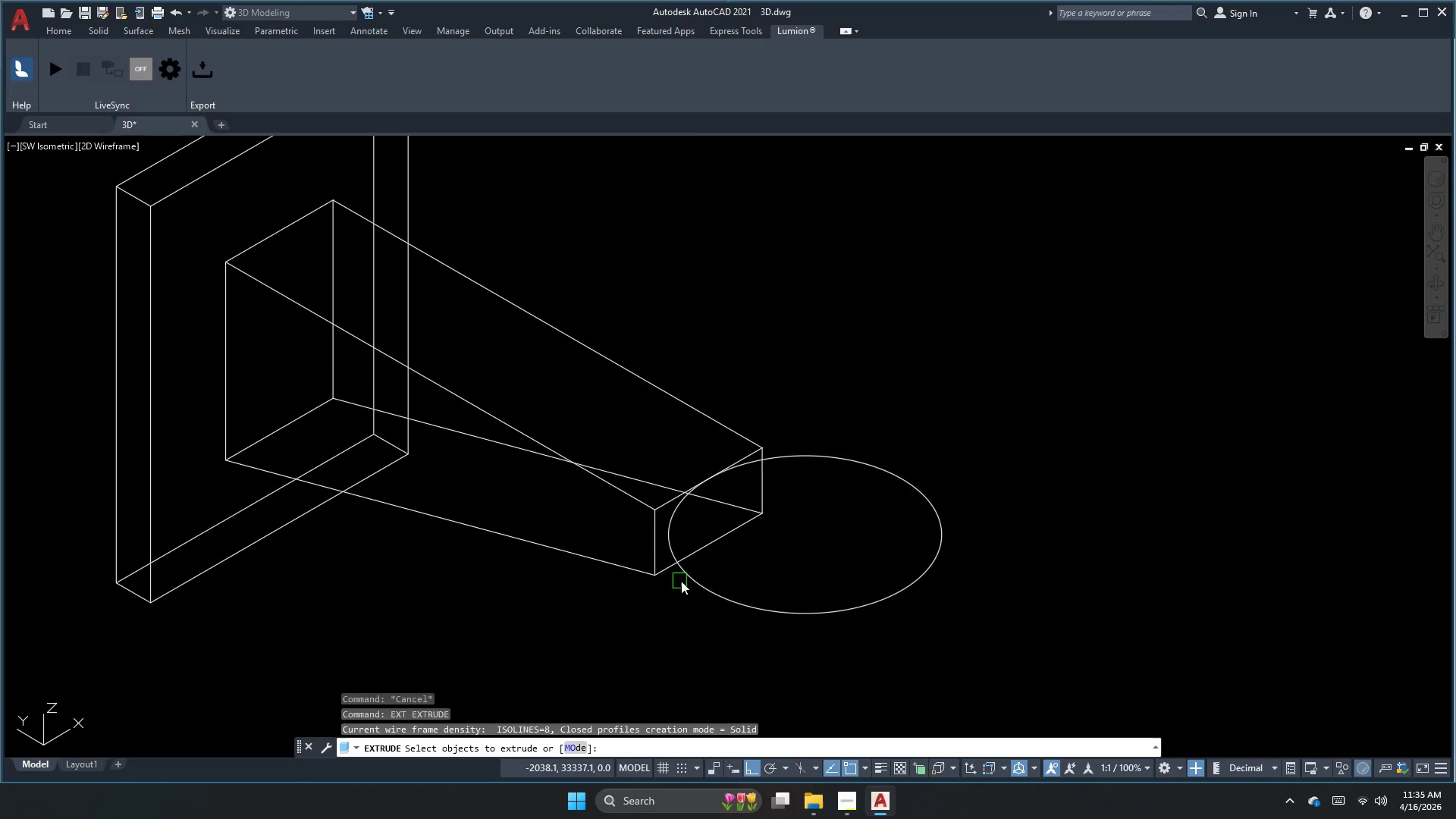 
left_click_drag(start_coordinate=[685, 577], to_coordinate=[682, 582])
 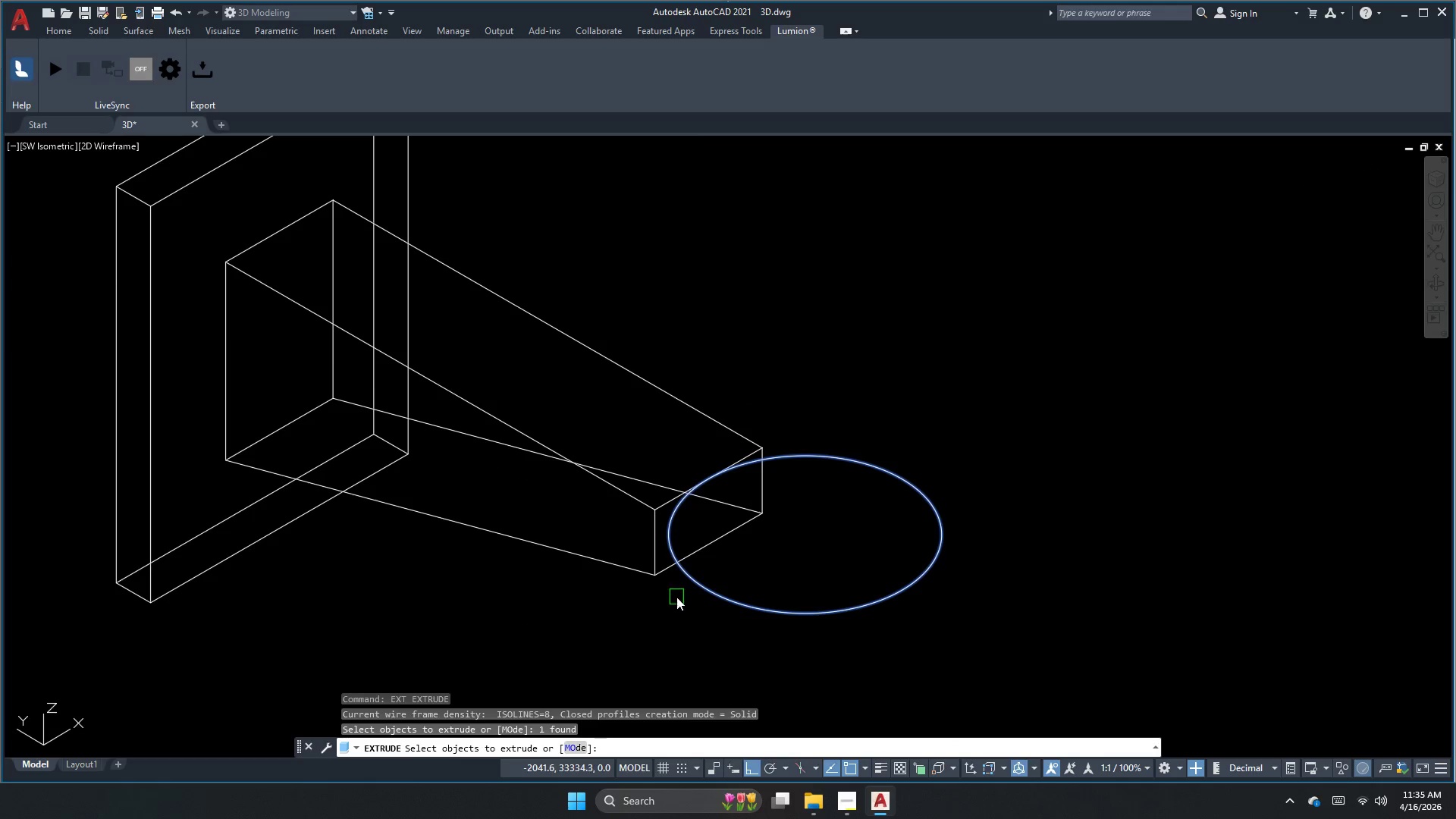 
key(Space)
 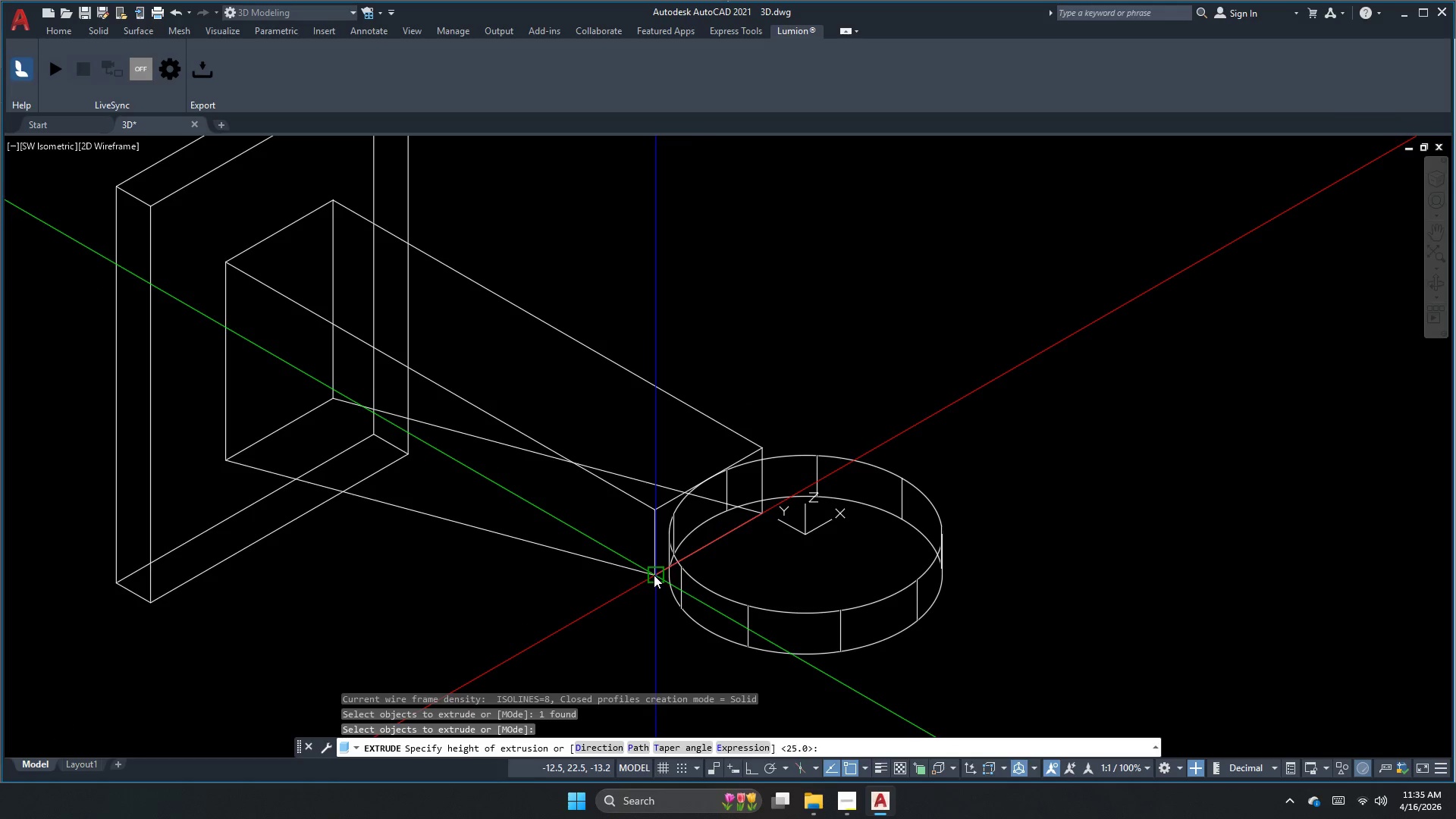 
double_click([654, 575])
 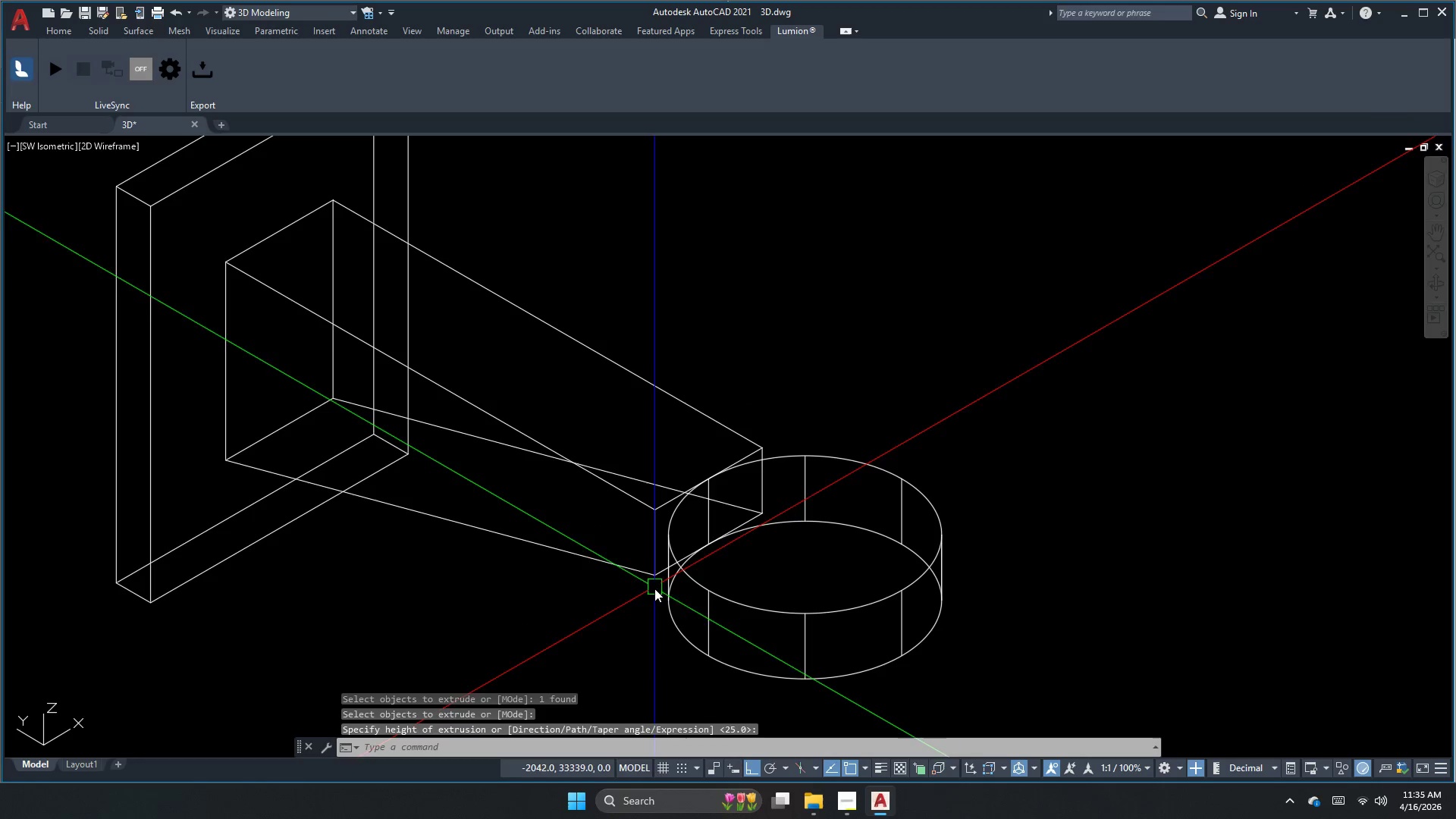 
key(Escape)
 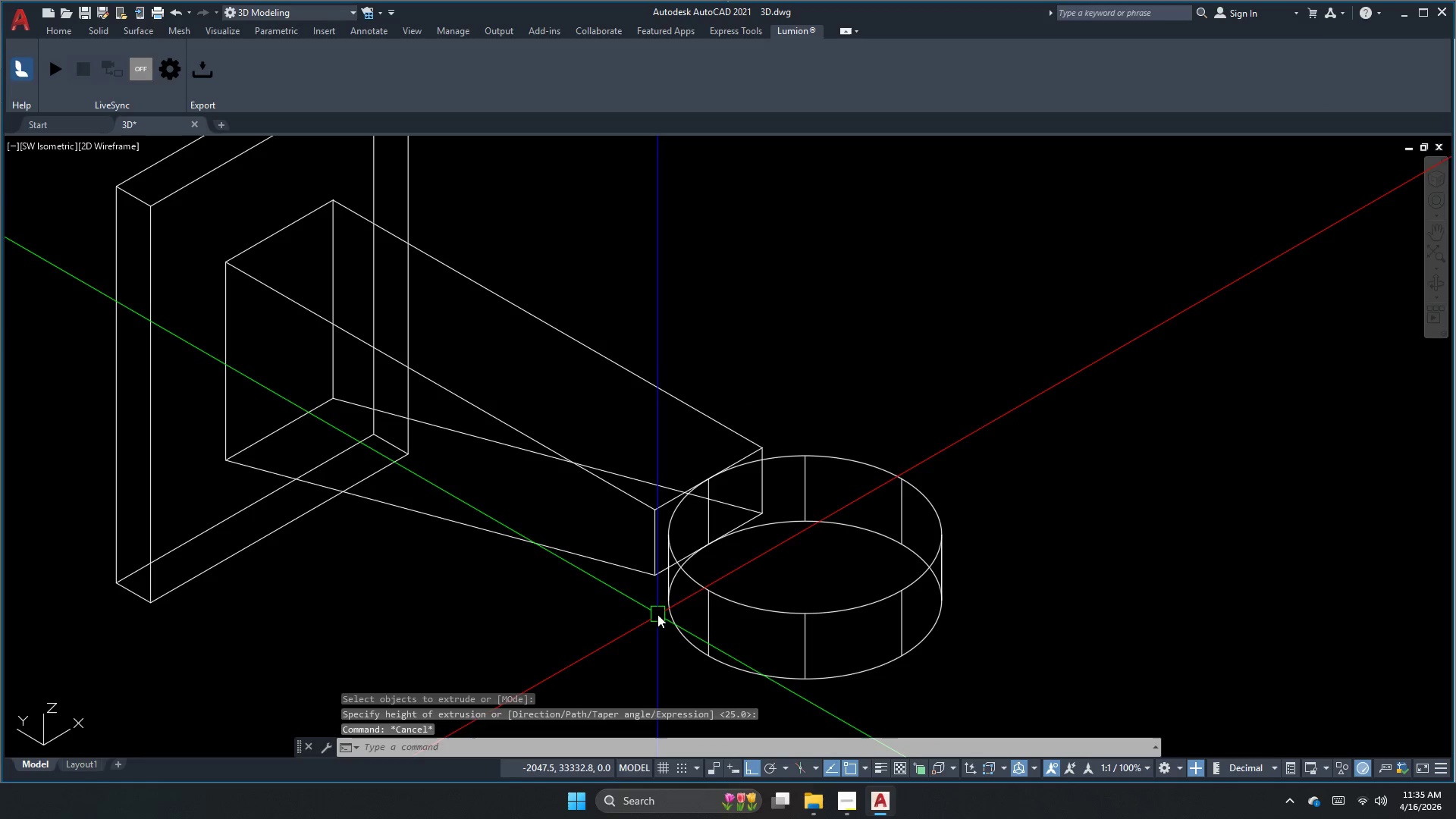 
key(Escape)
 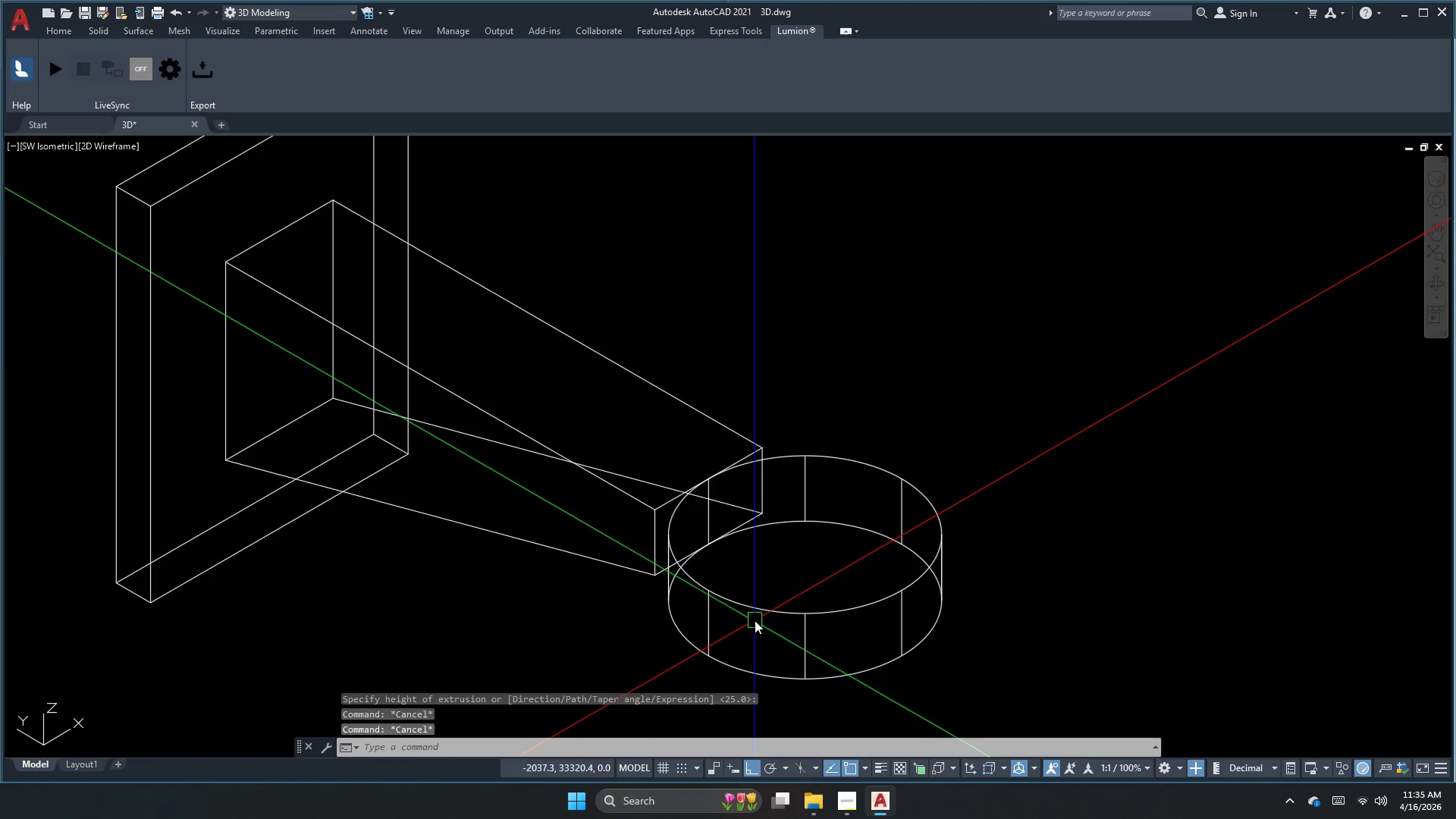 
key(Escape)
 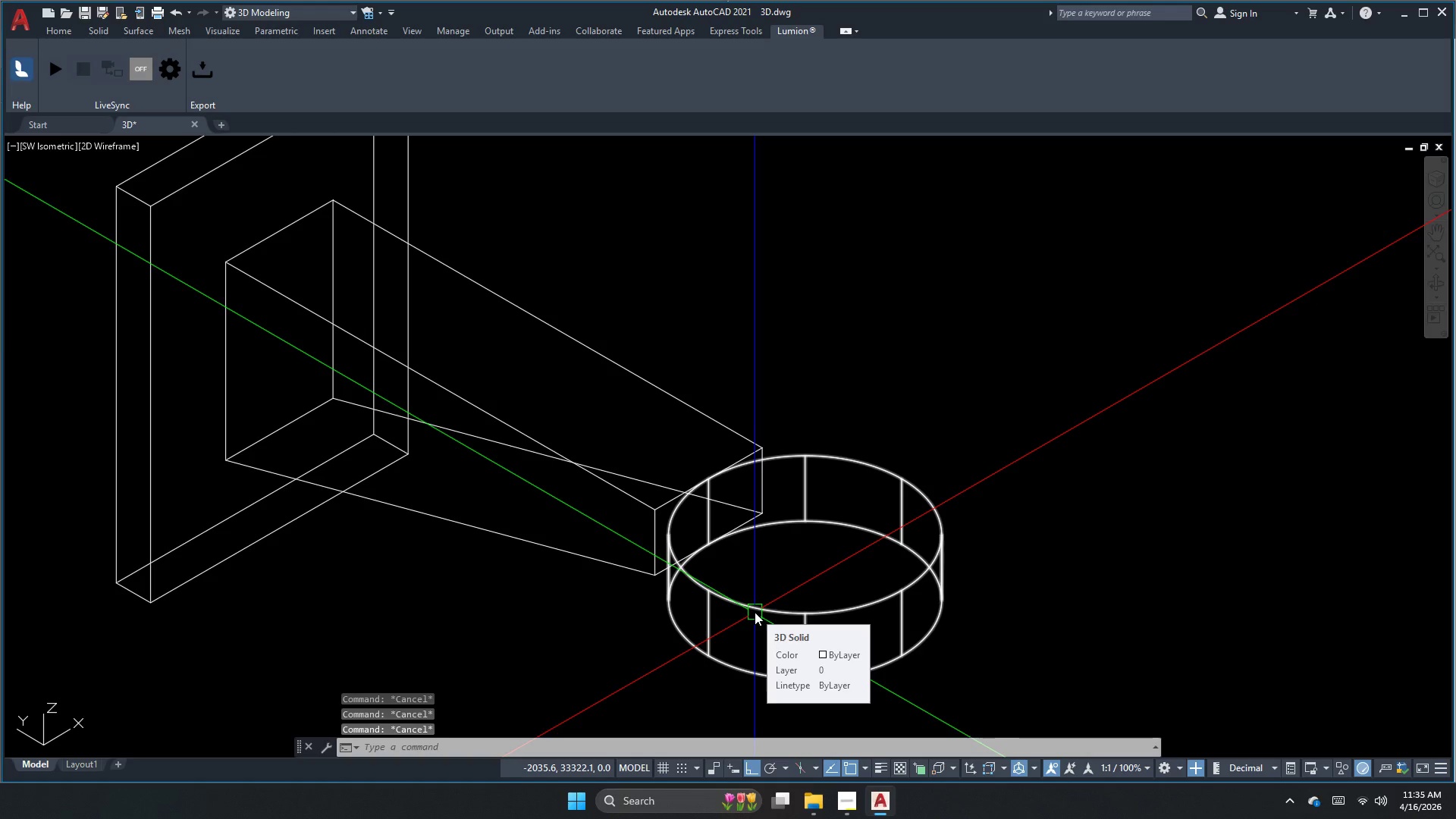 
key(Escape)
 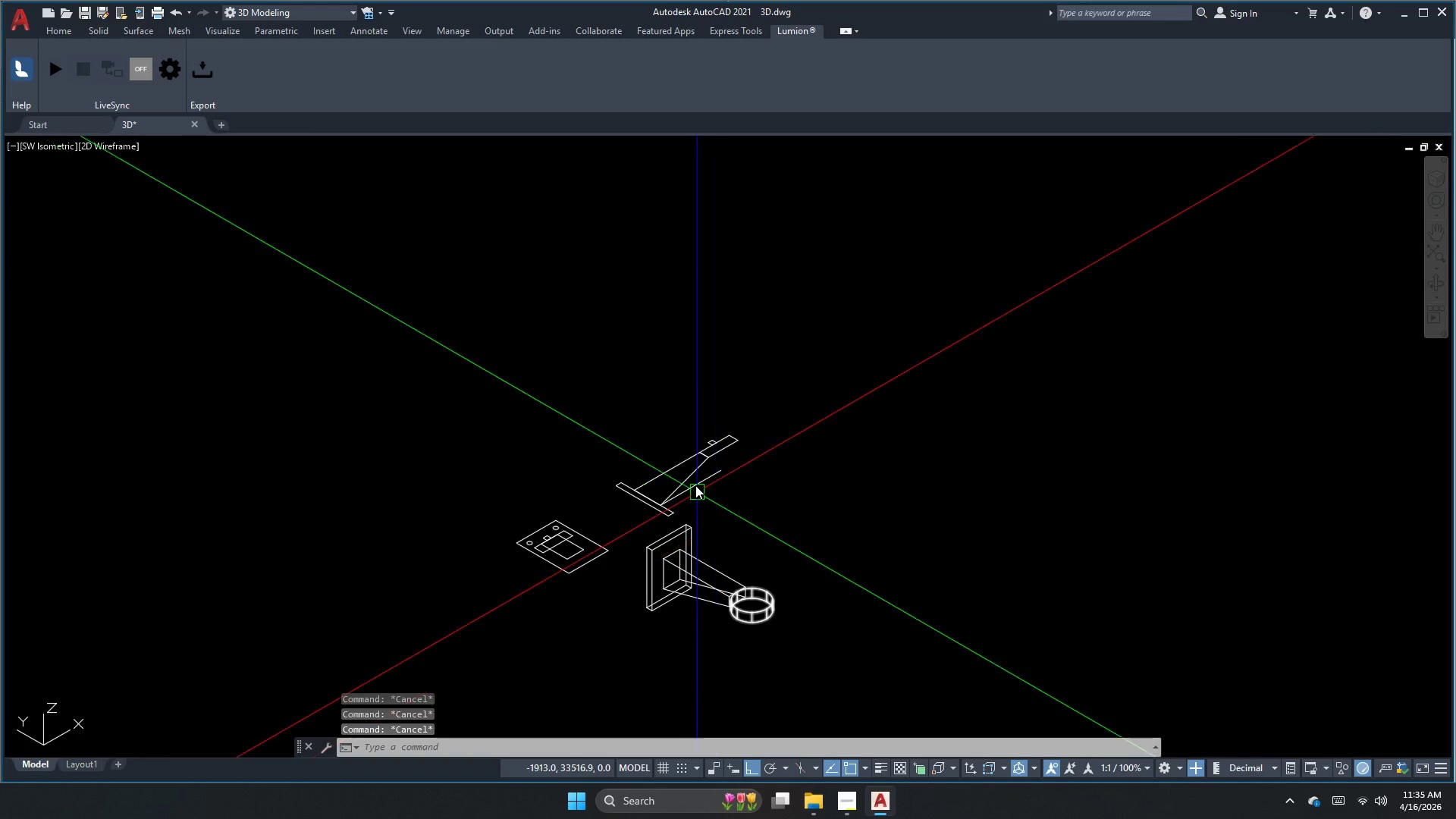 
scroll: coordinate [741, 613], scroll_direction: down, amount: 4.0
 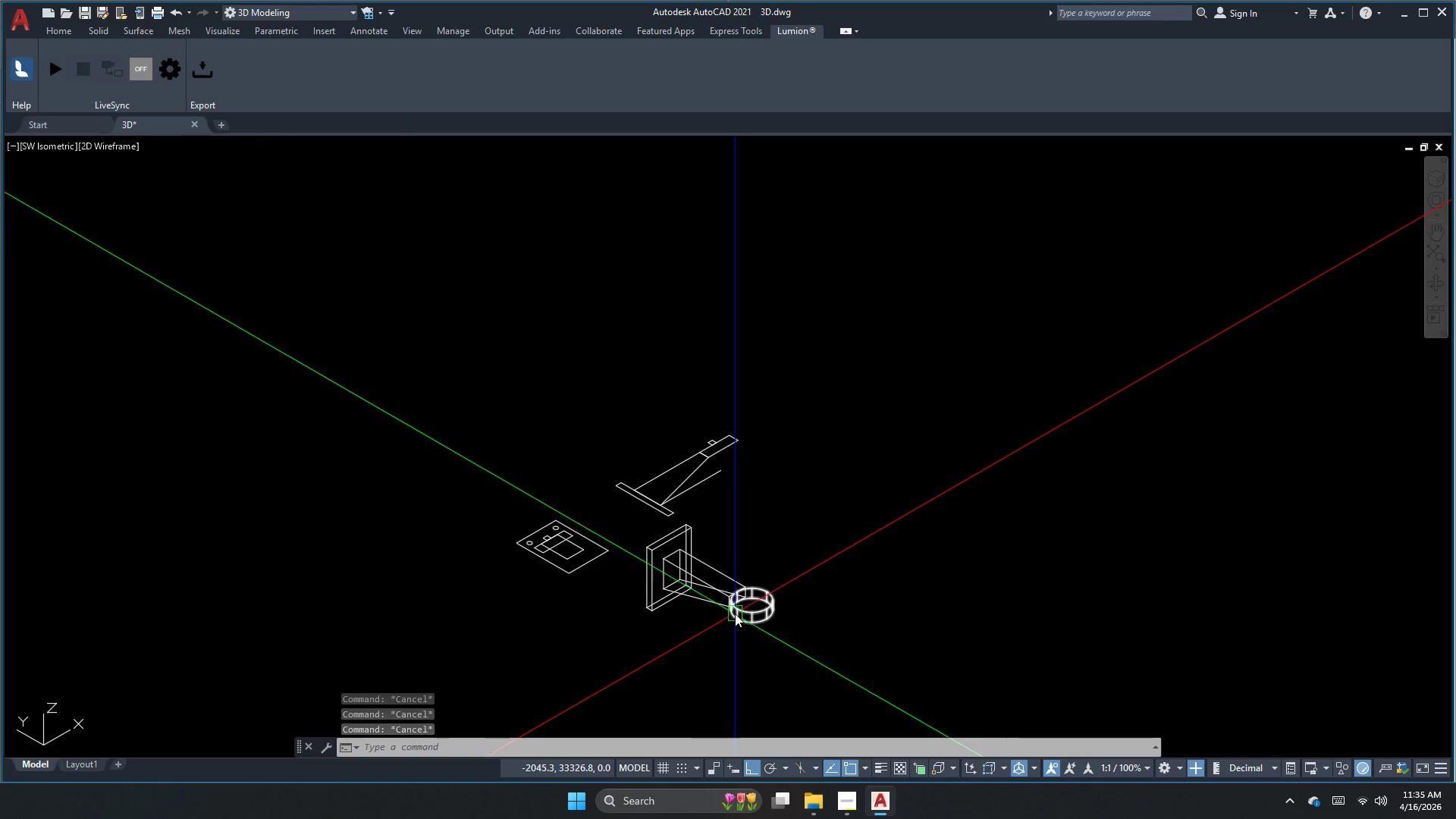 
scroll: coordinate [691, 453], scroll_direction: up, amount: 3.0
 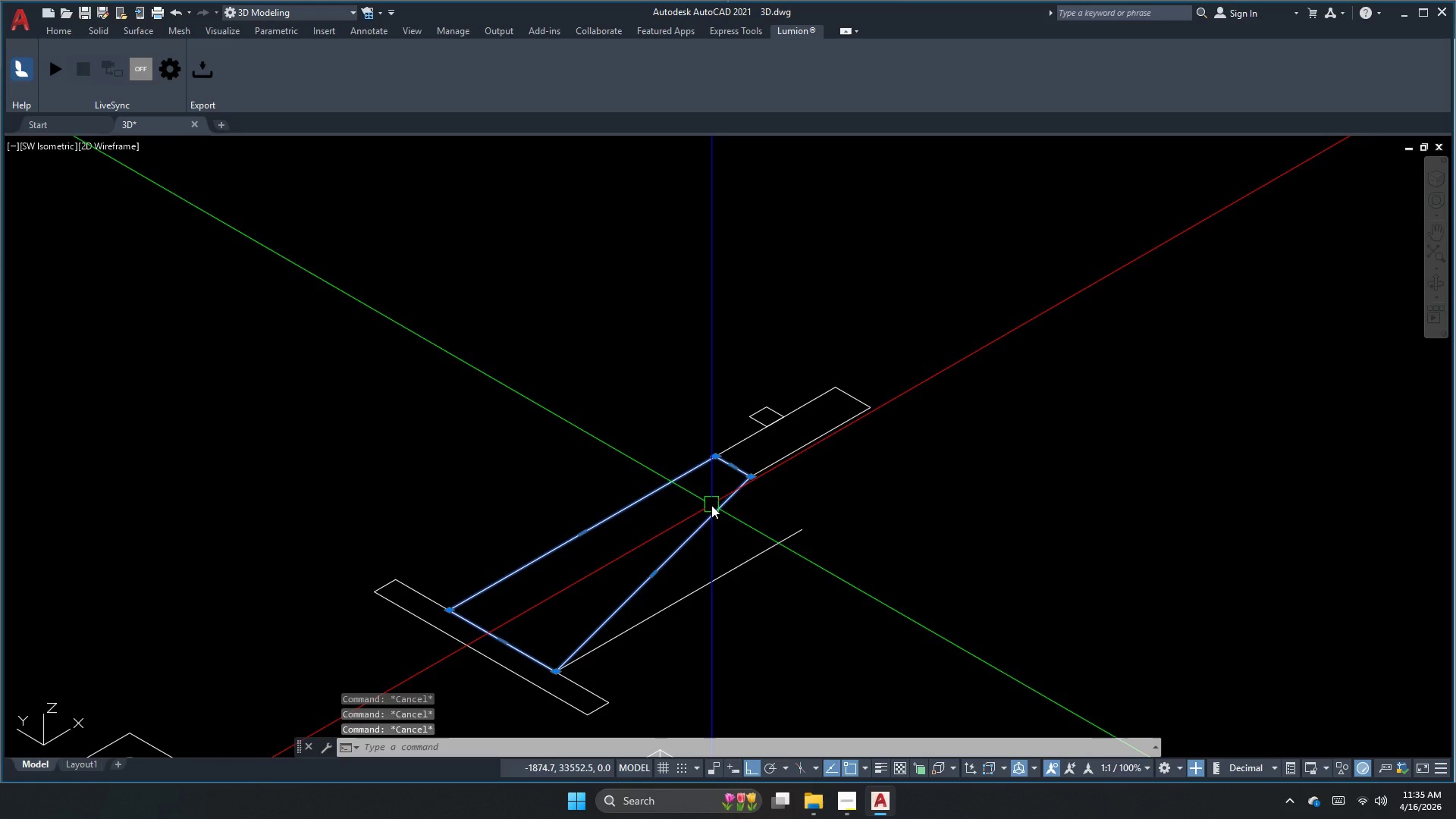 
left_click_drag(start_coordinate=[689, 544], to_coordinate=[686, 551])
 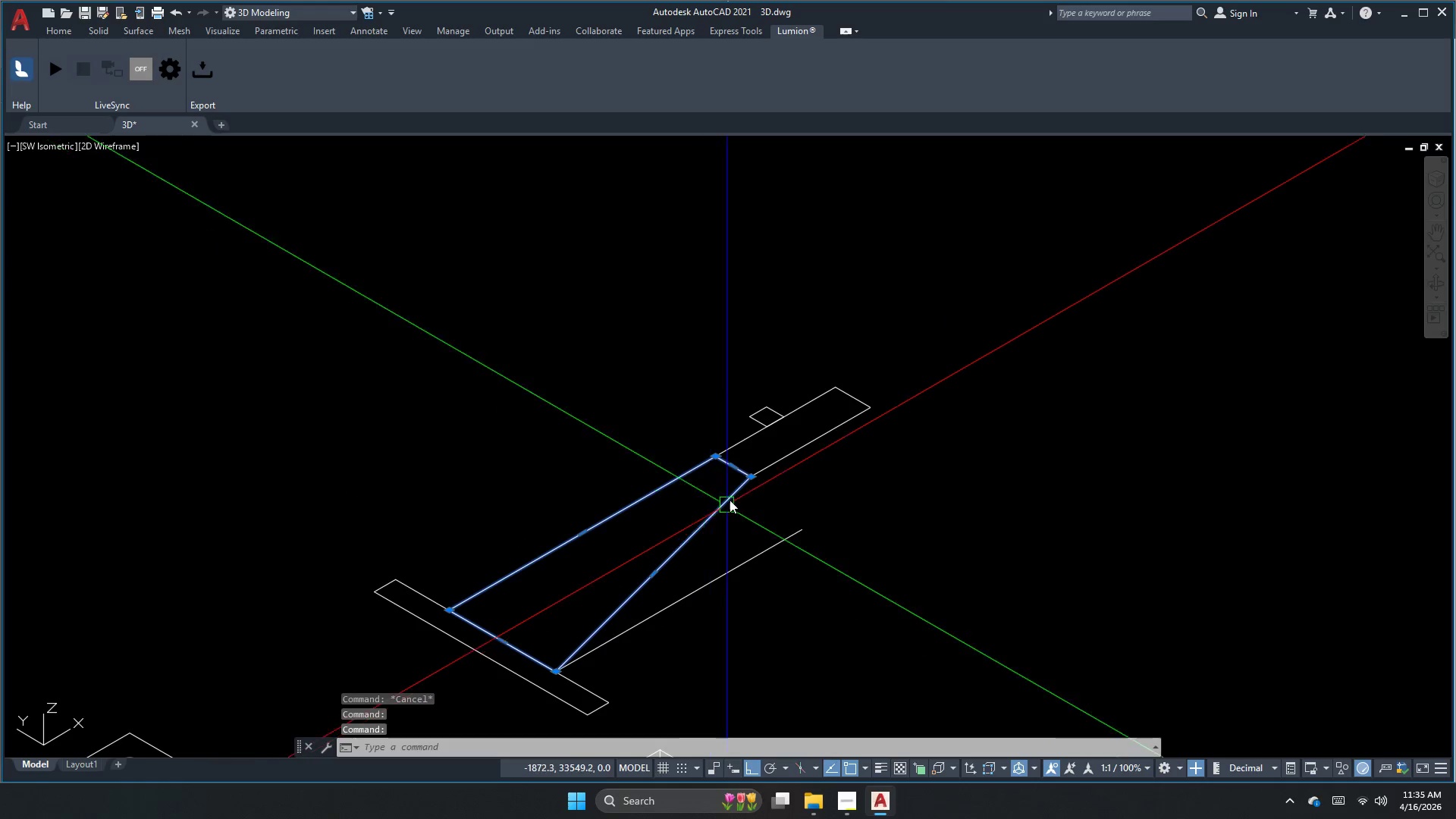 
key(Escape)
 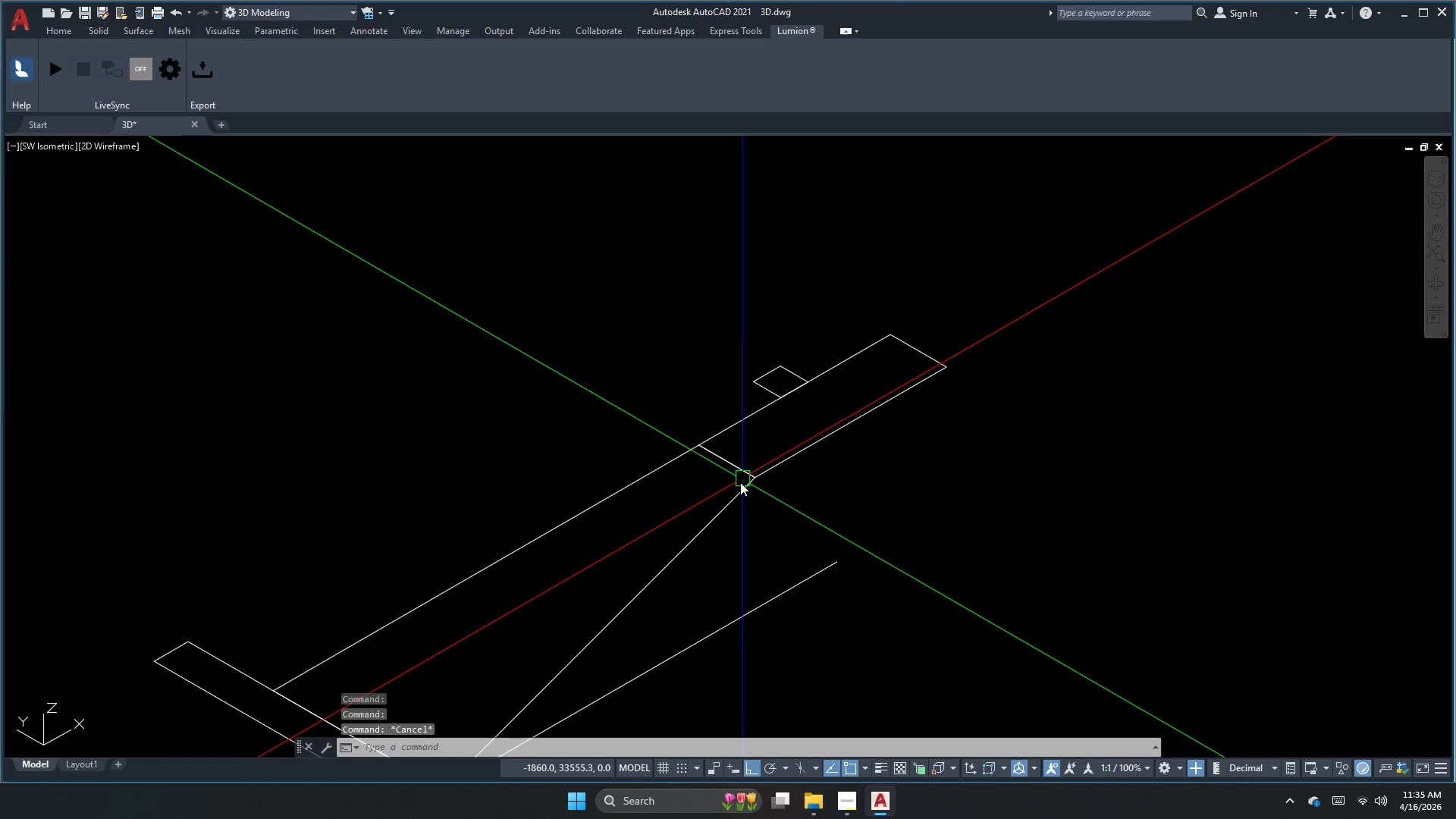 
key(Escape)
 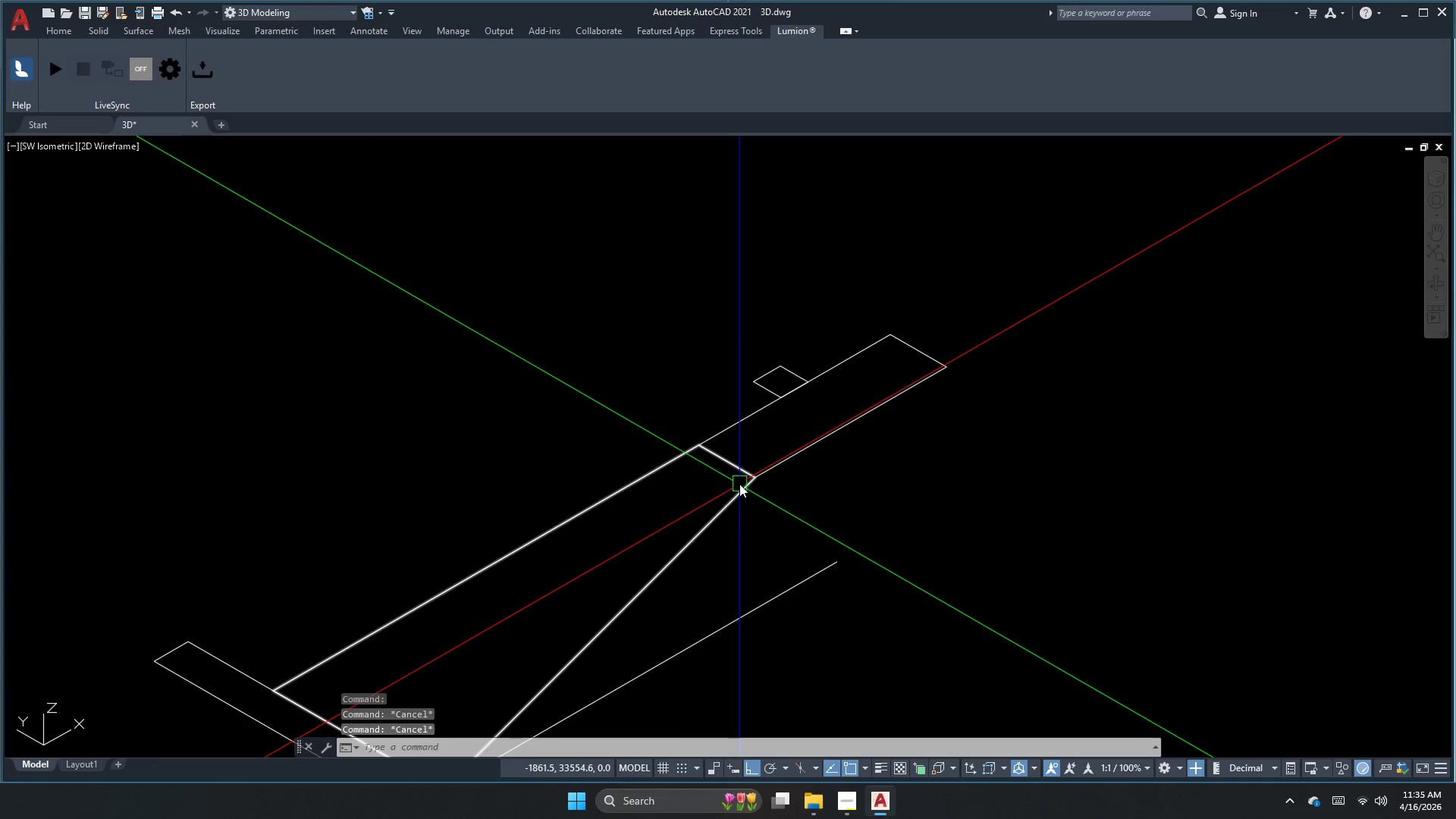 
scroll: coordinate [742, 477], scroll_direction: up, amount: 1.0
 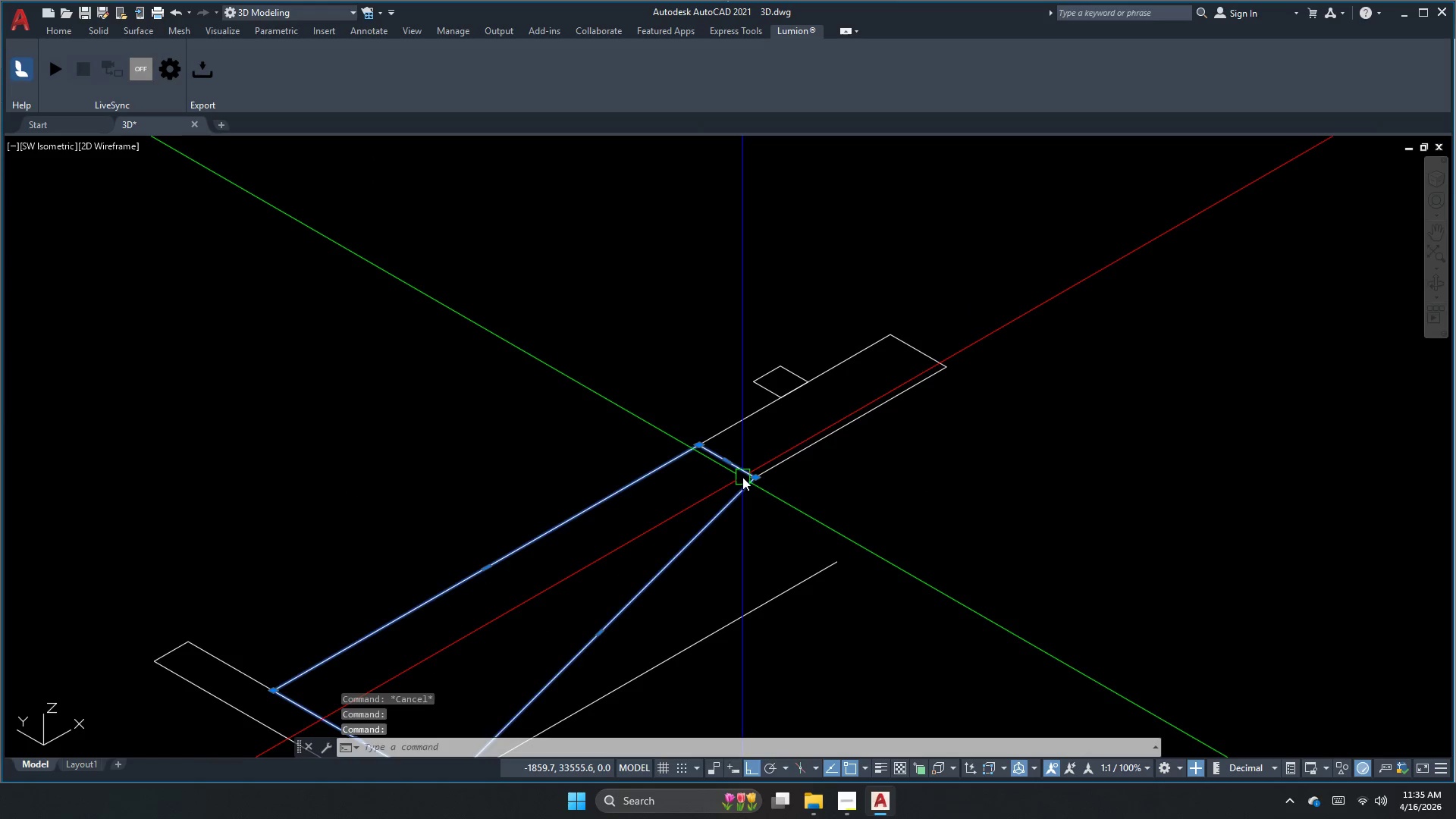 
type(xl)
 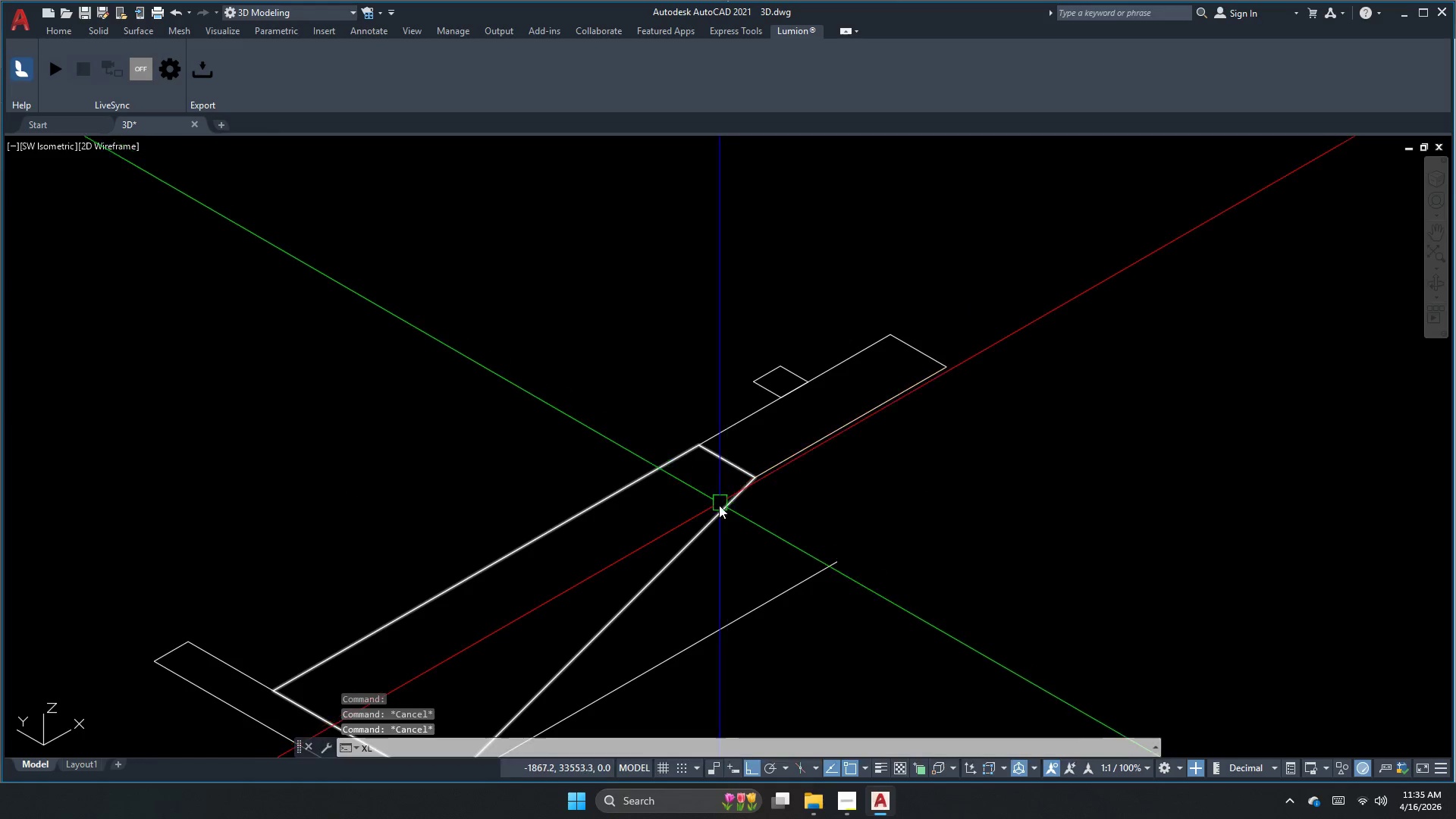 
key(Space)
 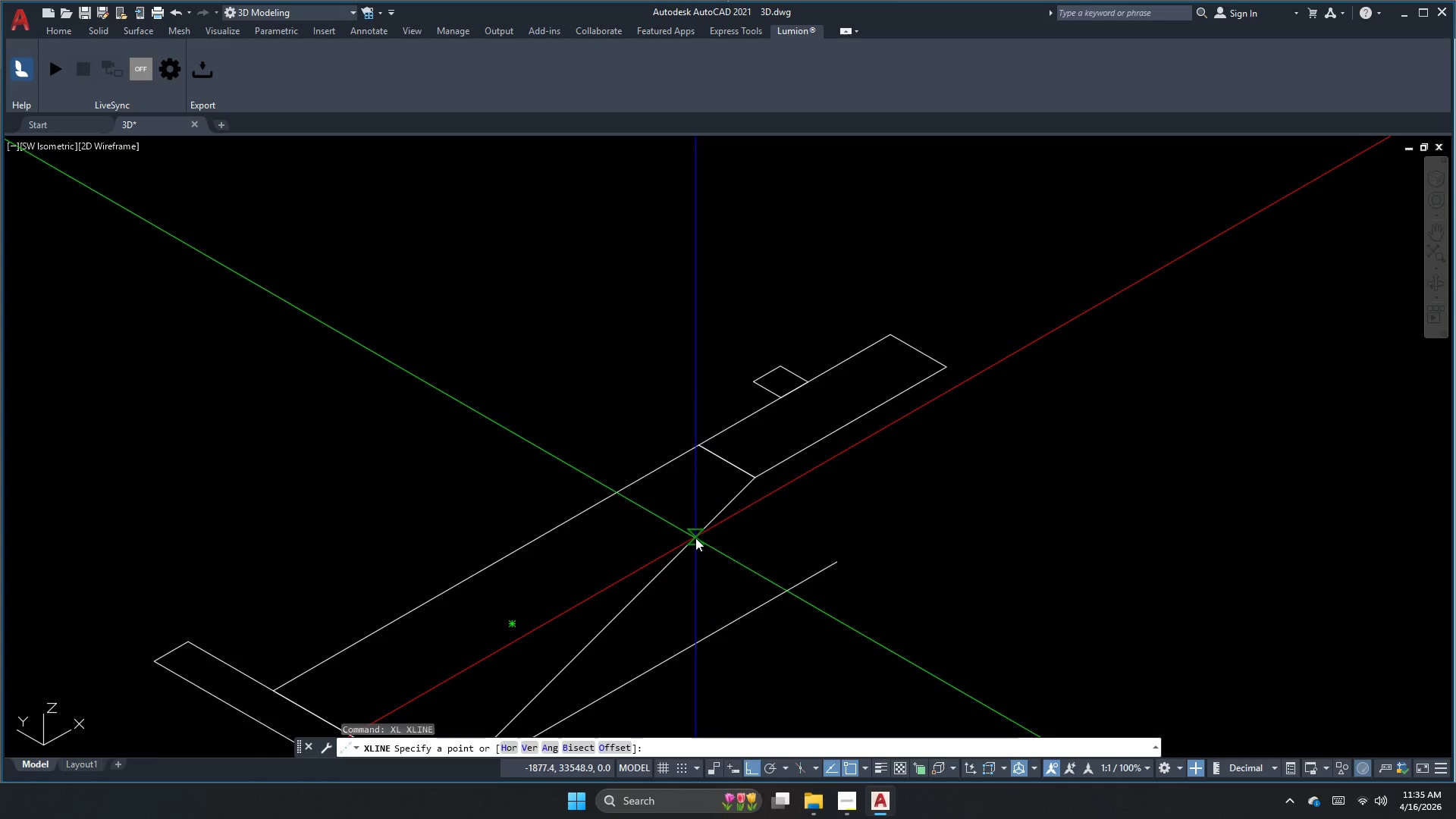 
left_click_drag(start_coordinate=[695, 538], to_coordinate=[699, 532])
 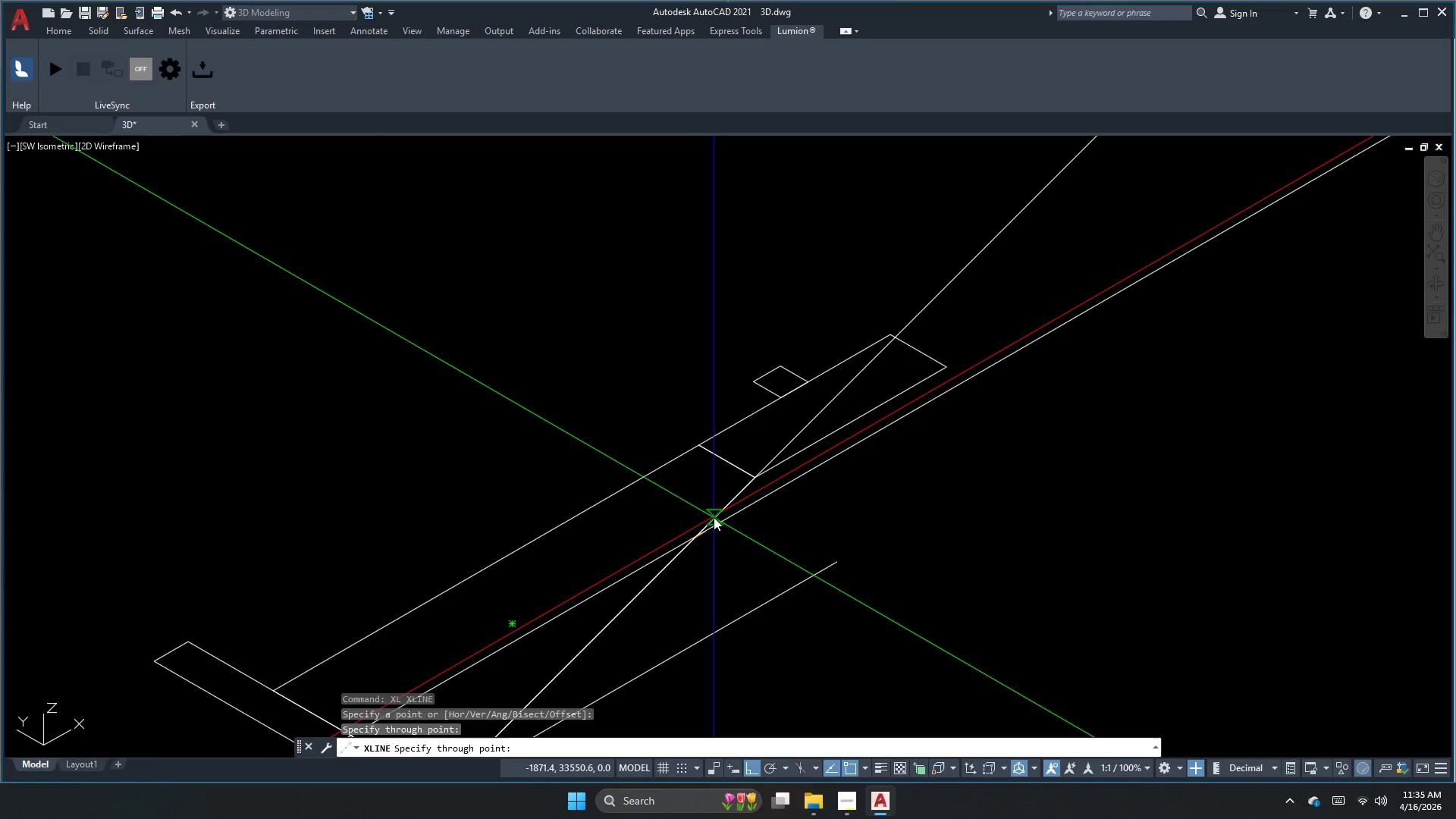 
key(Escape)
 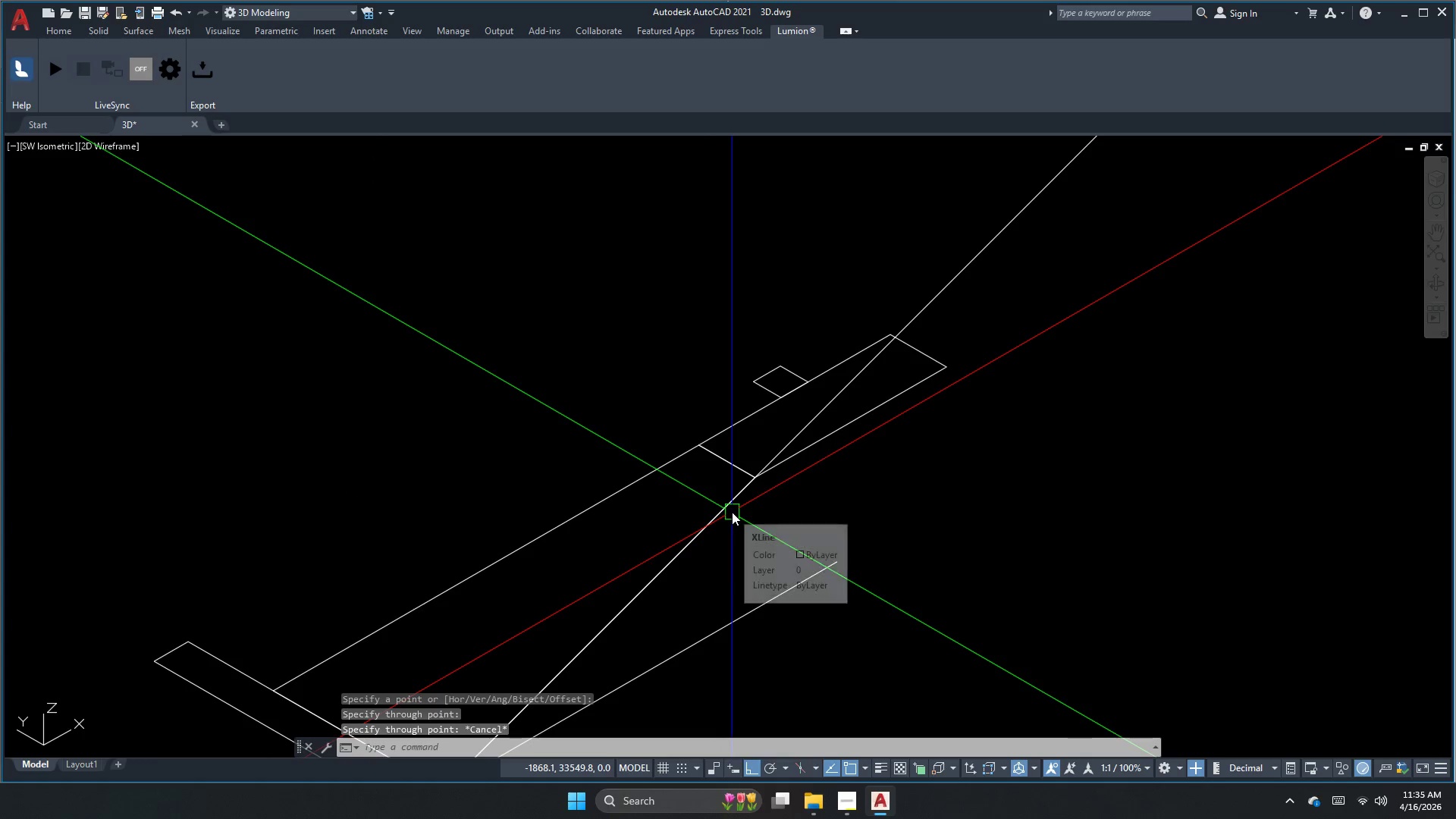 
key(Escape)
 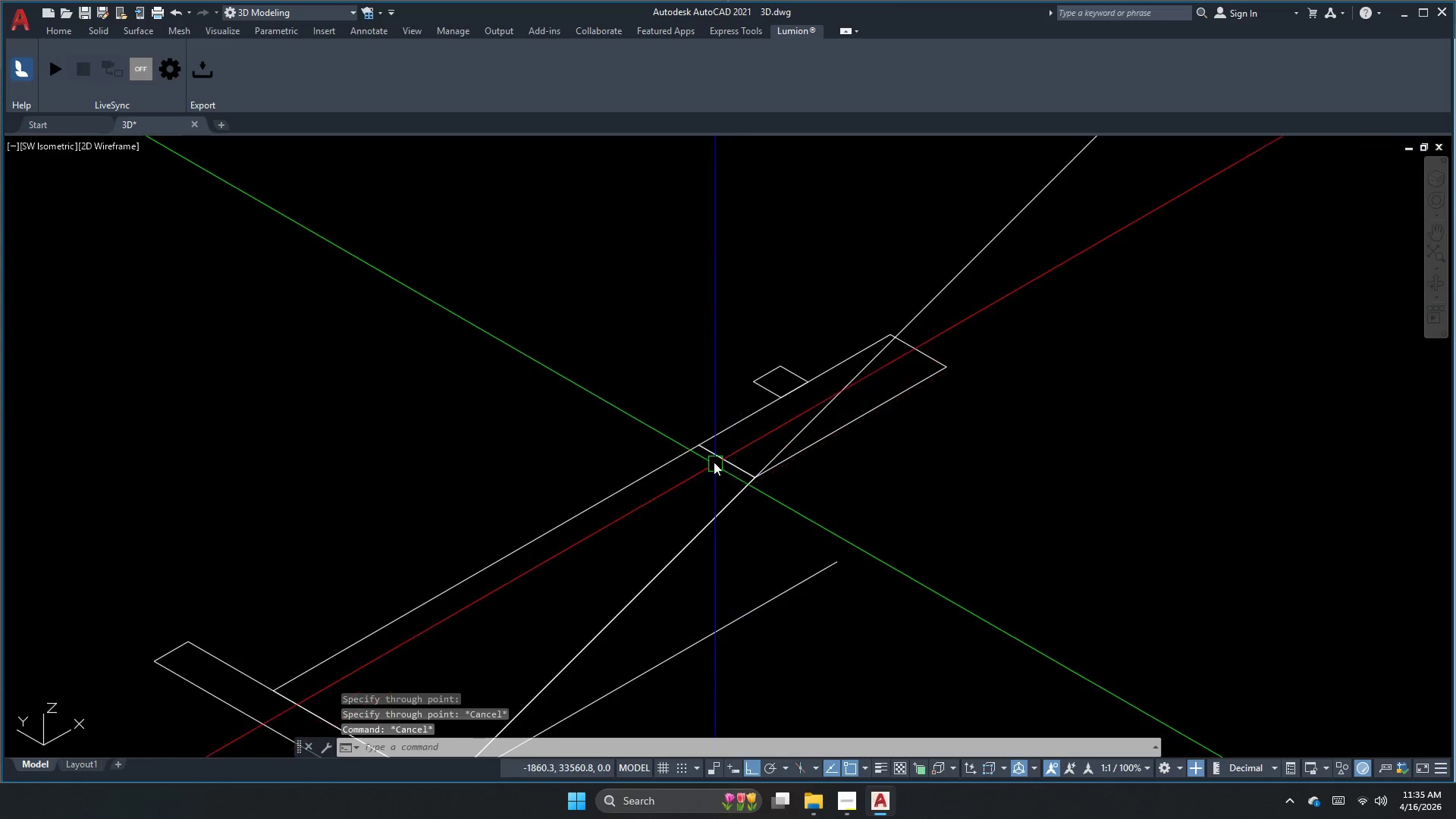 
key(Escape)
 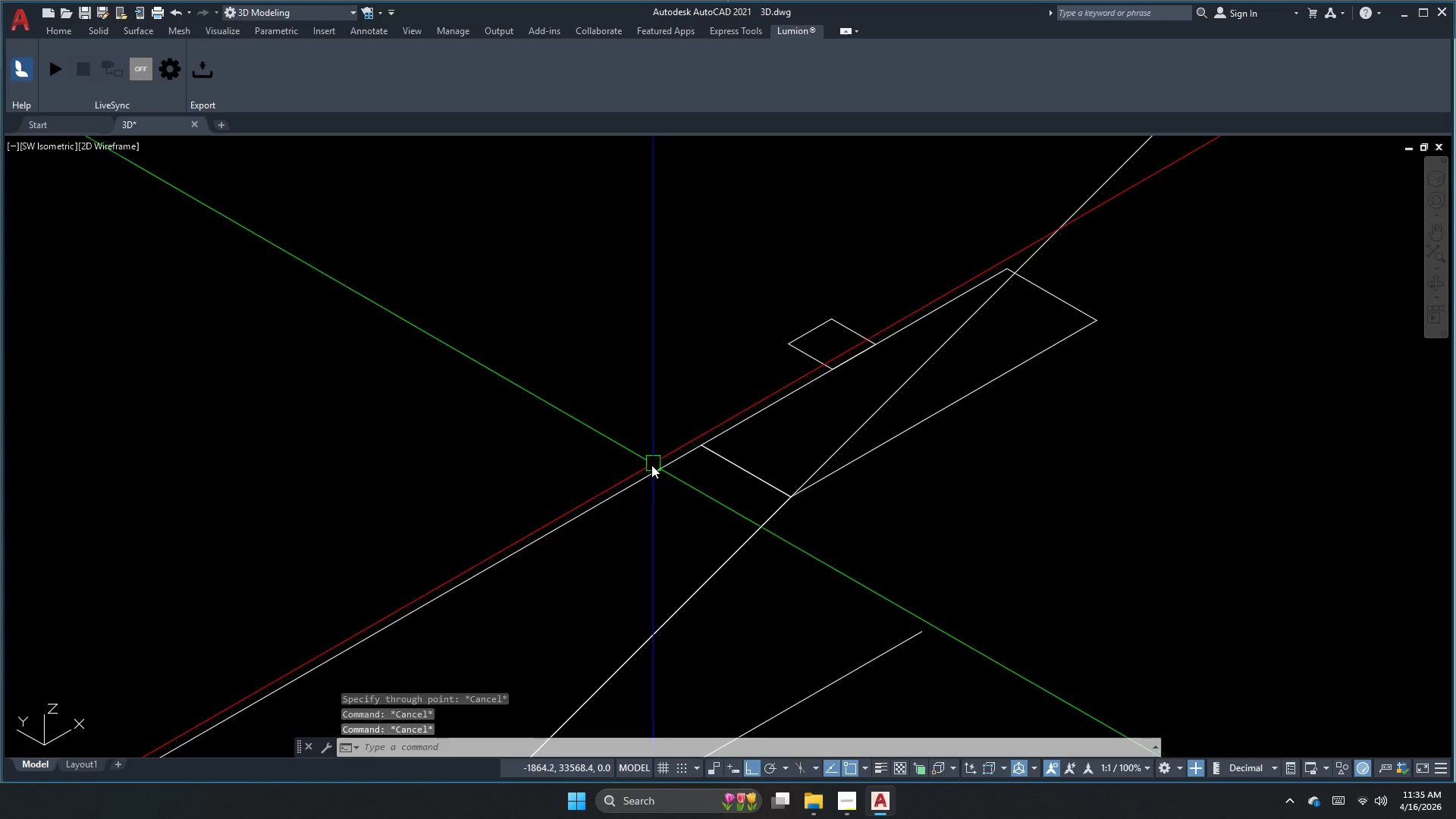 
key(Space)
 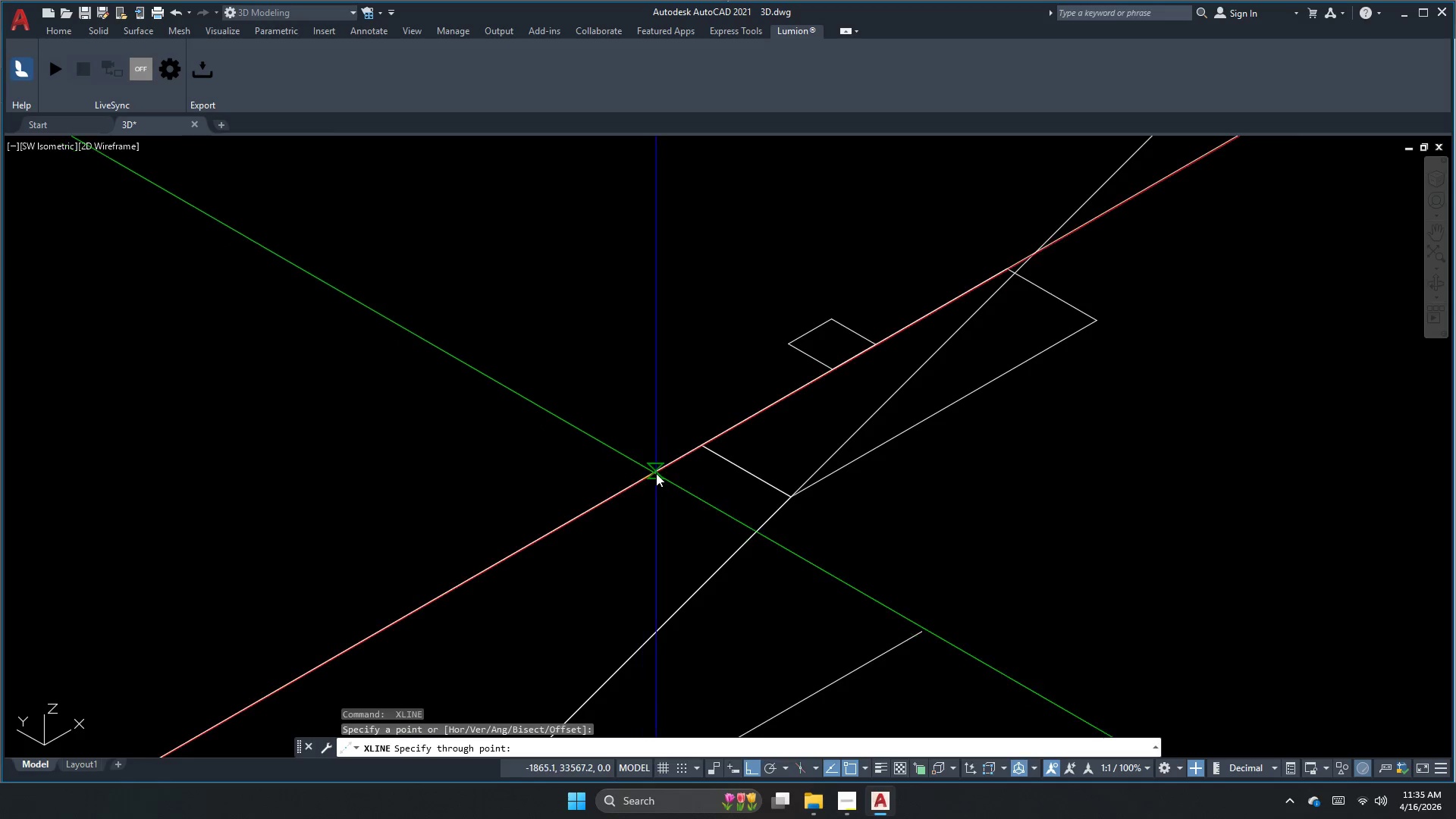 
scroll: coordinate [691, 444], scroll_direction: up, amount: 1.0
 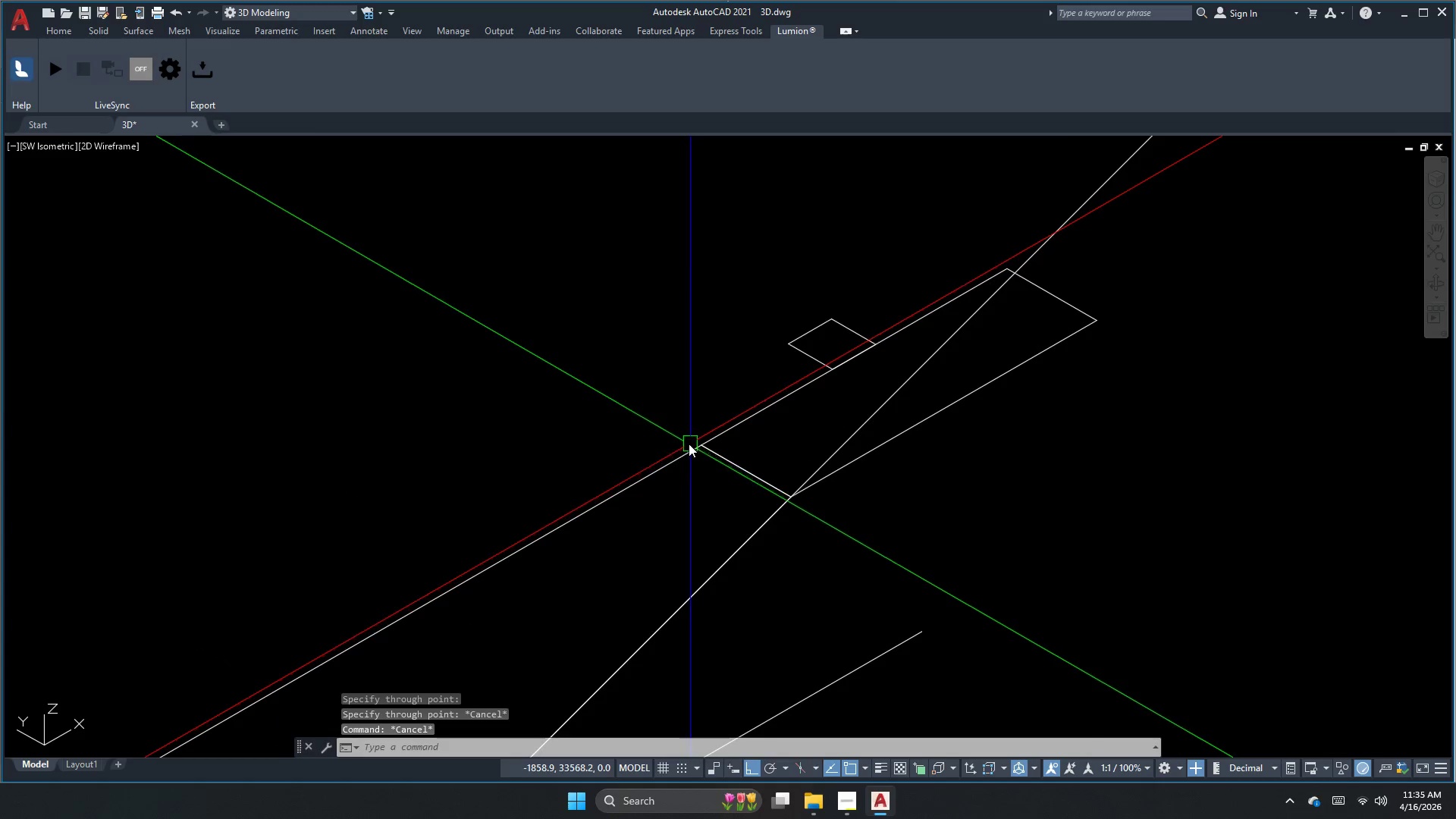 
double_click([656, 473])
 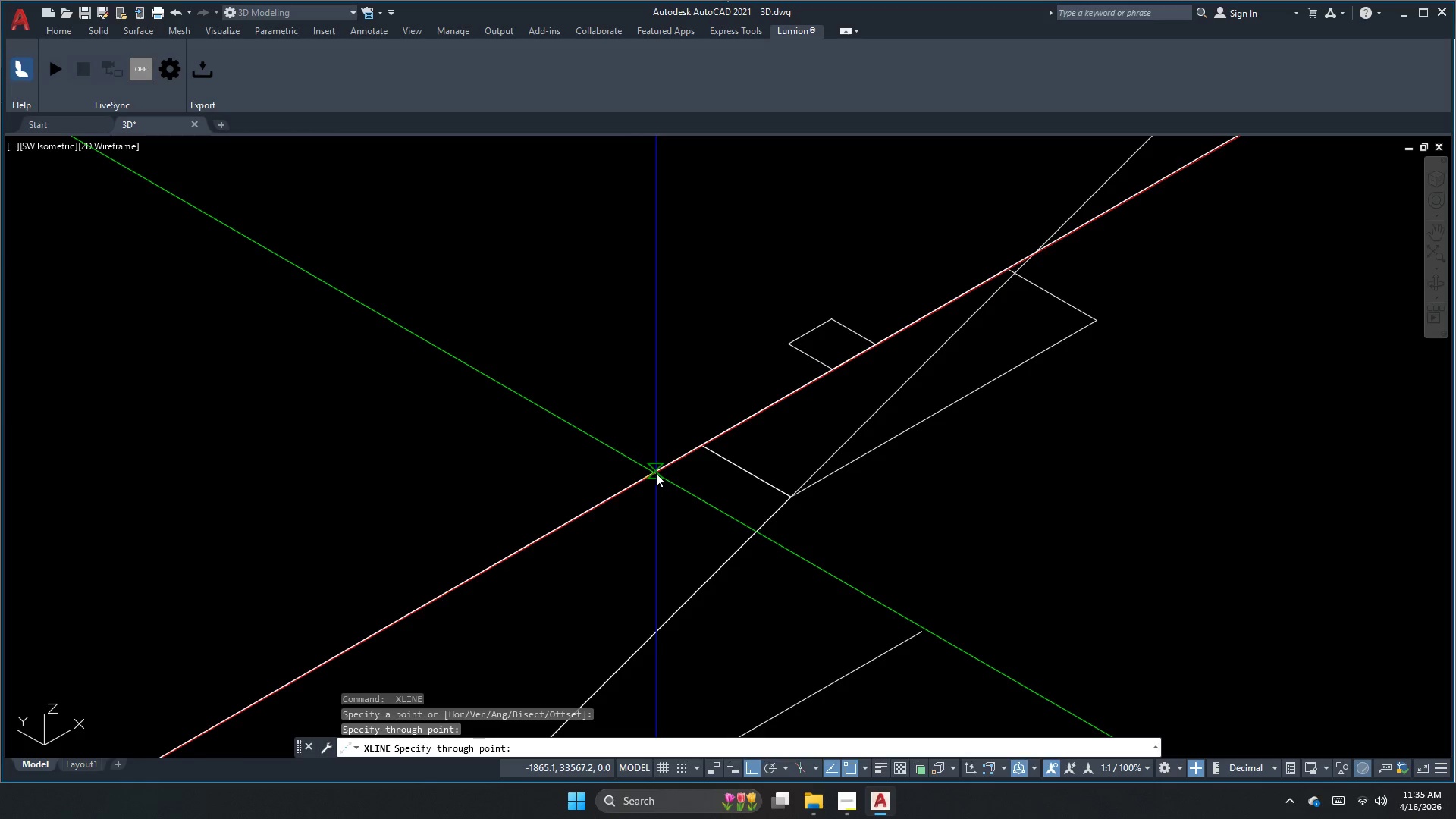 
key(Escape)
 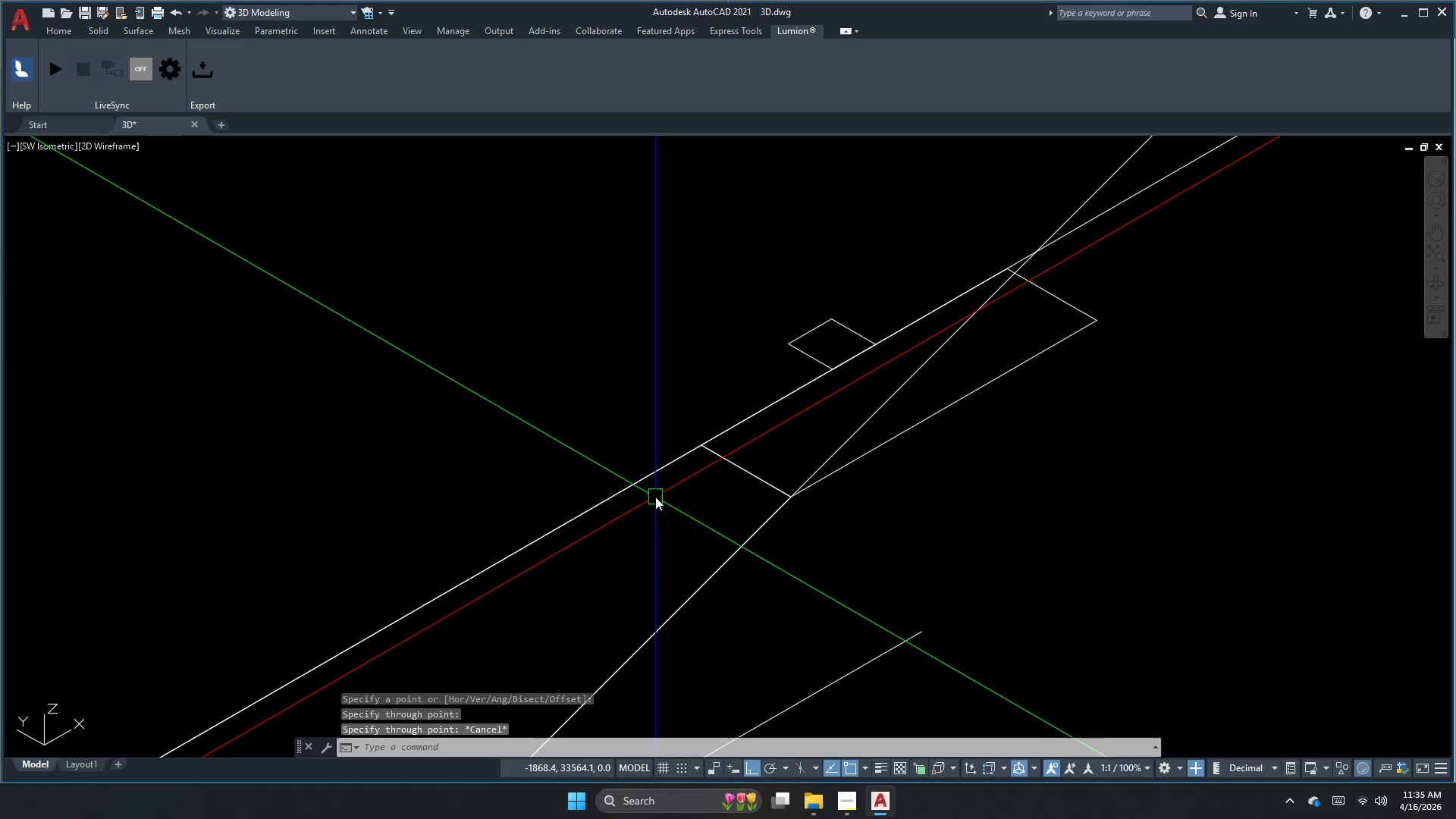 
scroll: coordinate [666, 498], scroll_direction: down, amount: 1.0
 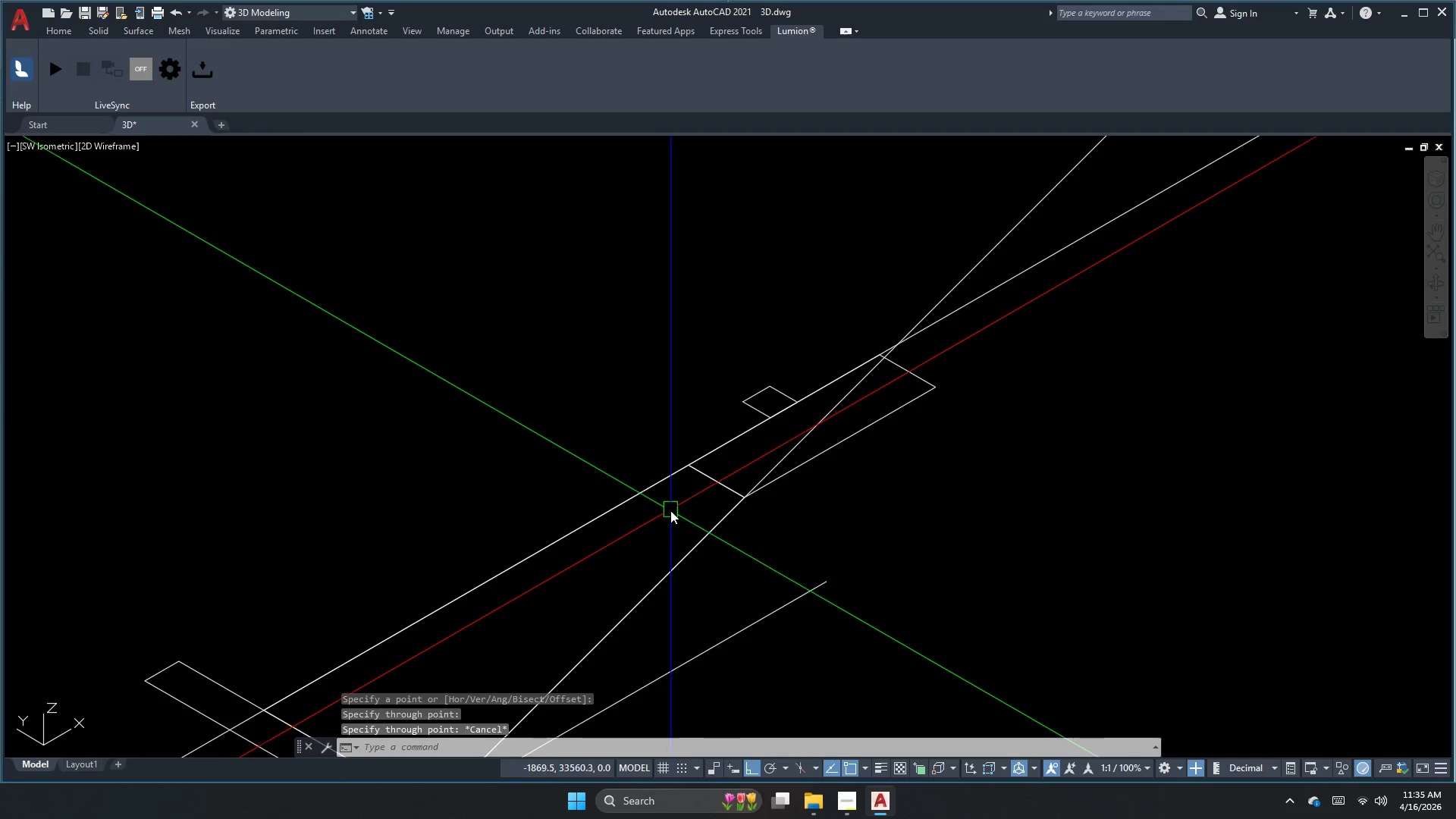 
key(Escape)
 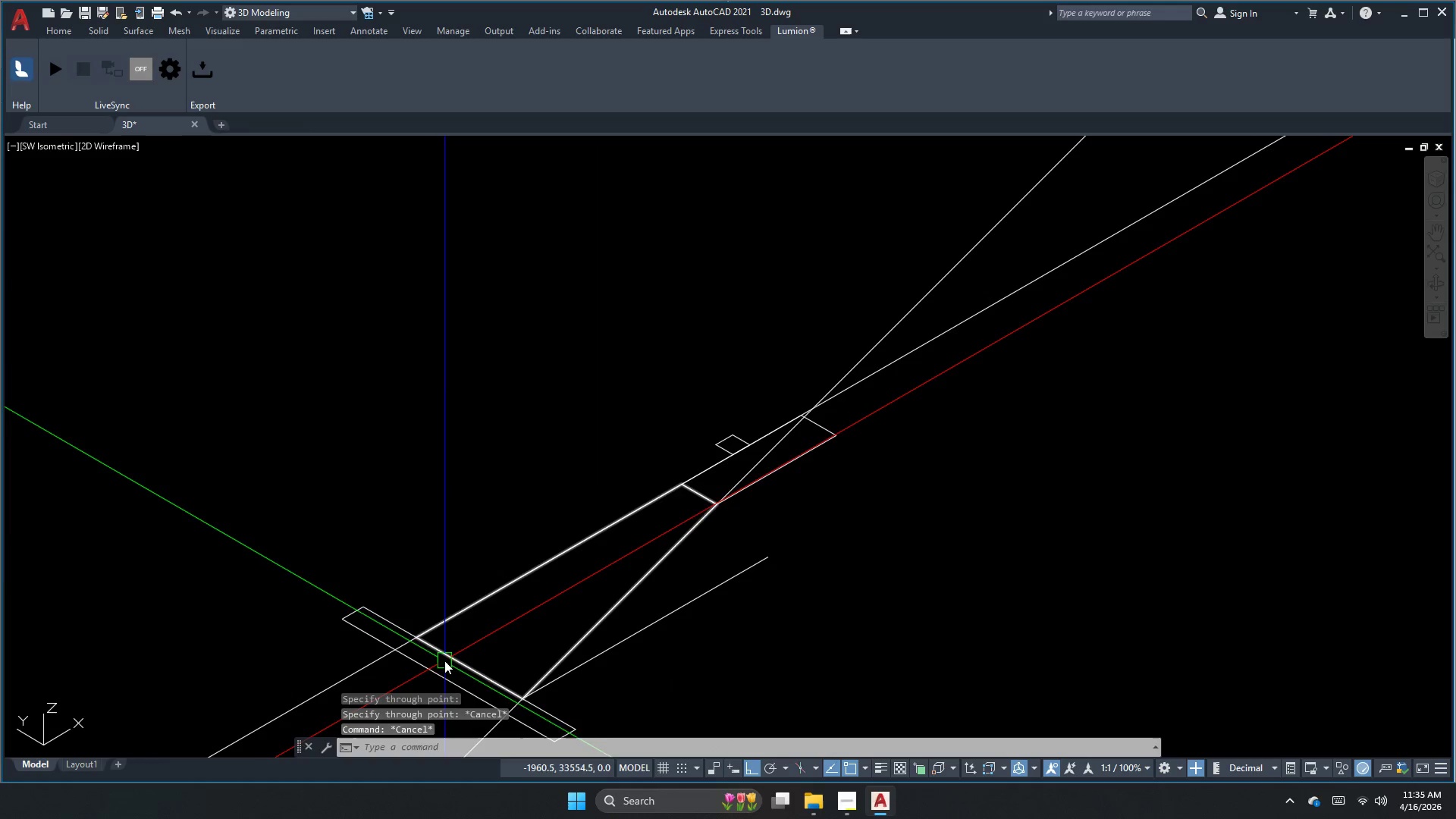 
scroll: coordinate [670, 516], scroll_direction: down, amount: 1.0
 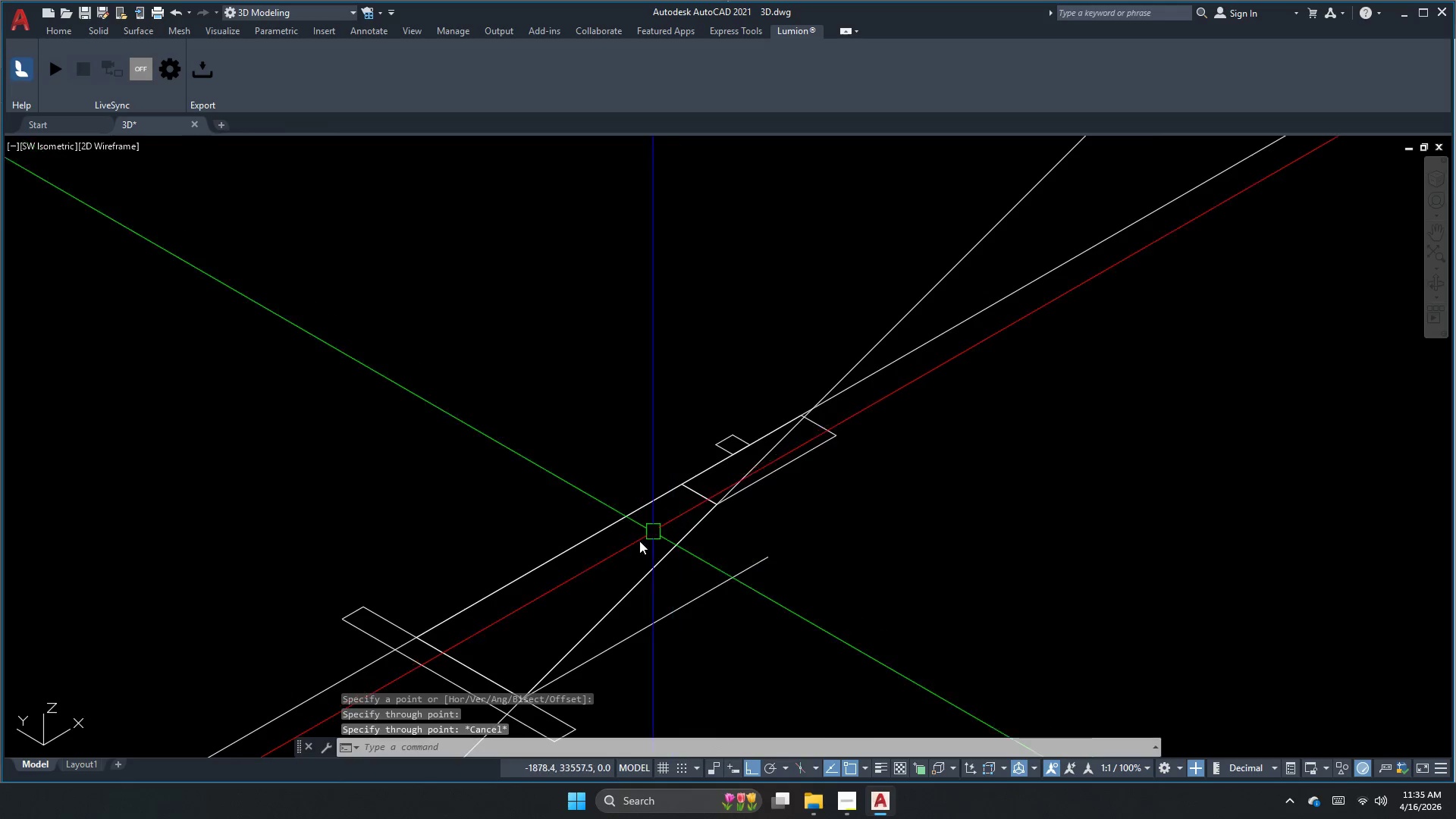 
left_click([455, 657])
 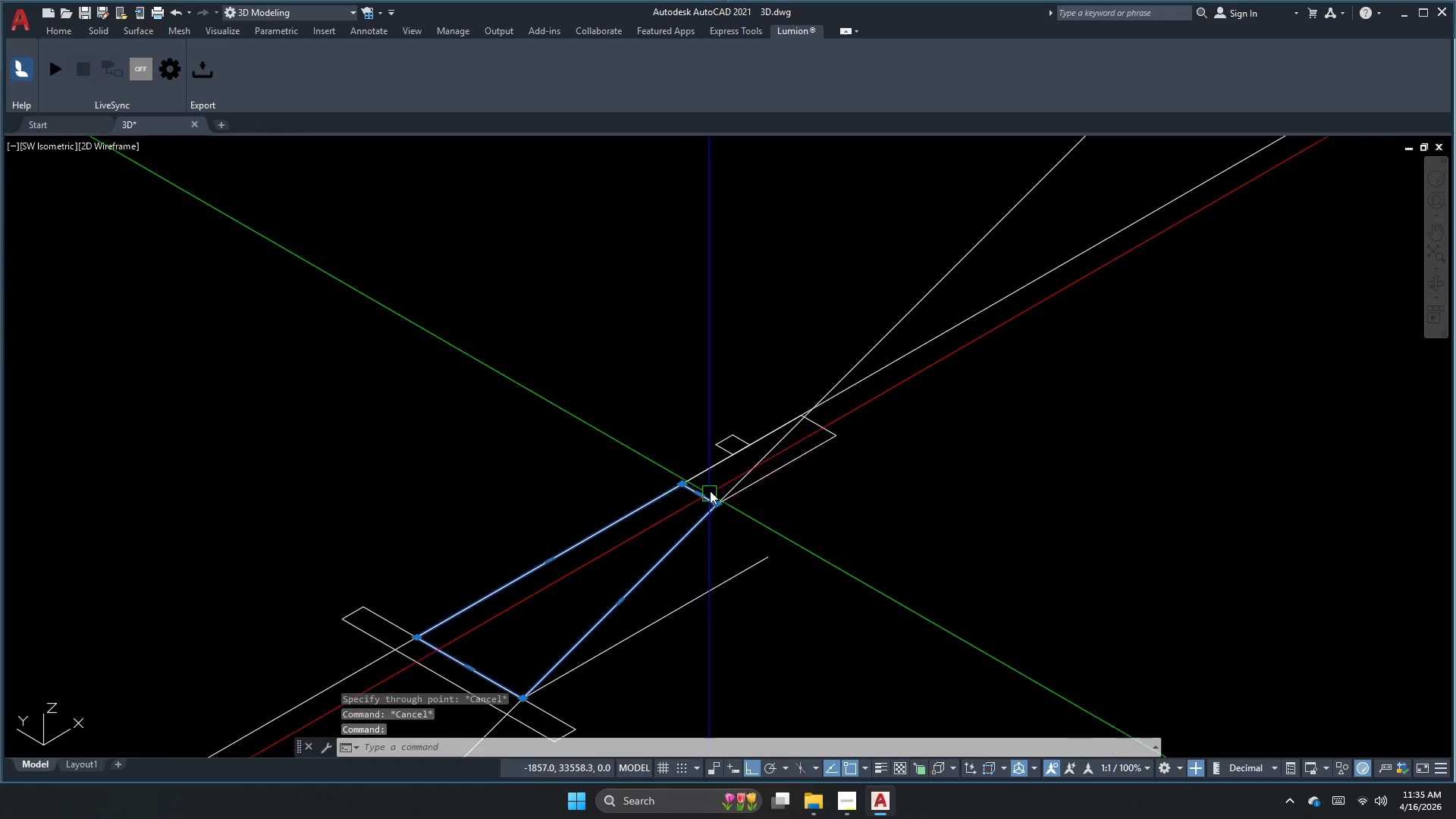 
scroll: coordinate [698, 471], scroll_direction: up, amount: 1.0
 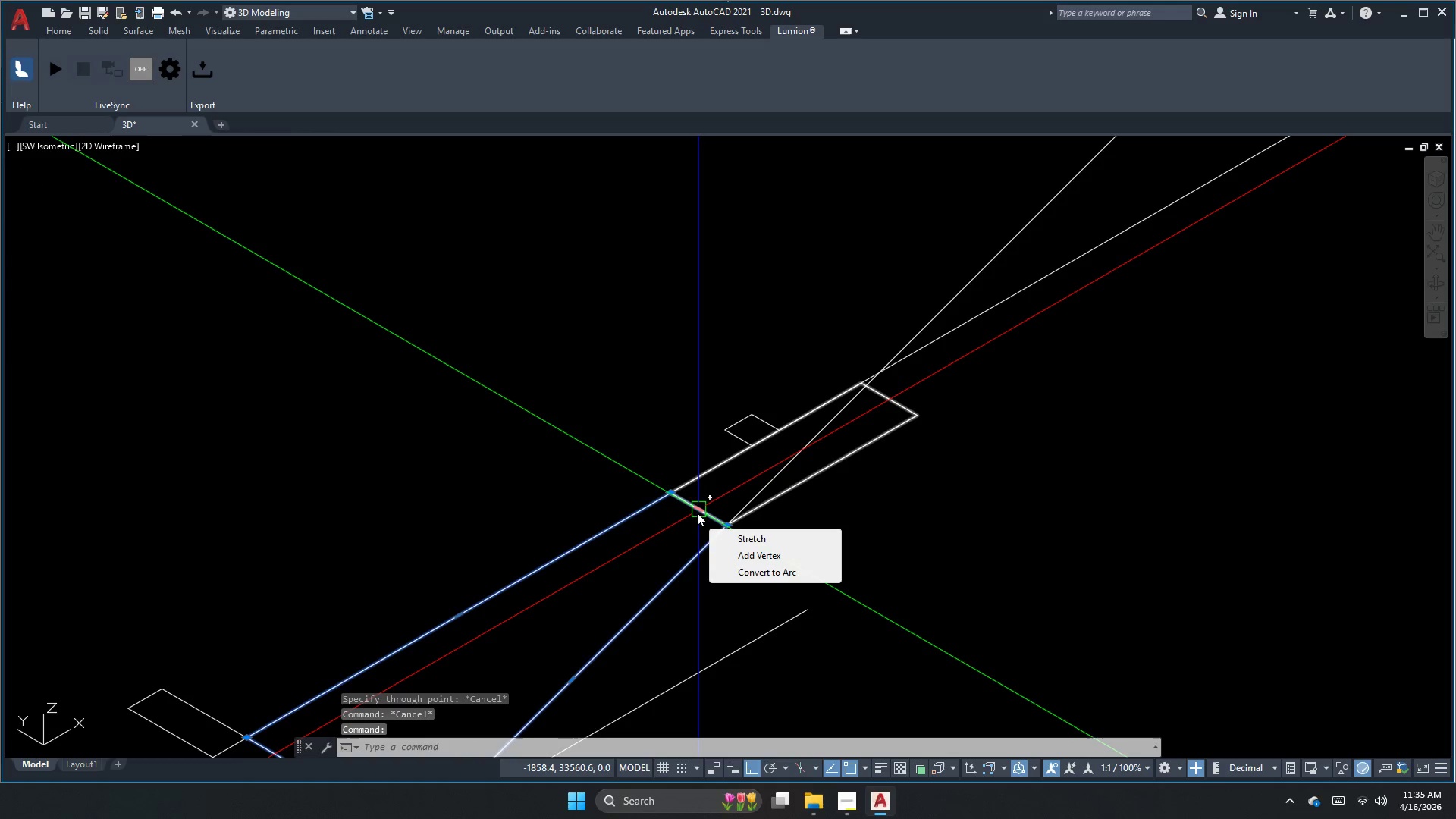 
left_click([730, 554])
 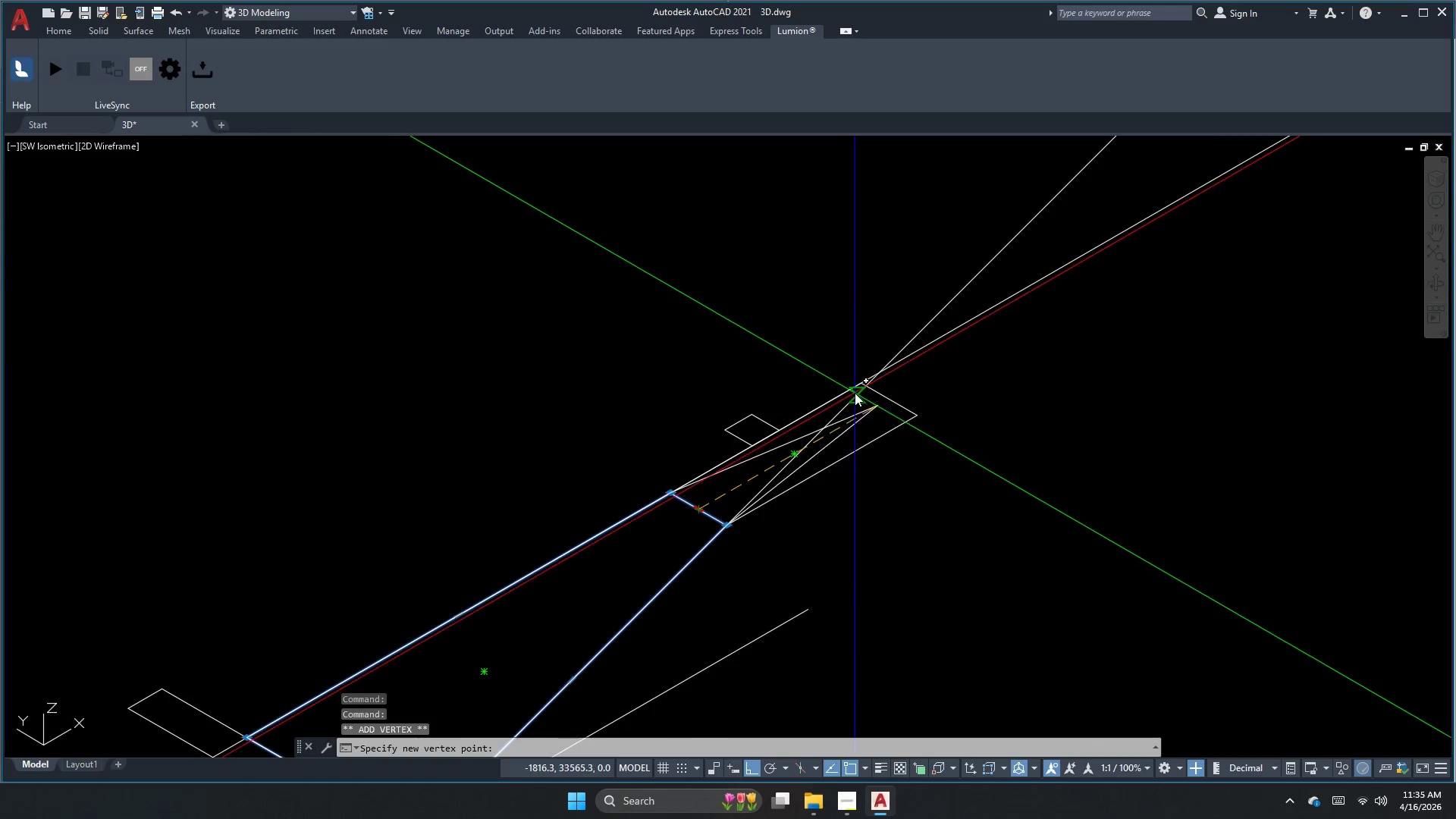 
scroll: coordinate [855, 389], scroll_direction: up, amount: 2.0
 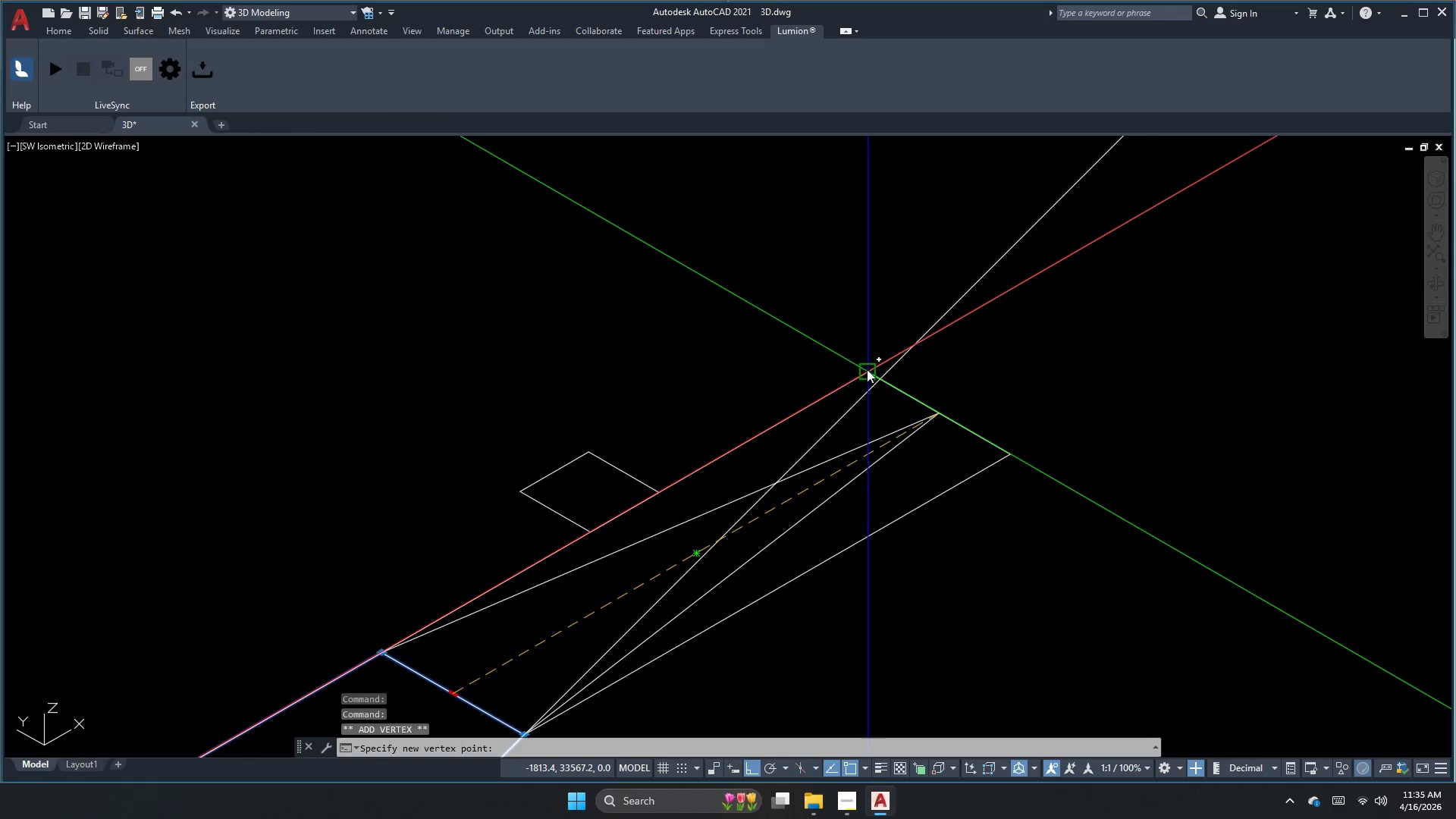 
left_click([867, 369])
 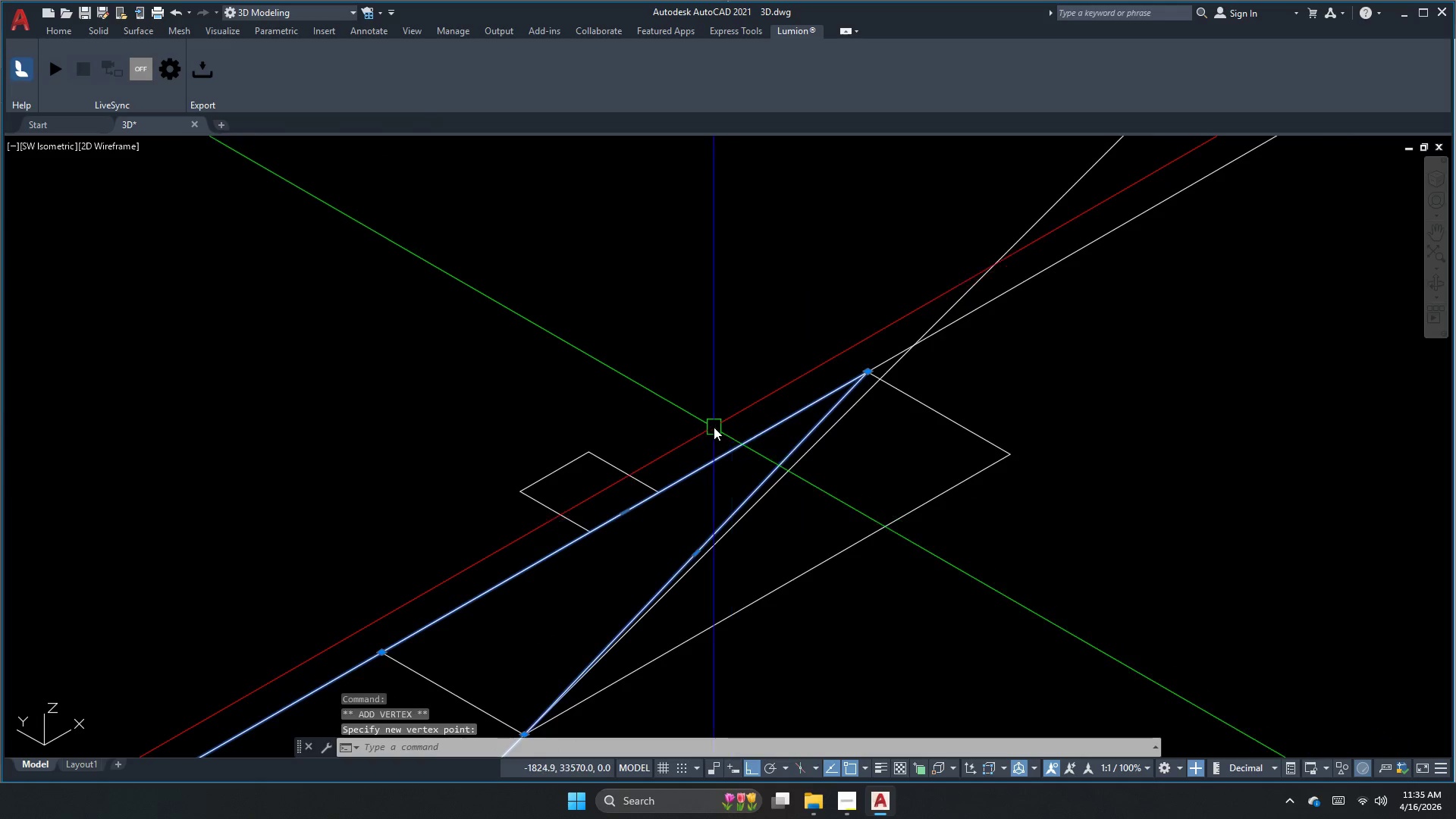 
scroll: coordinate [714, 427], scroll_direction: down, amount: 2.0
 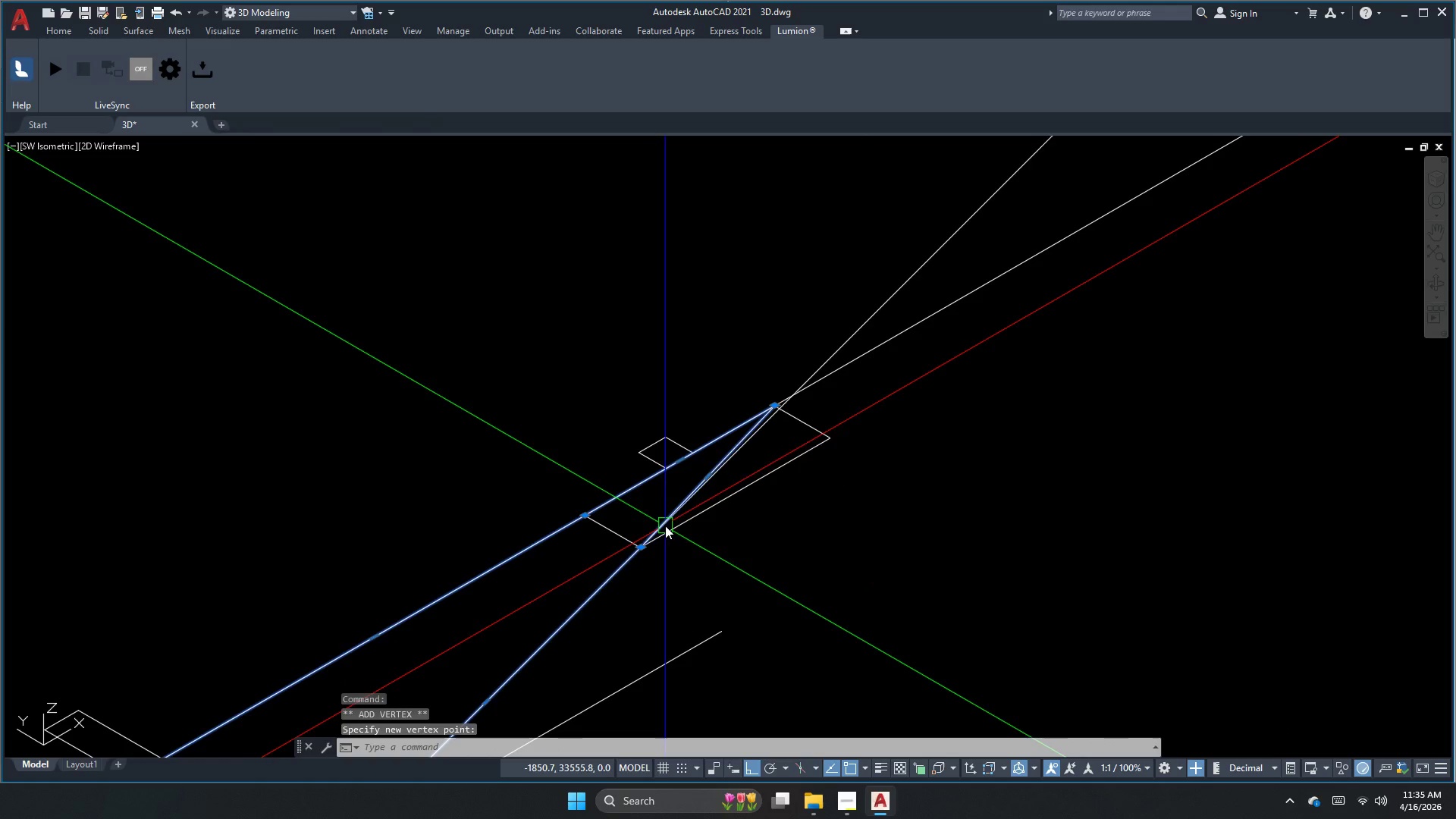 
scroll: coordinate [659, 532], scroll_direction: up, amount: 1.0
 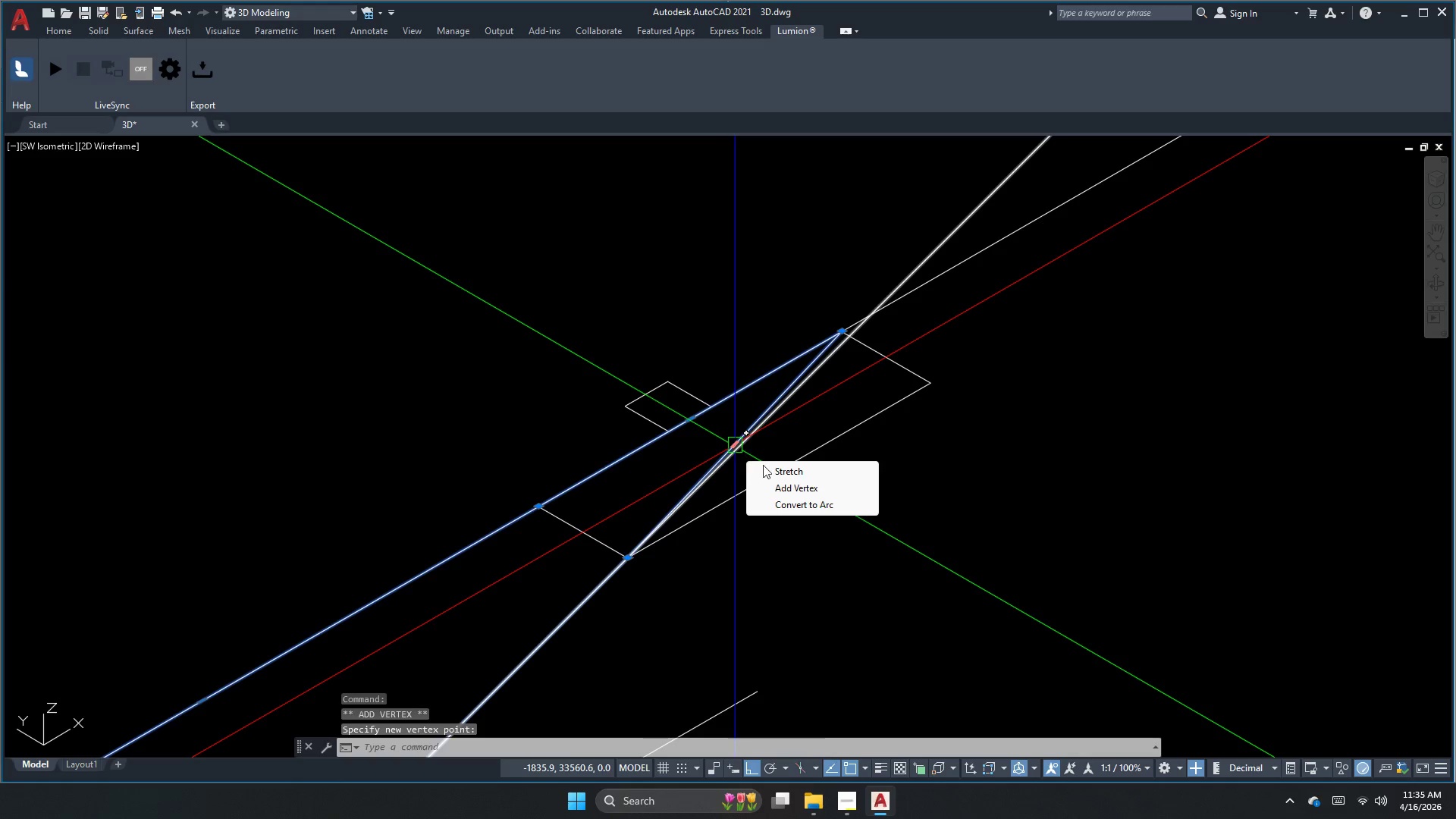 
left_click([774, 485])
 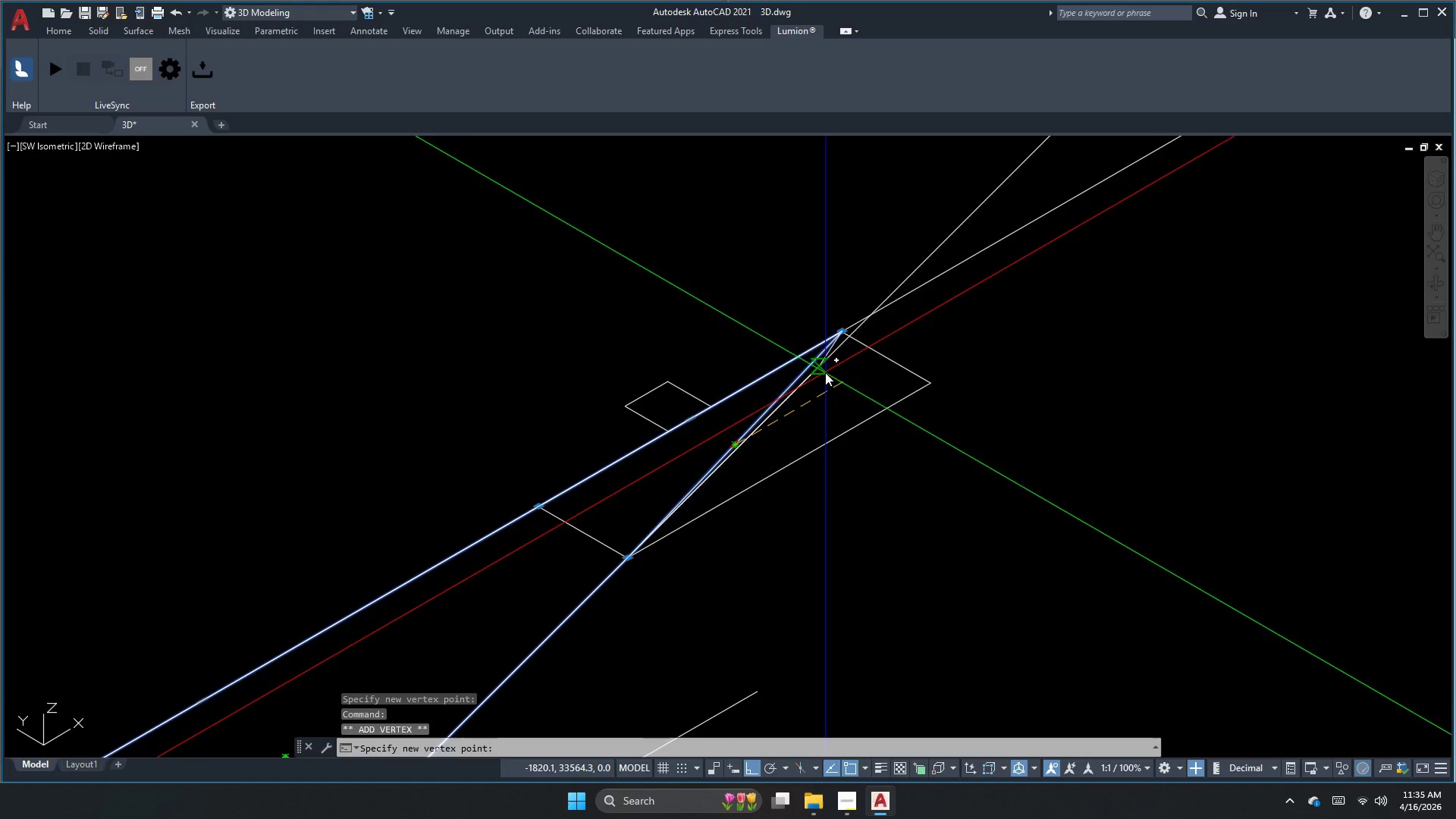 
scroll: coordinate [844, 325], scroll_direction: up, amount: 2.0
 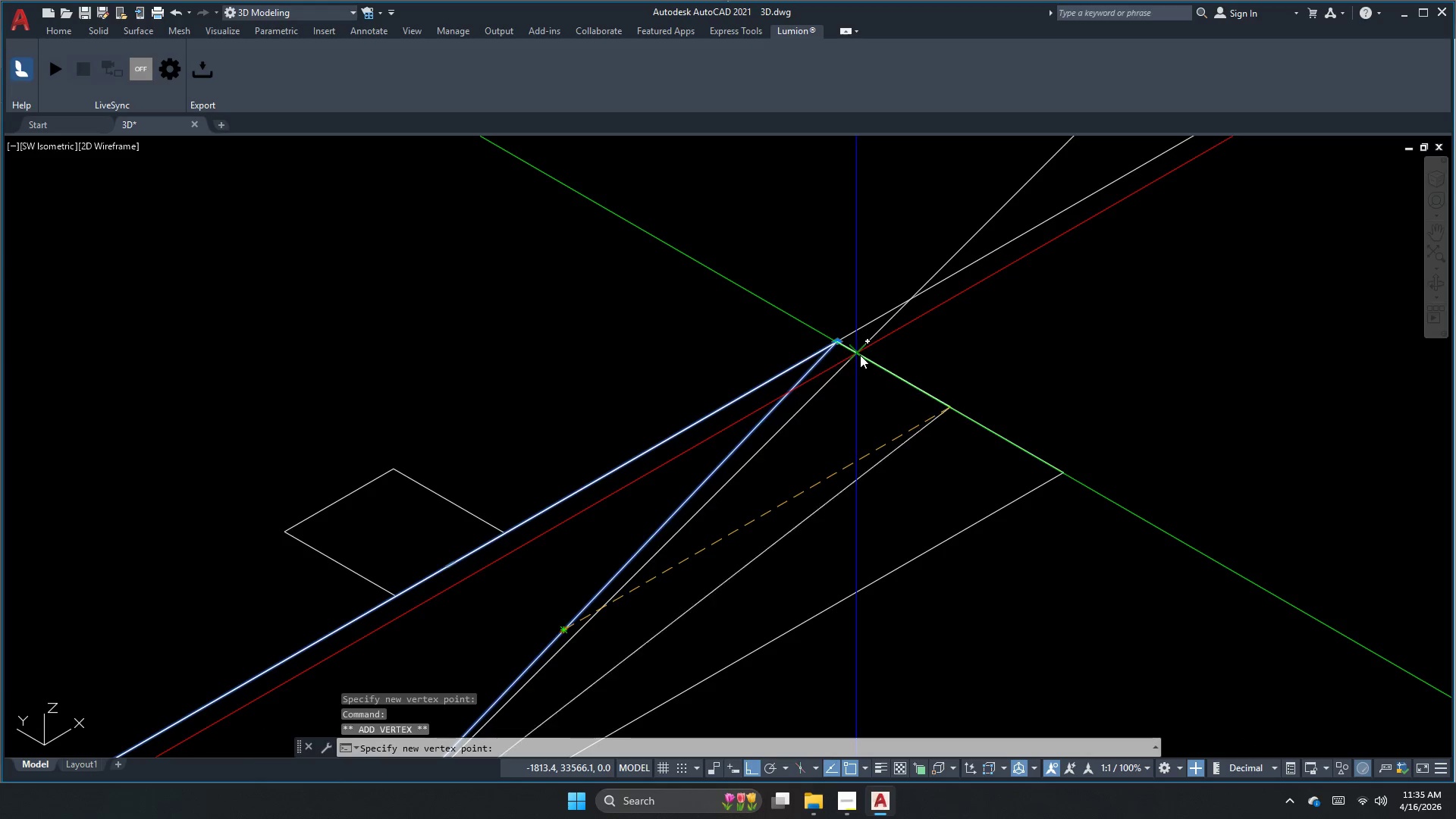 
left_click([860, 355])
 